 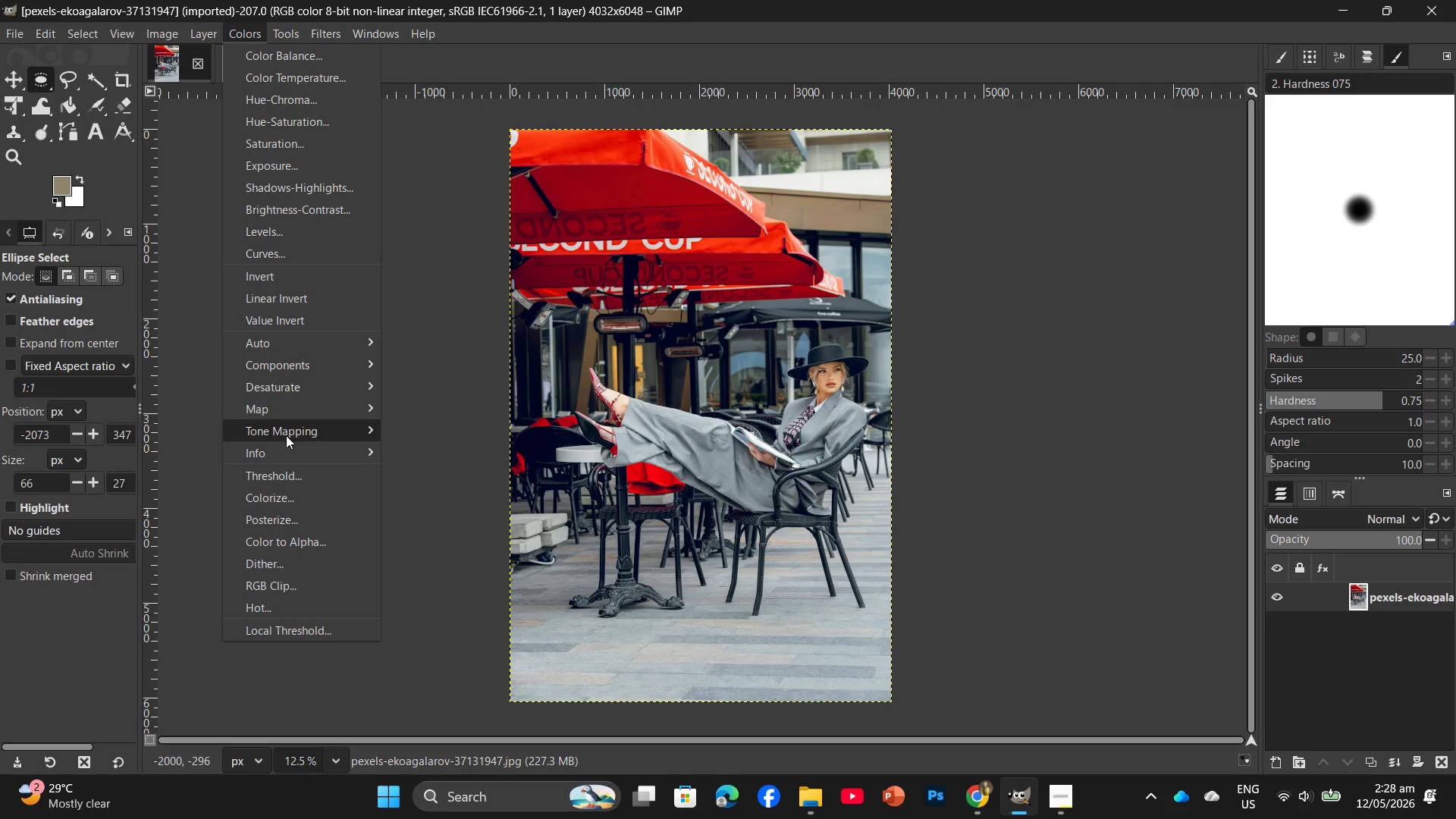 
double_click([455, 410])
 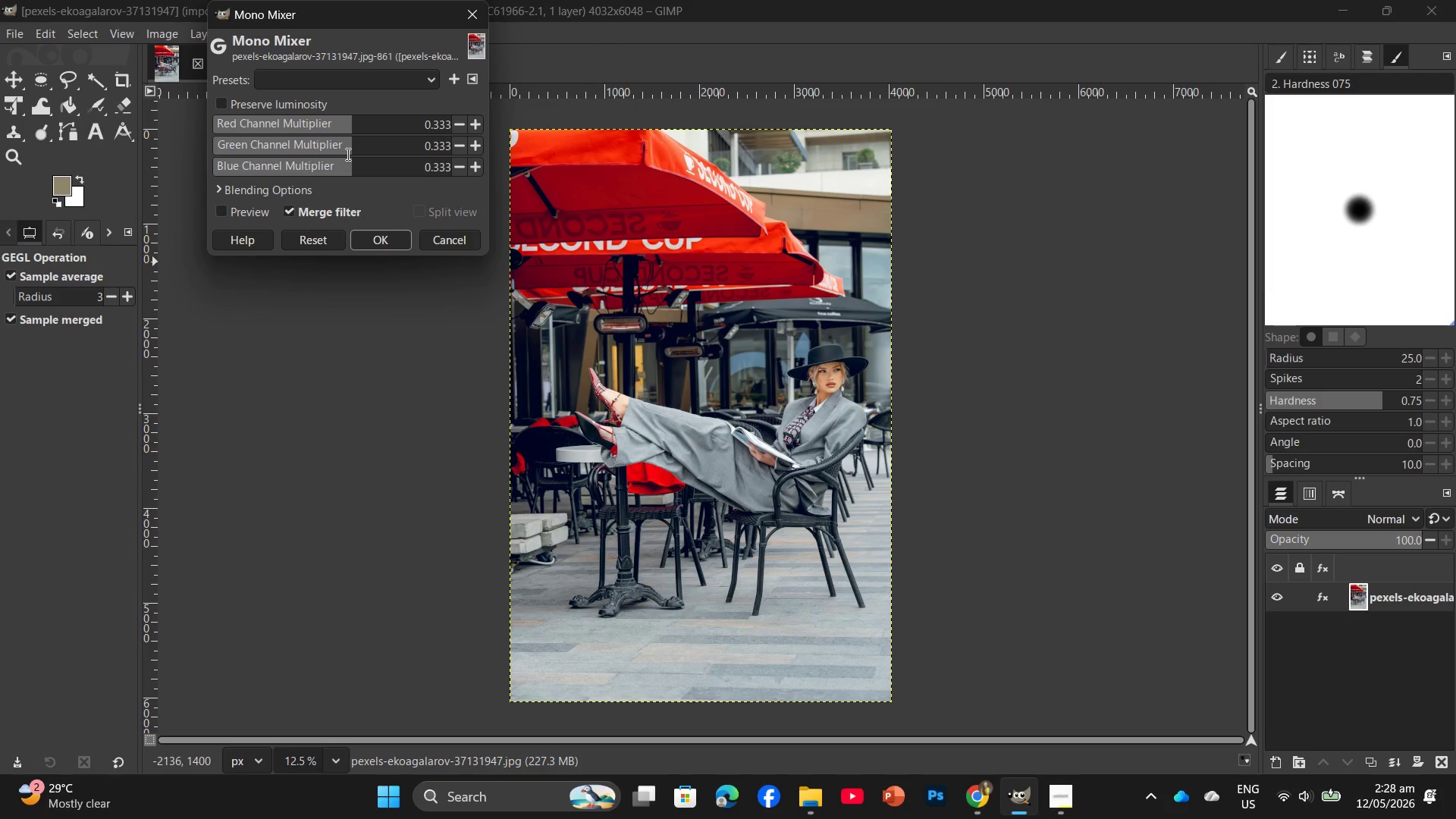 
left_click([349, 149])
 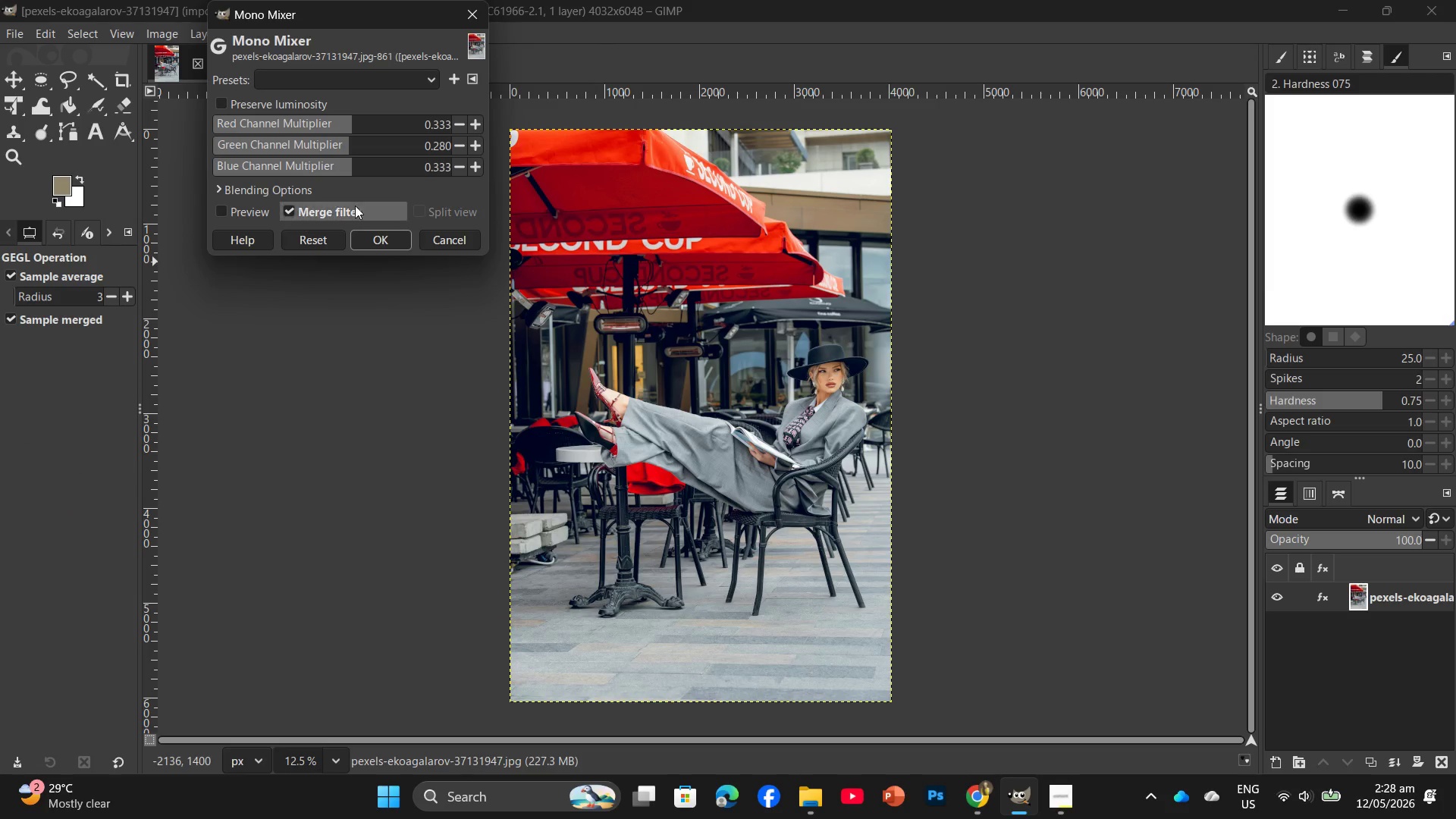 
left_click([365, 232])
 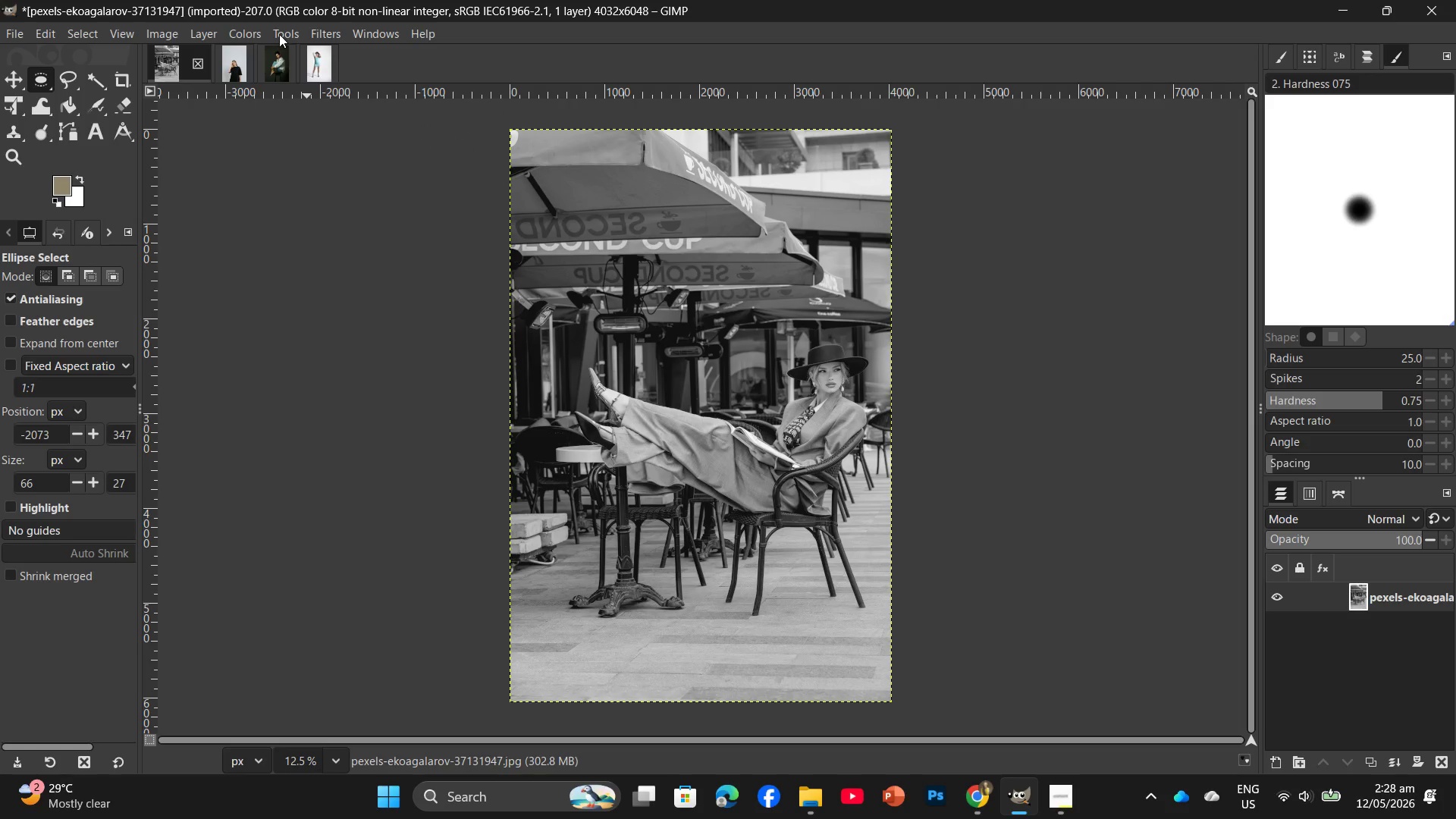 
left_click([241, 33])
 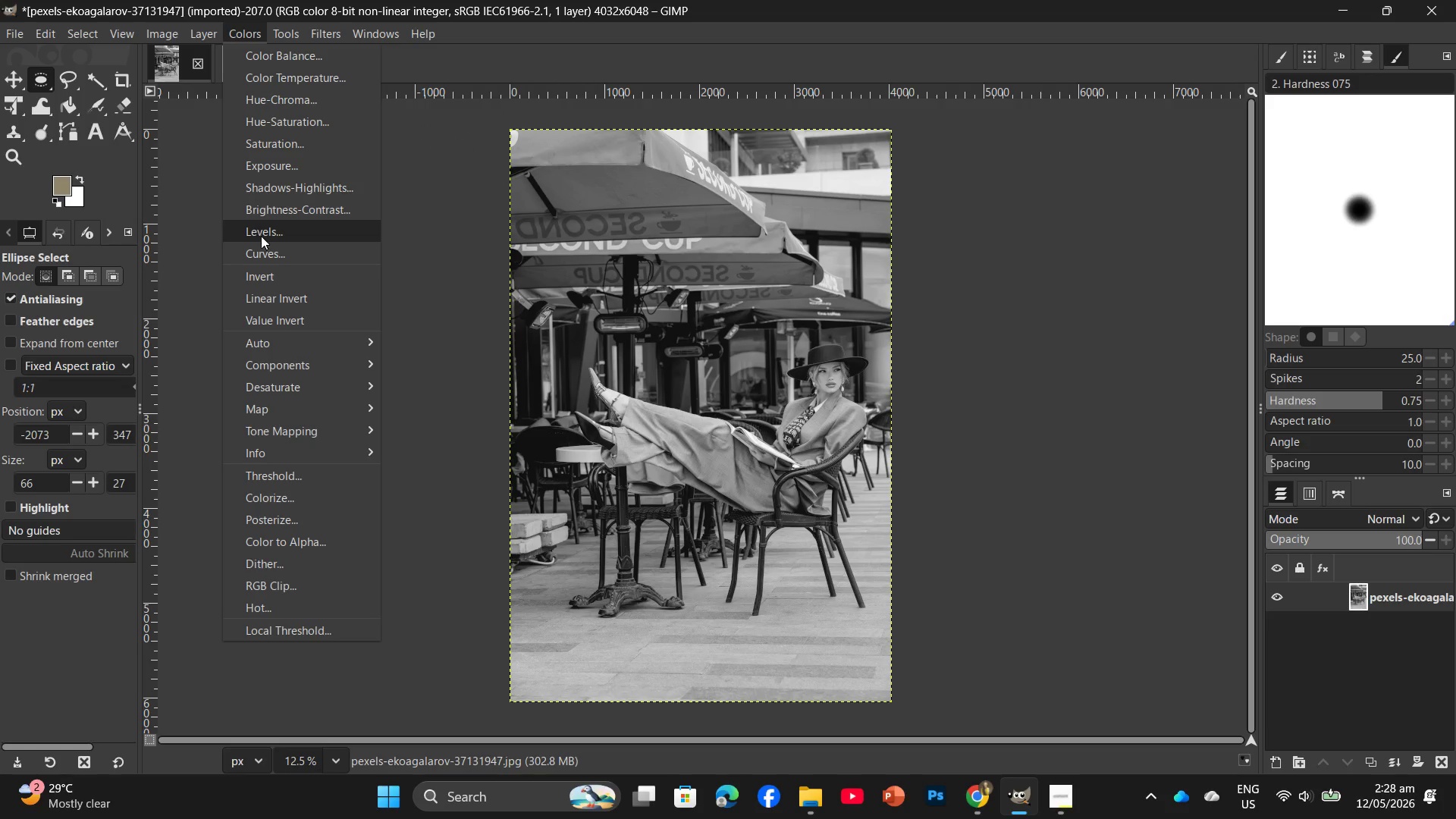 
left_click([265, 246])
 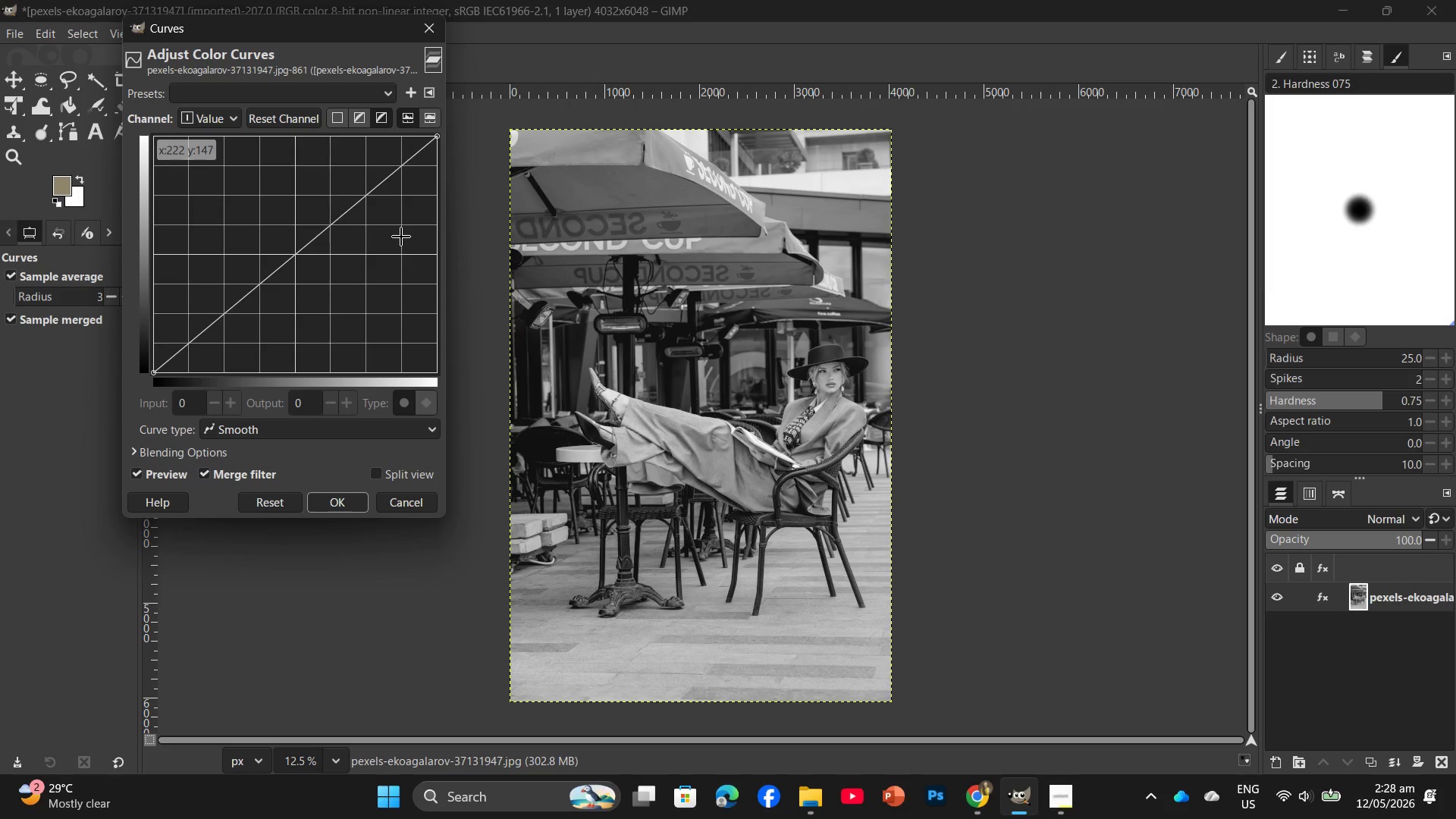 
left_click_drag(start_coordinate=[342, 221], to_coordinate=[347, 233])
 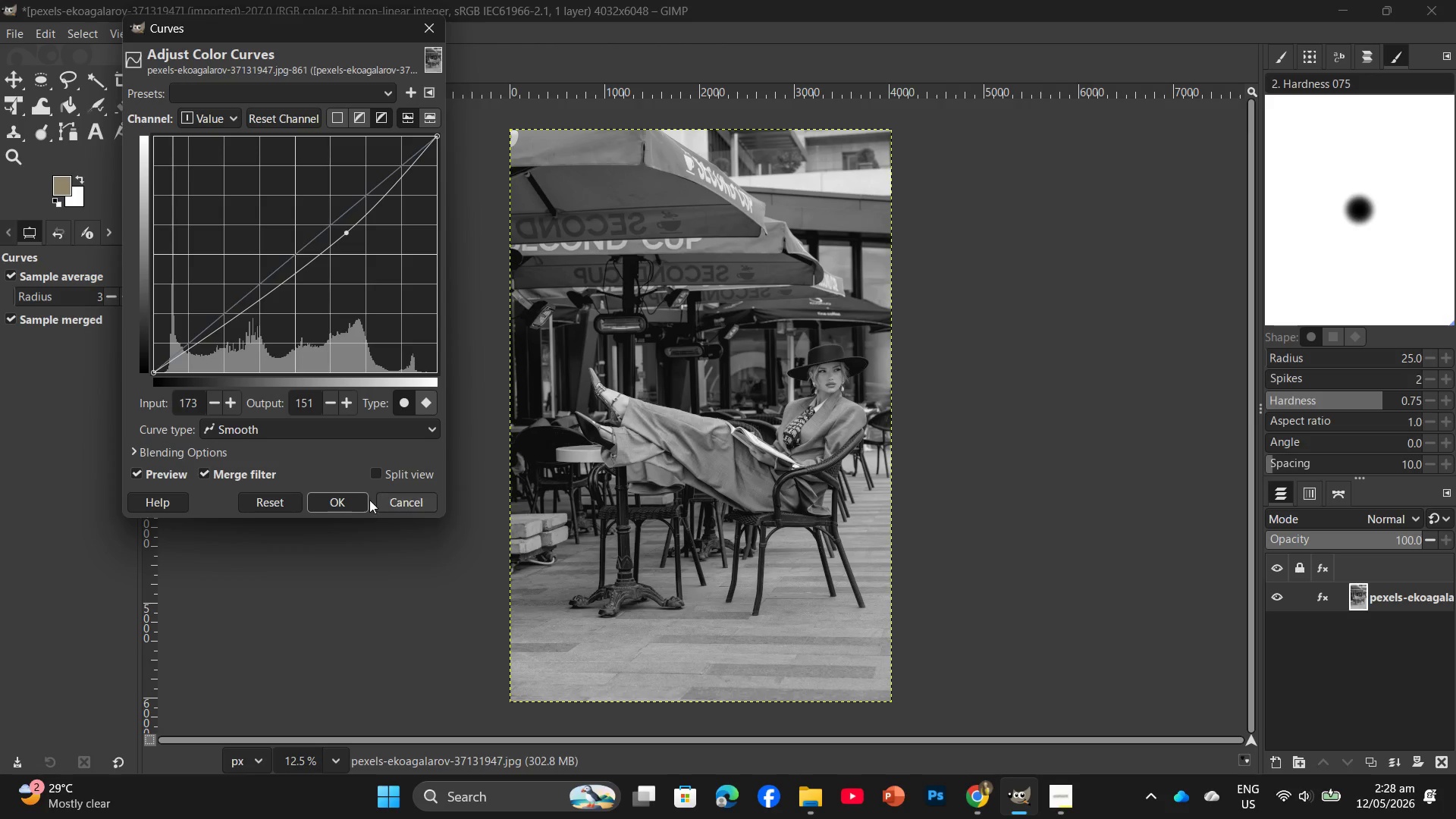 
left_click([343, 507])
 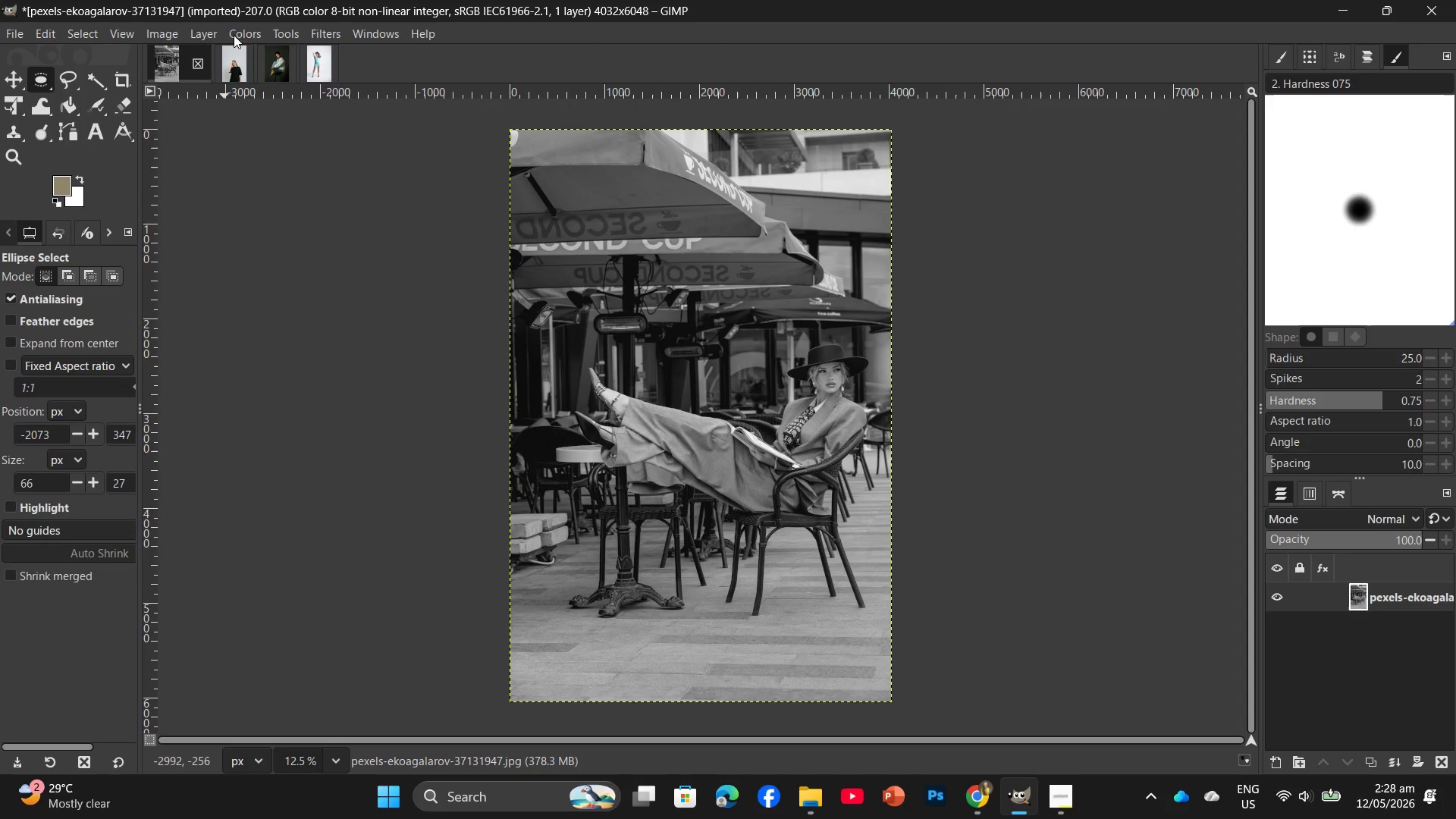 
left_click([239, 26])
 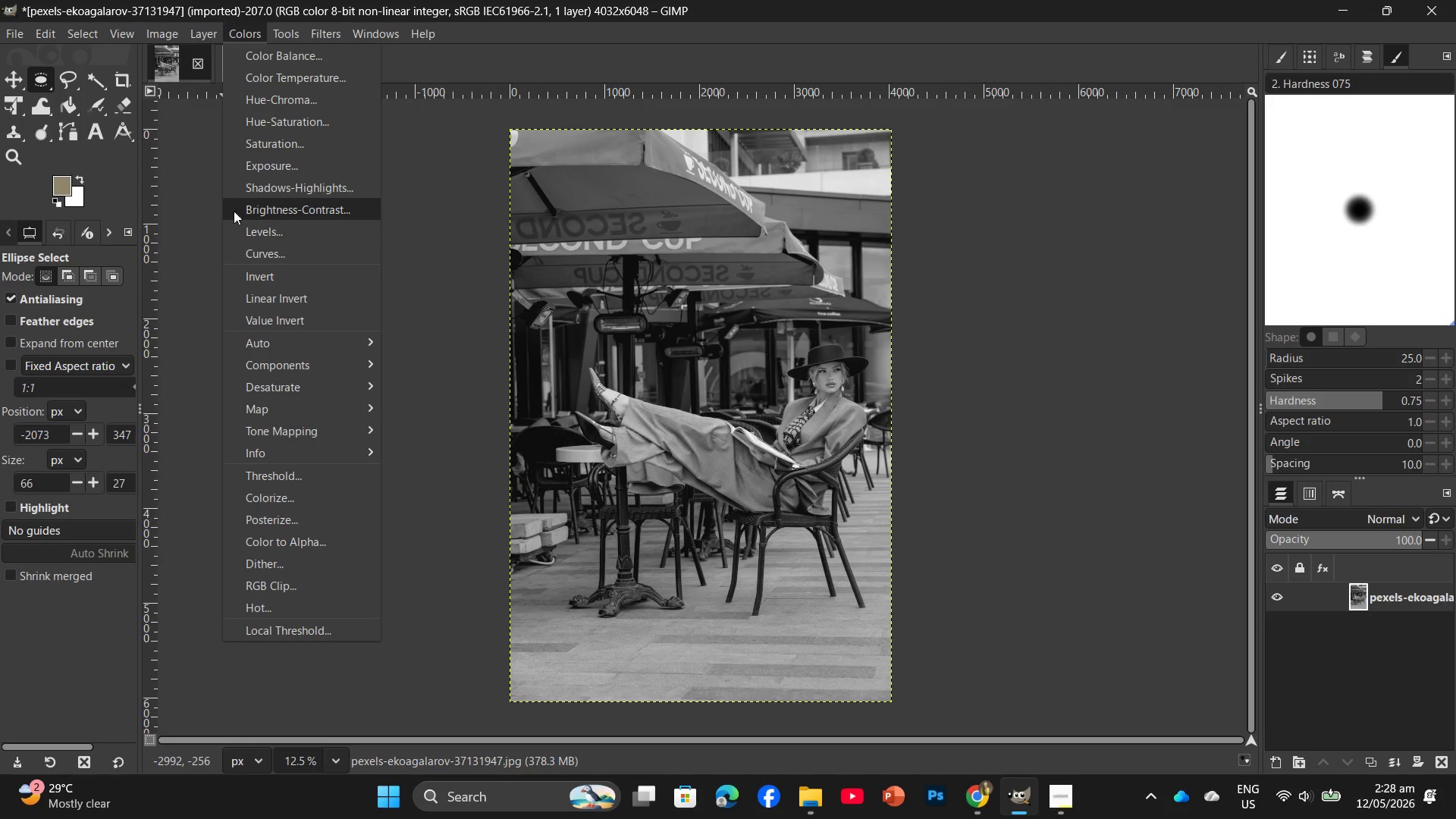 
left_click([238, 228])
 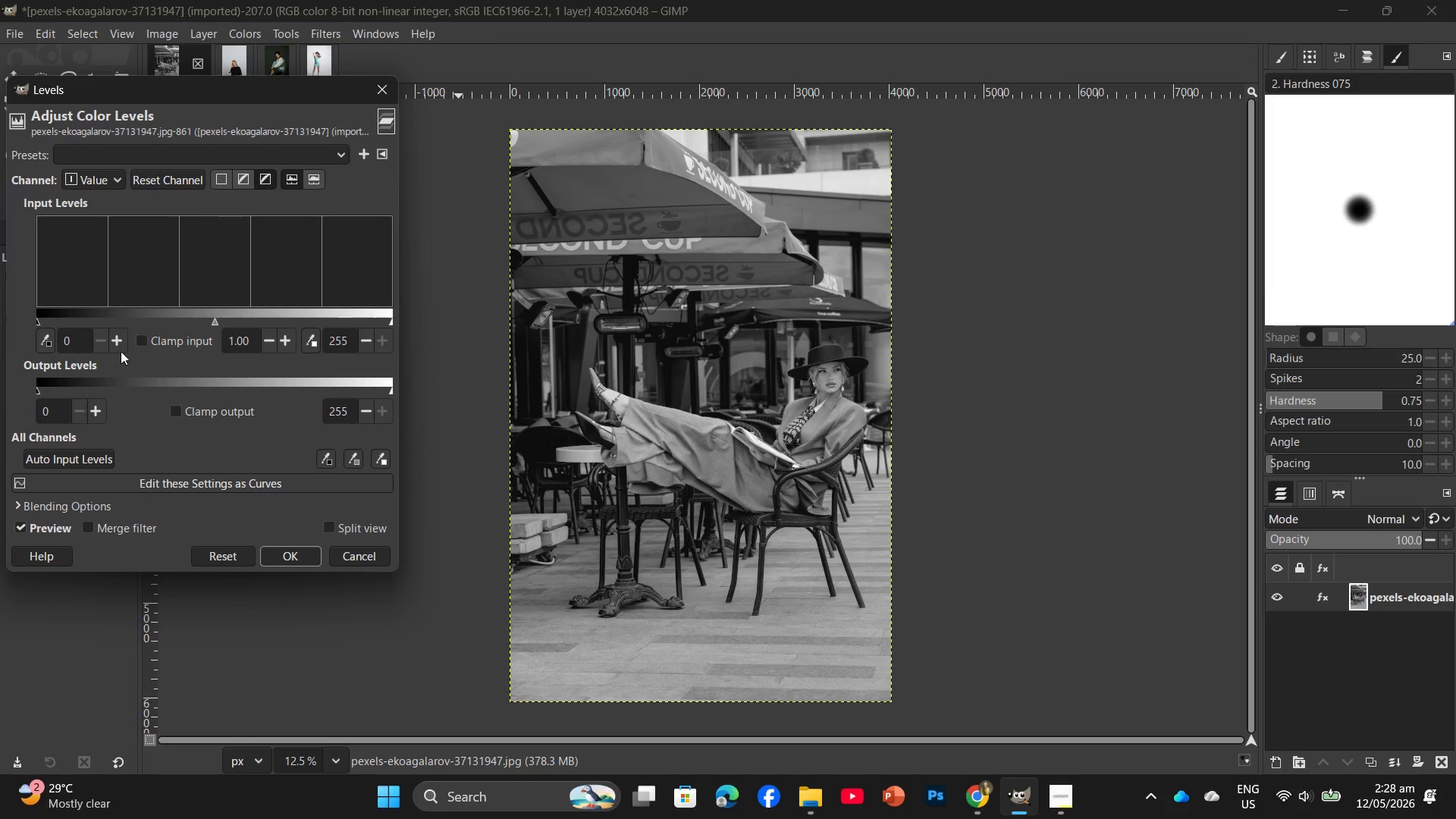 
left_click([86, 342])
 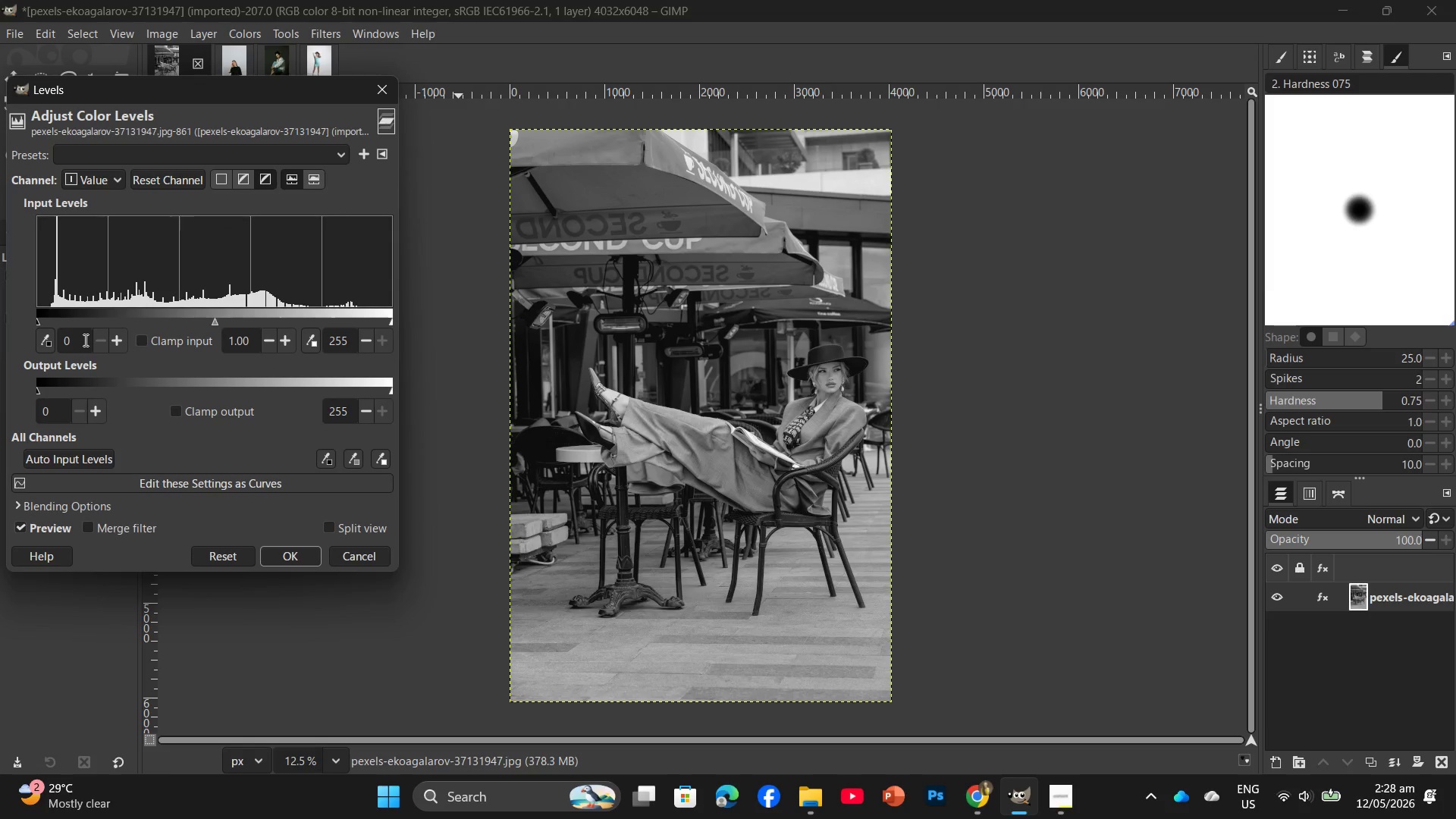 
key(Backspace)
 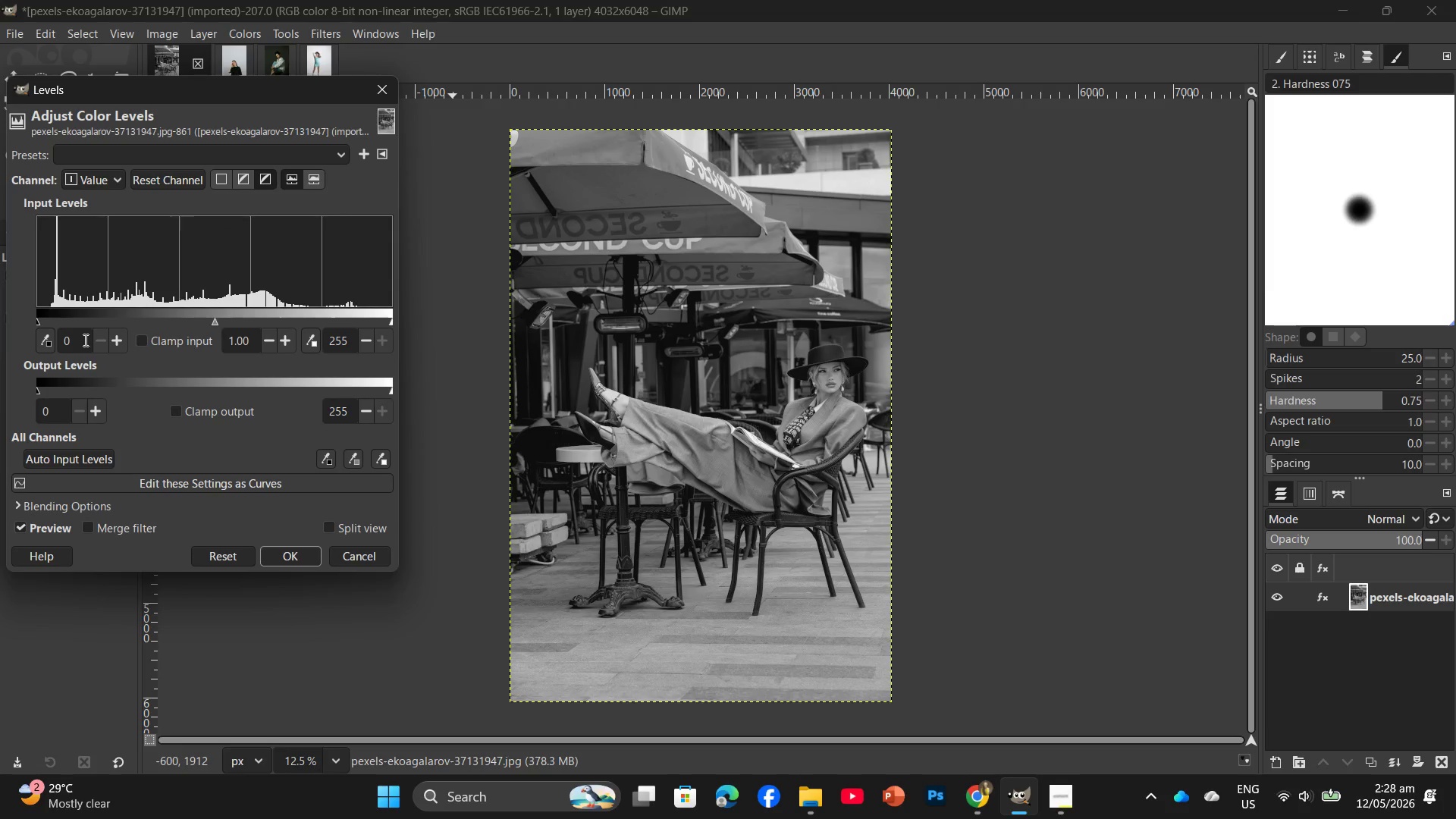 
left_click([84, 340])
 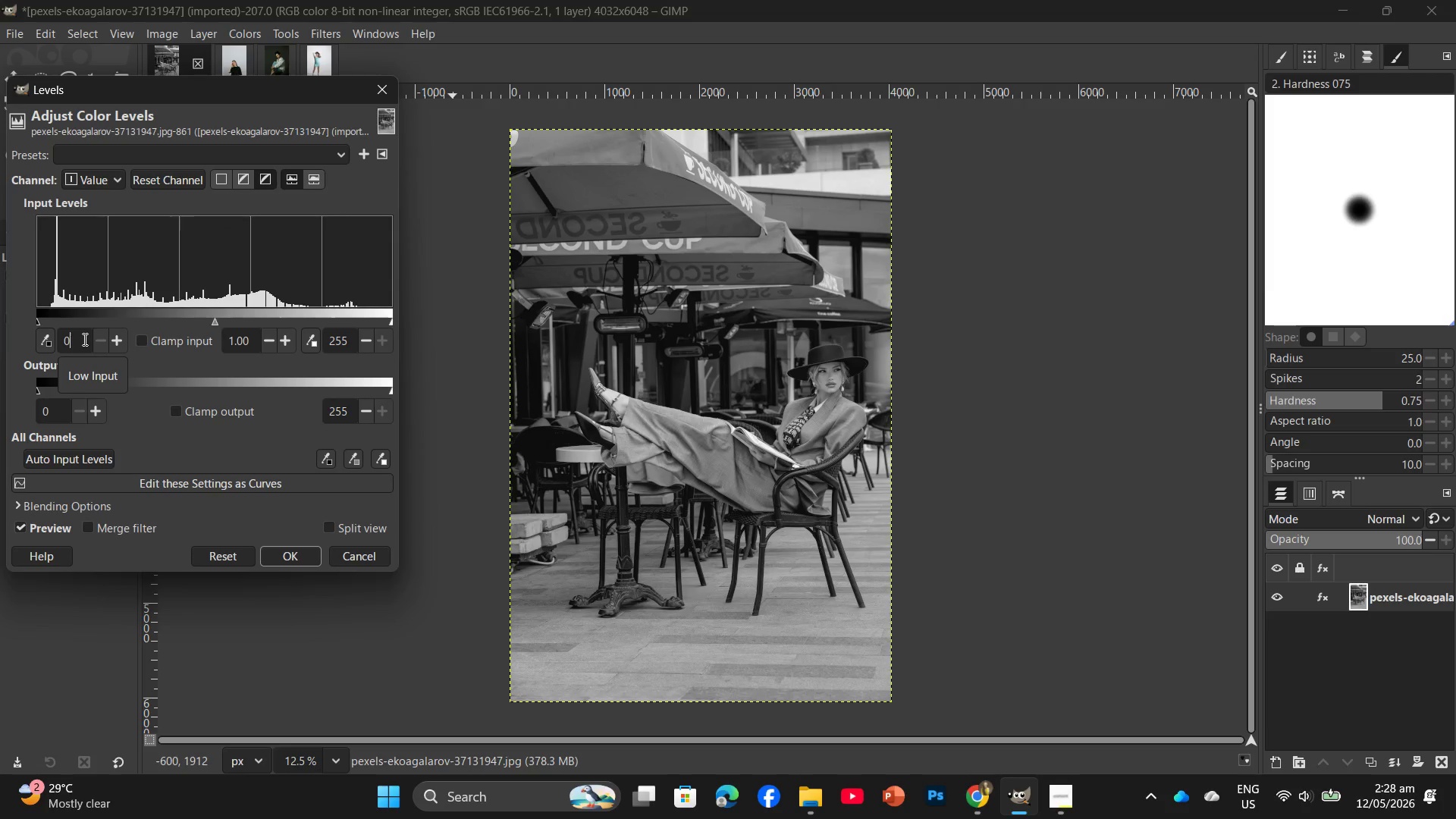 
key(Backspace)
 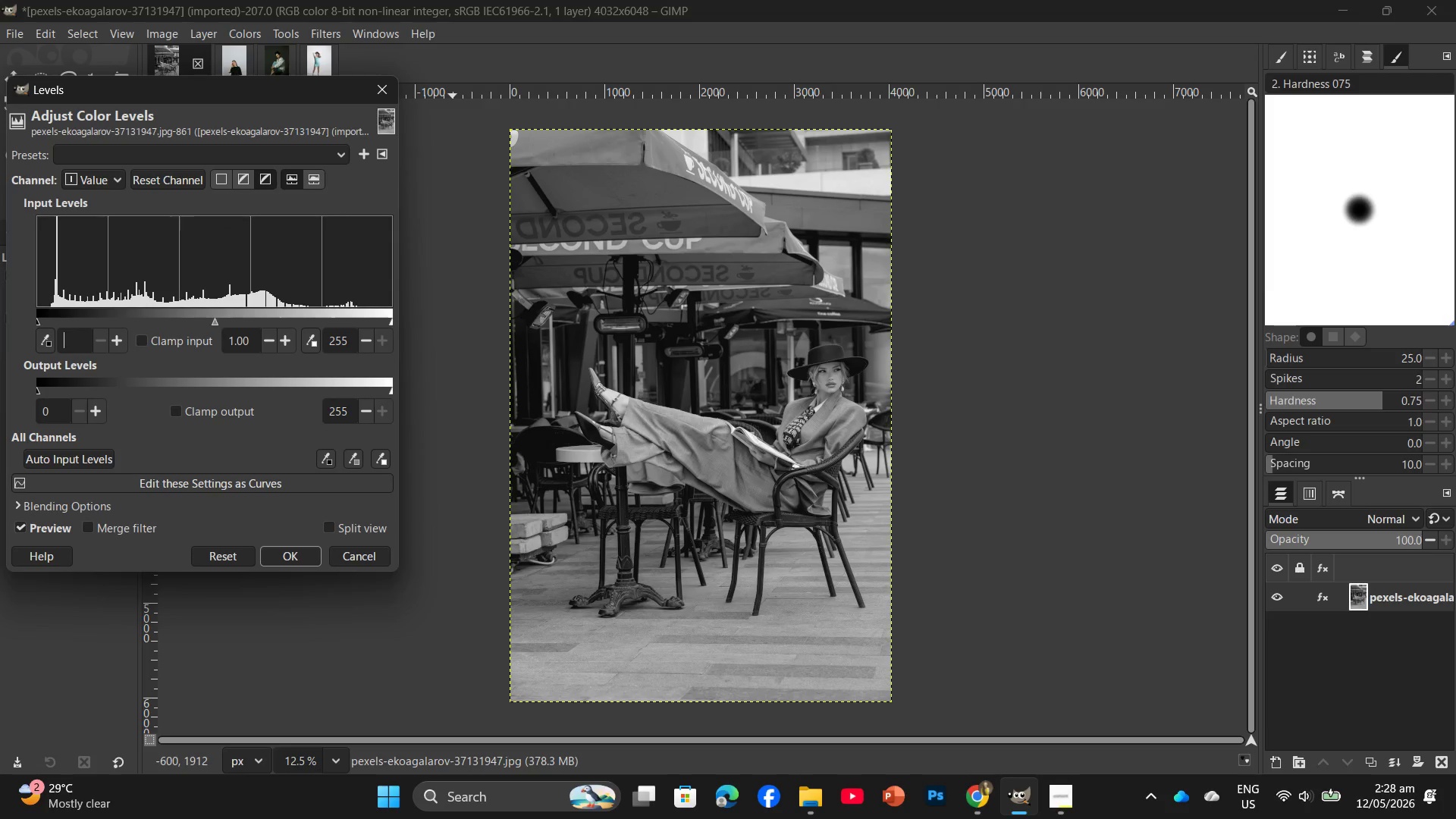 
key(Numpad3)
 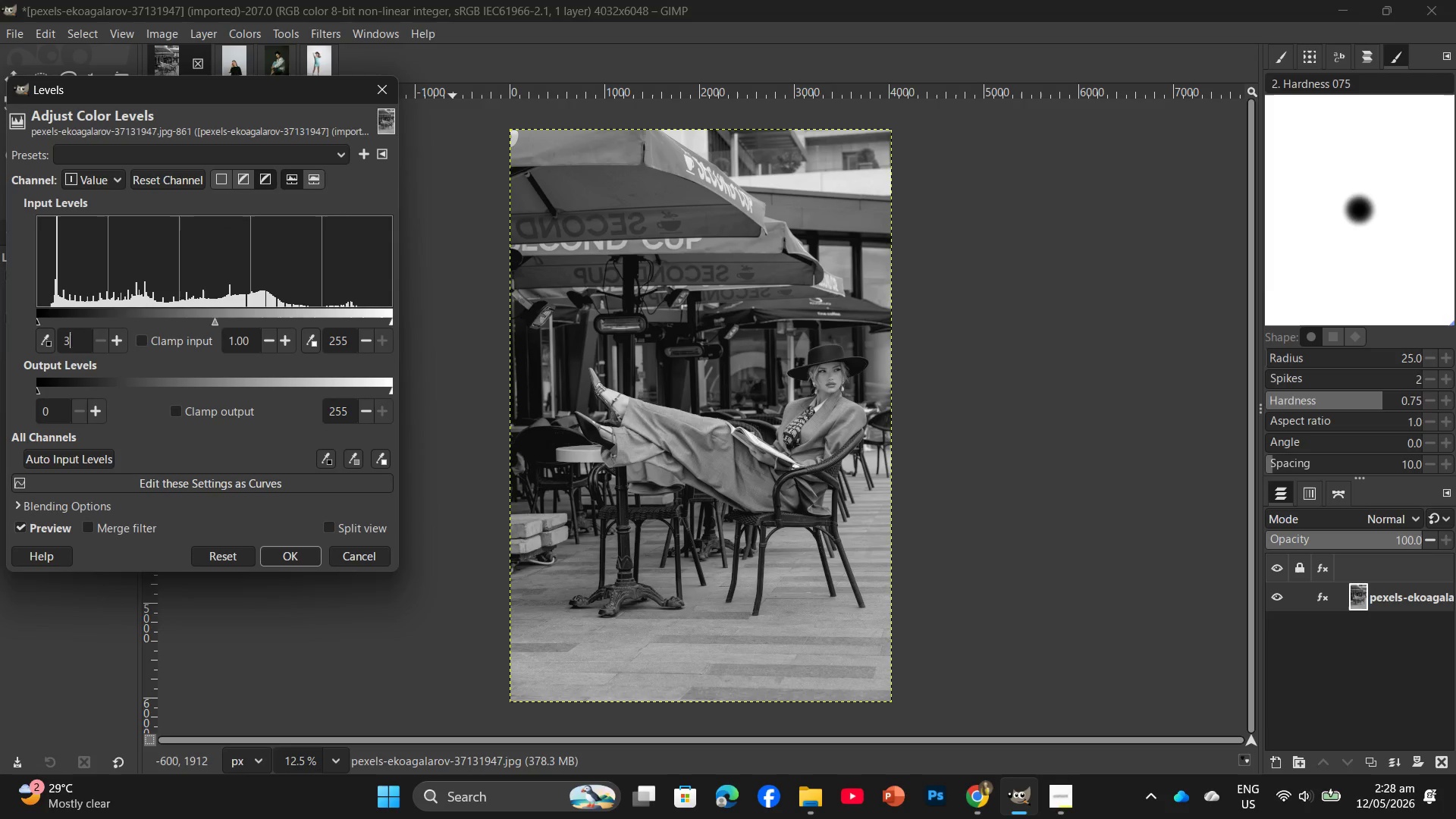 
key(Numpad0)
 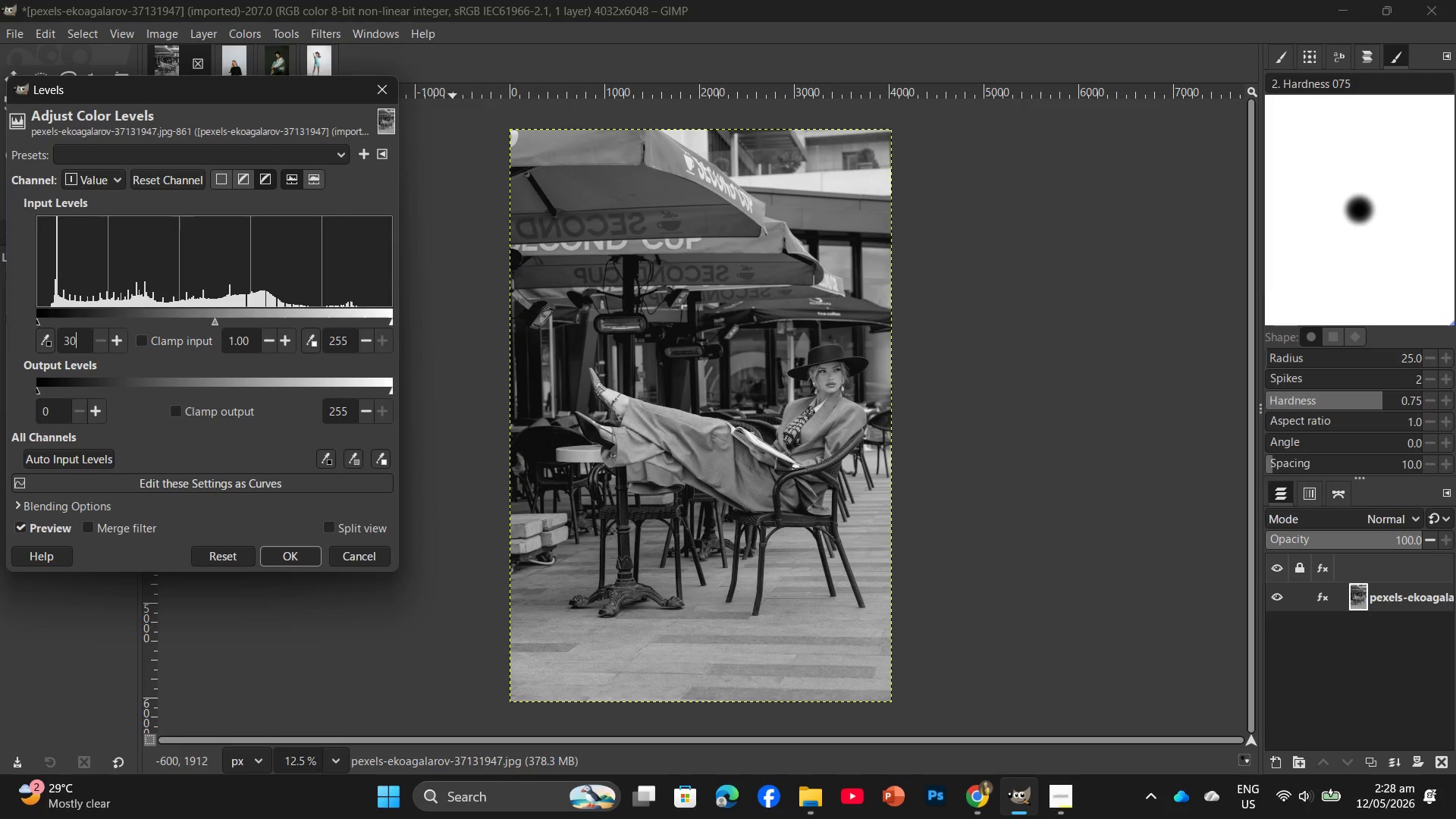 
key(Enter)
 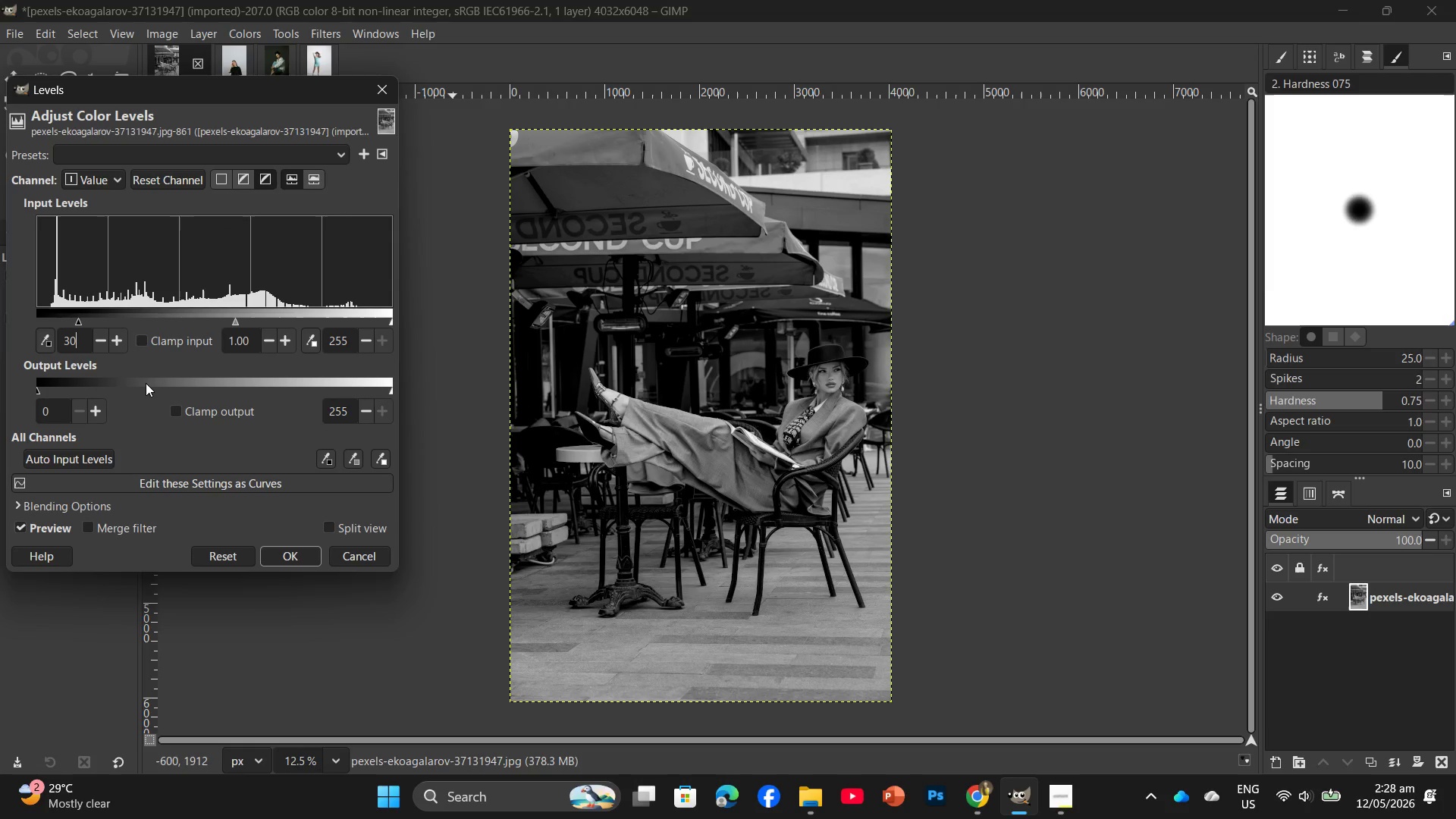 
key(Backspace)
 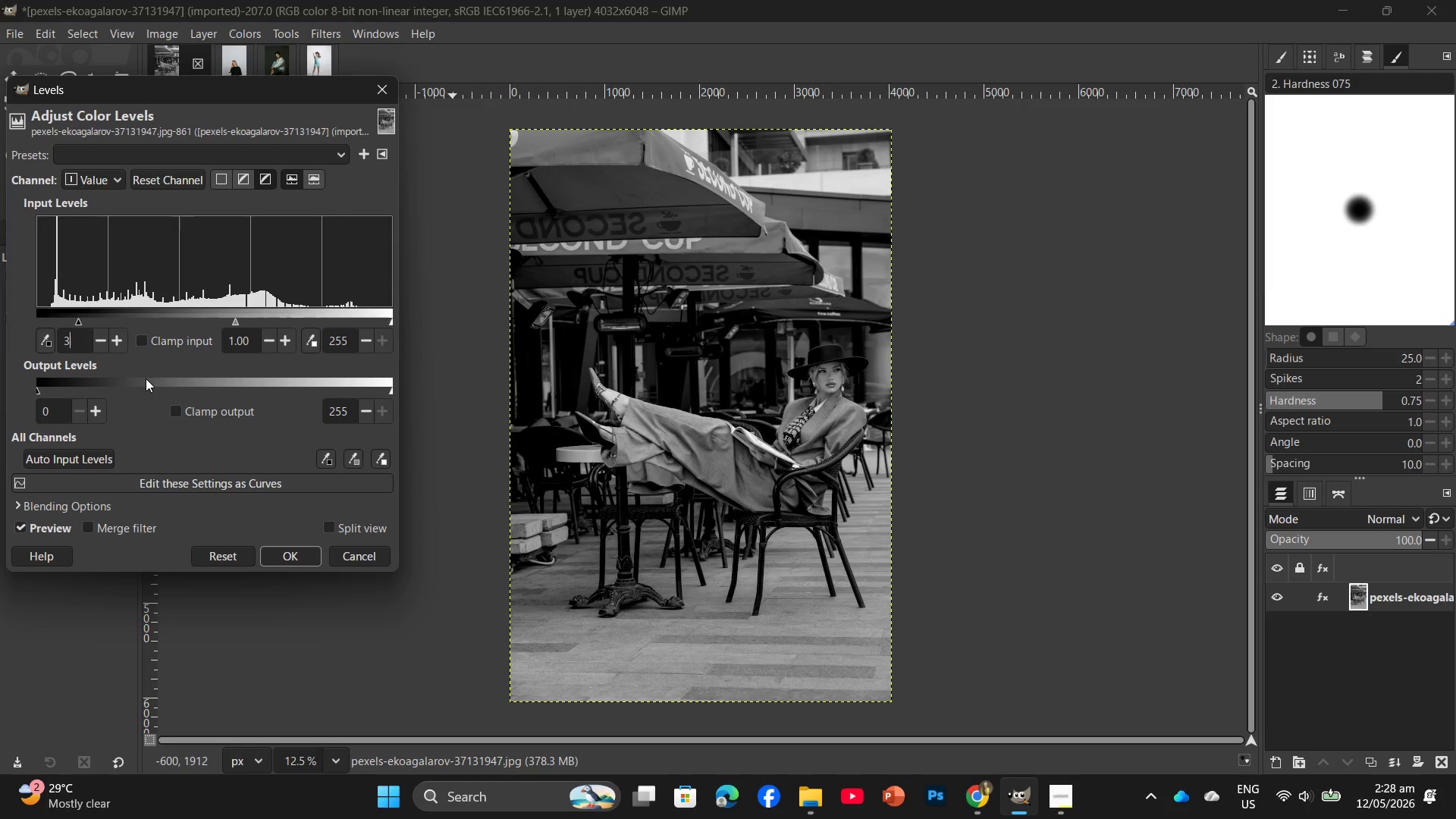 
key(Backspace)
 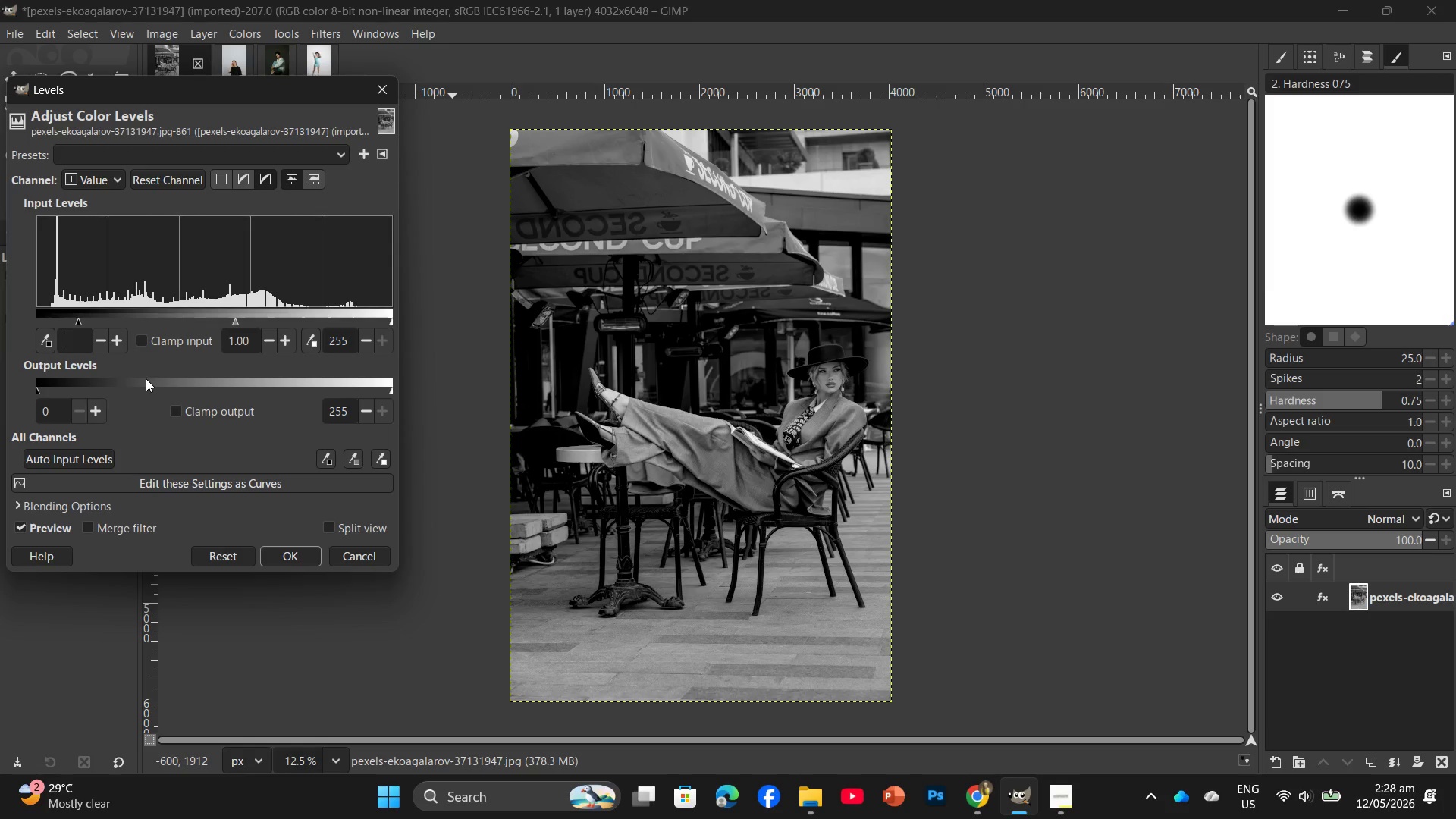 
key(Numpad3)
 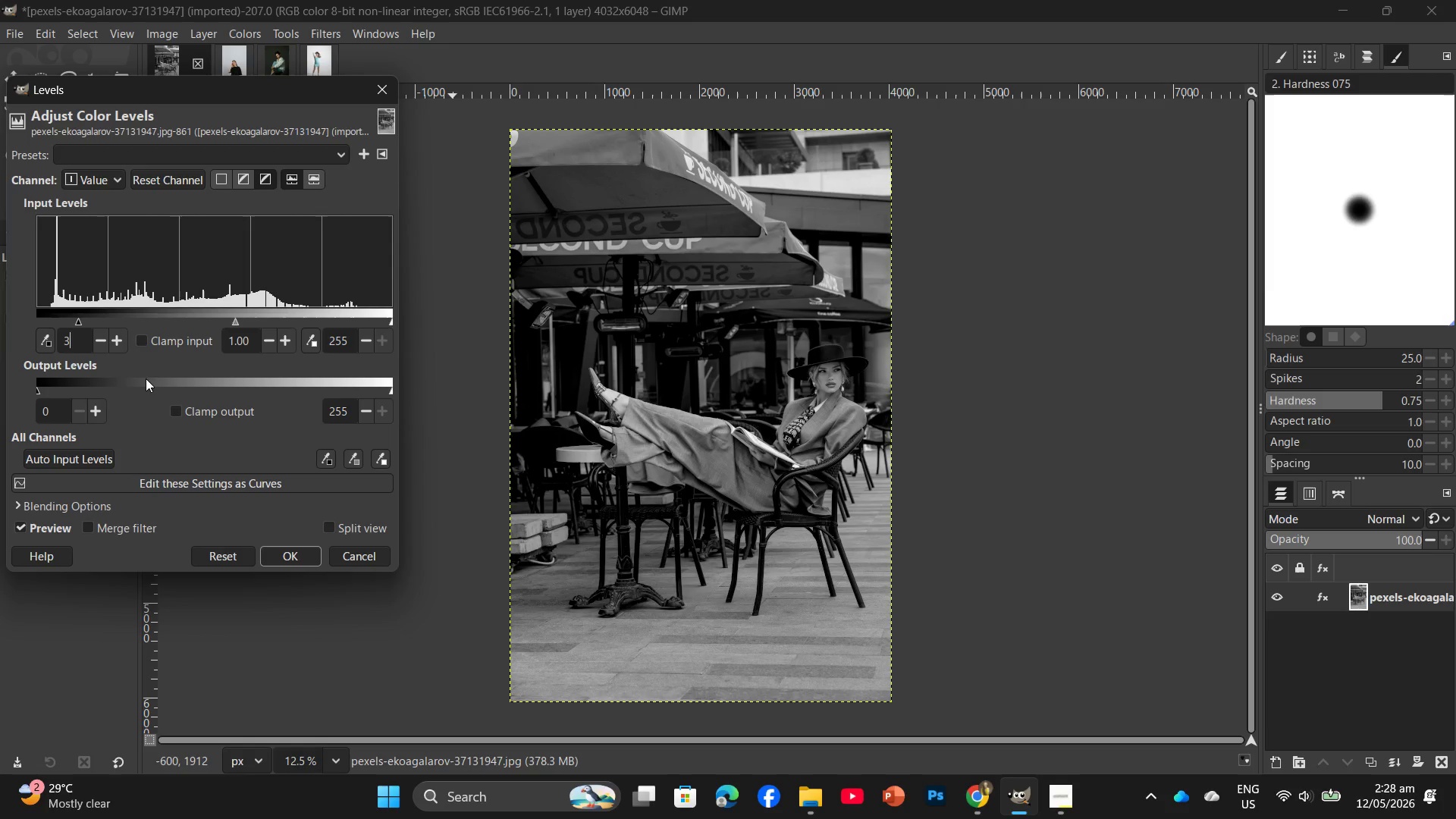 
key(Numpad5)
 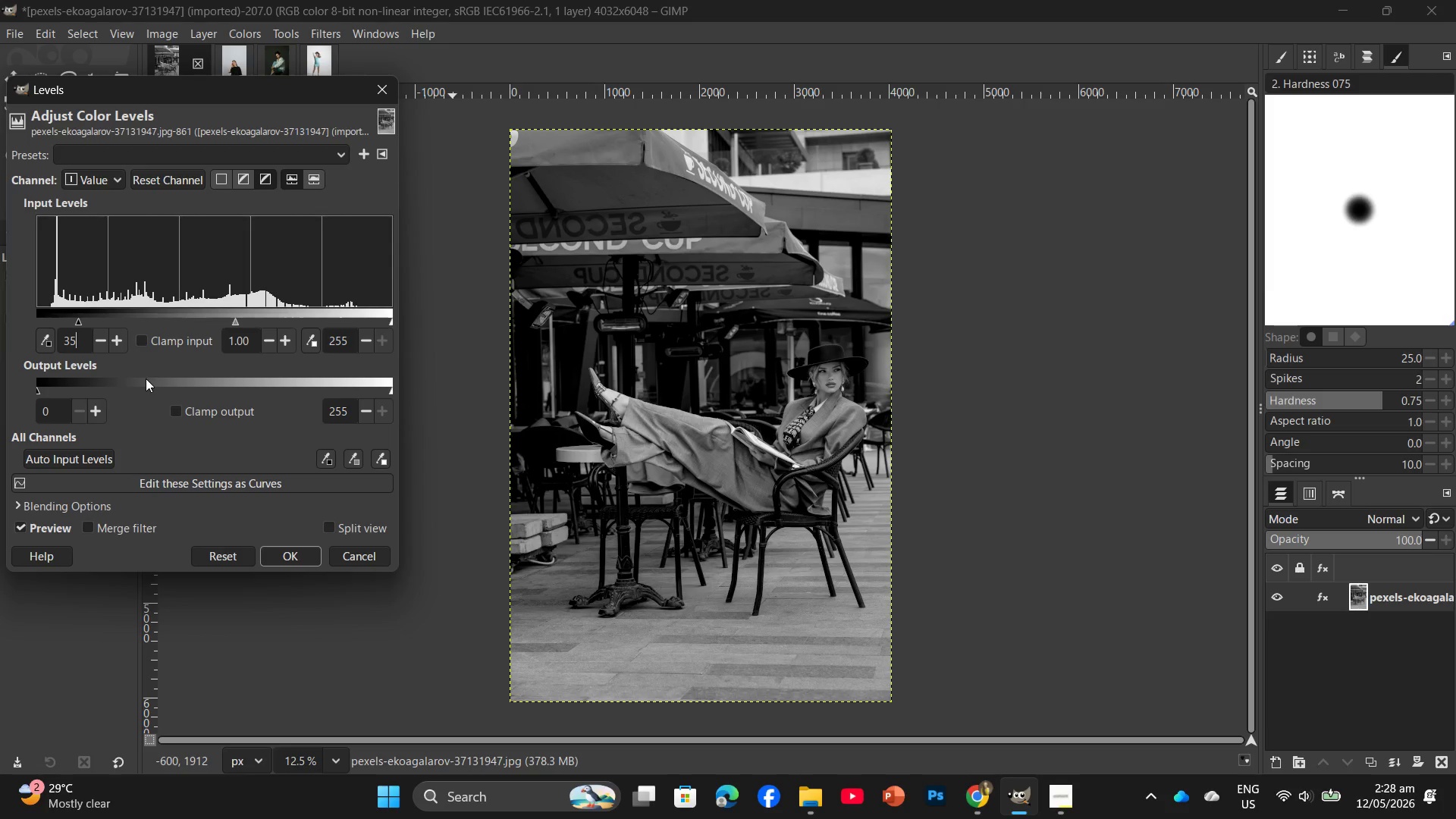 
key(Enter)
 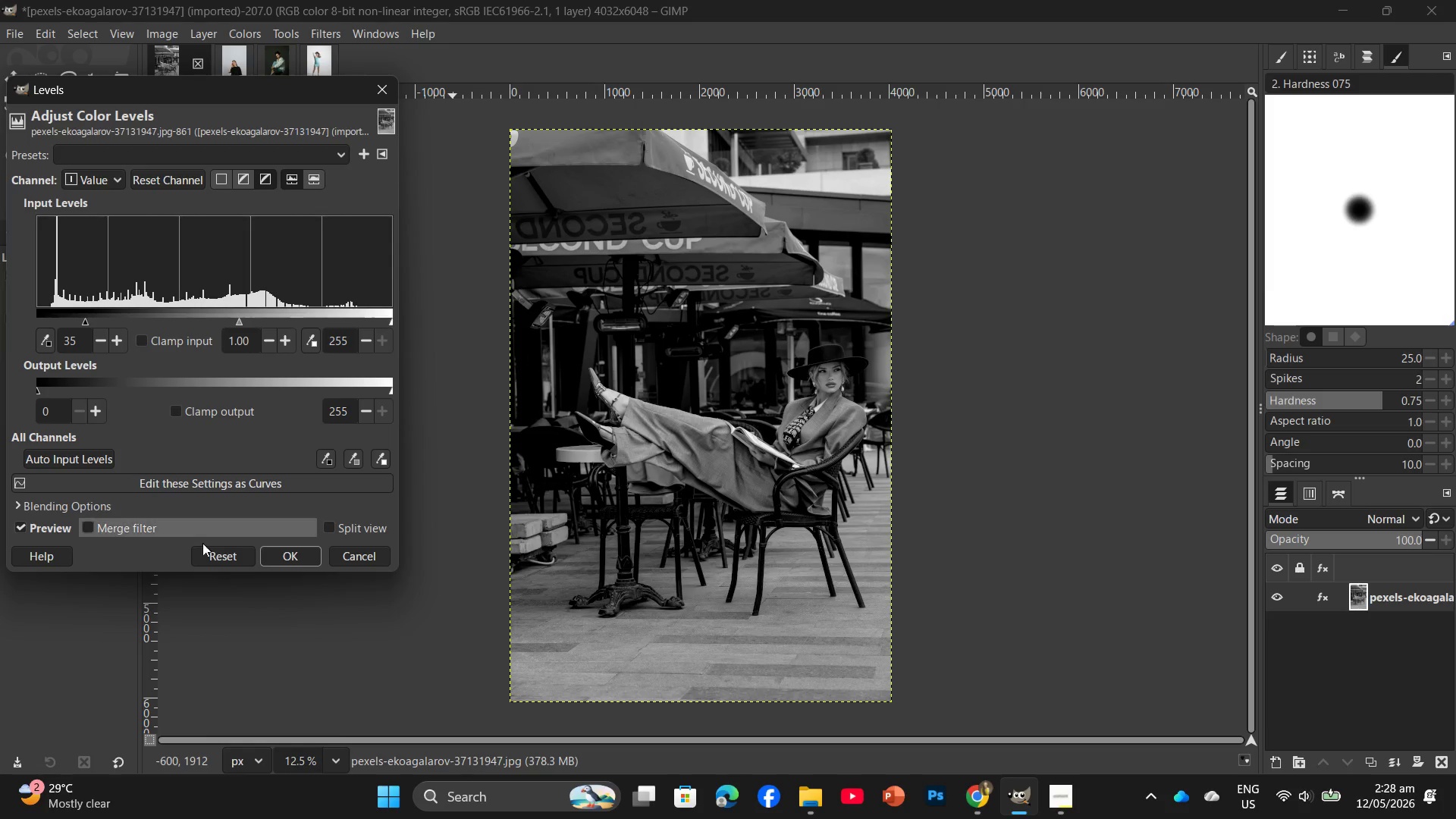 
left_click([276, 569])
 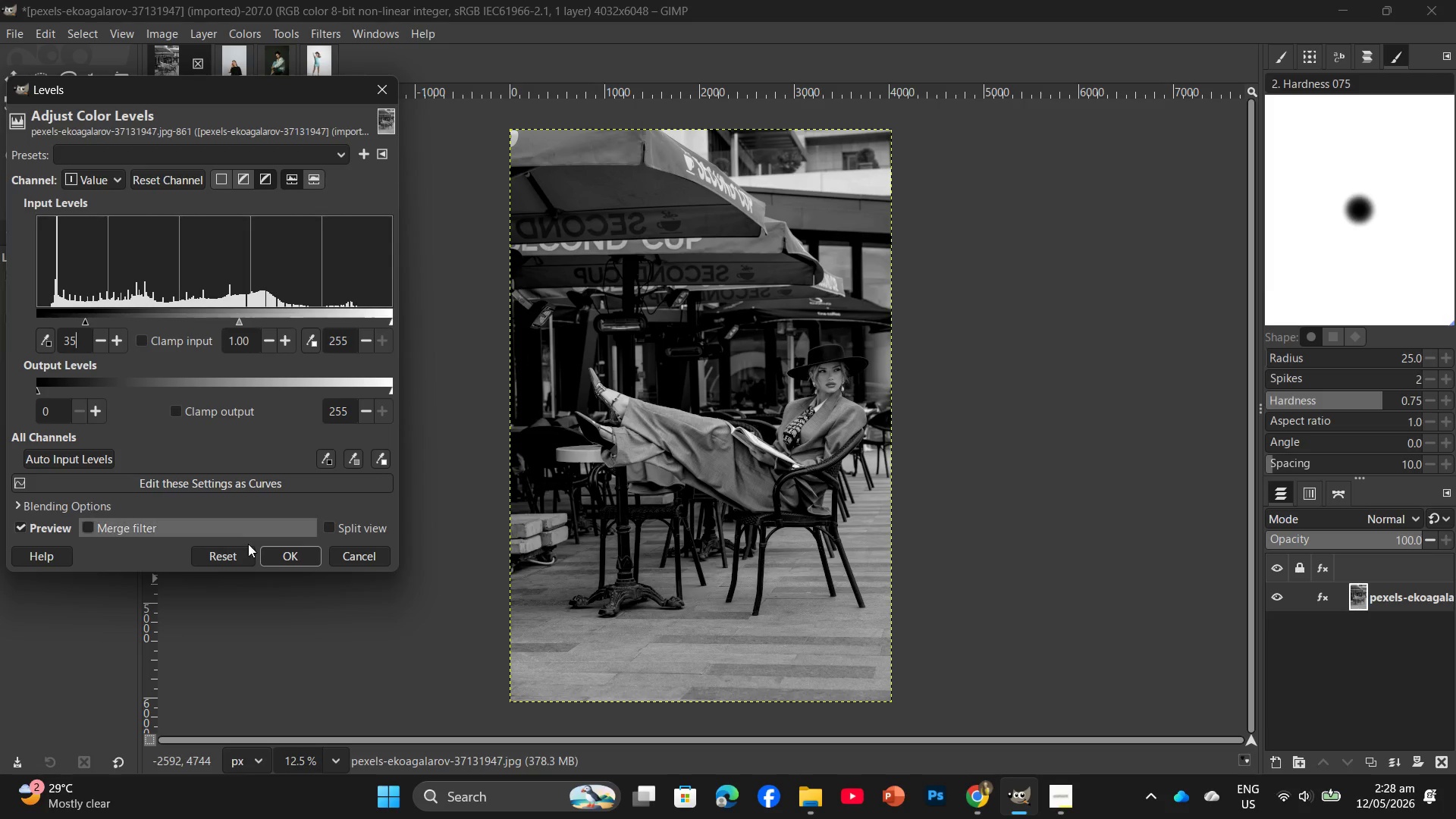 
left_click([276, 566])
 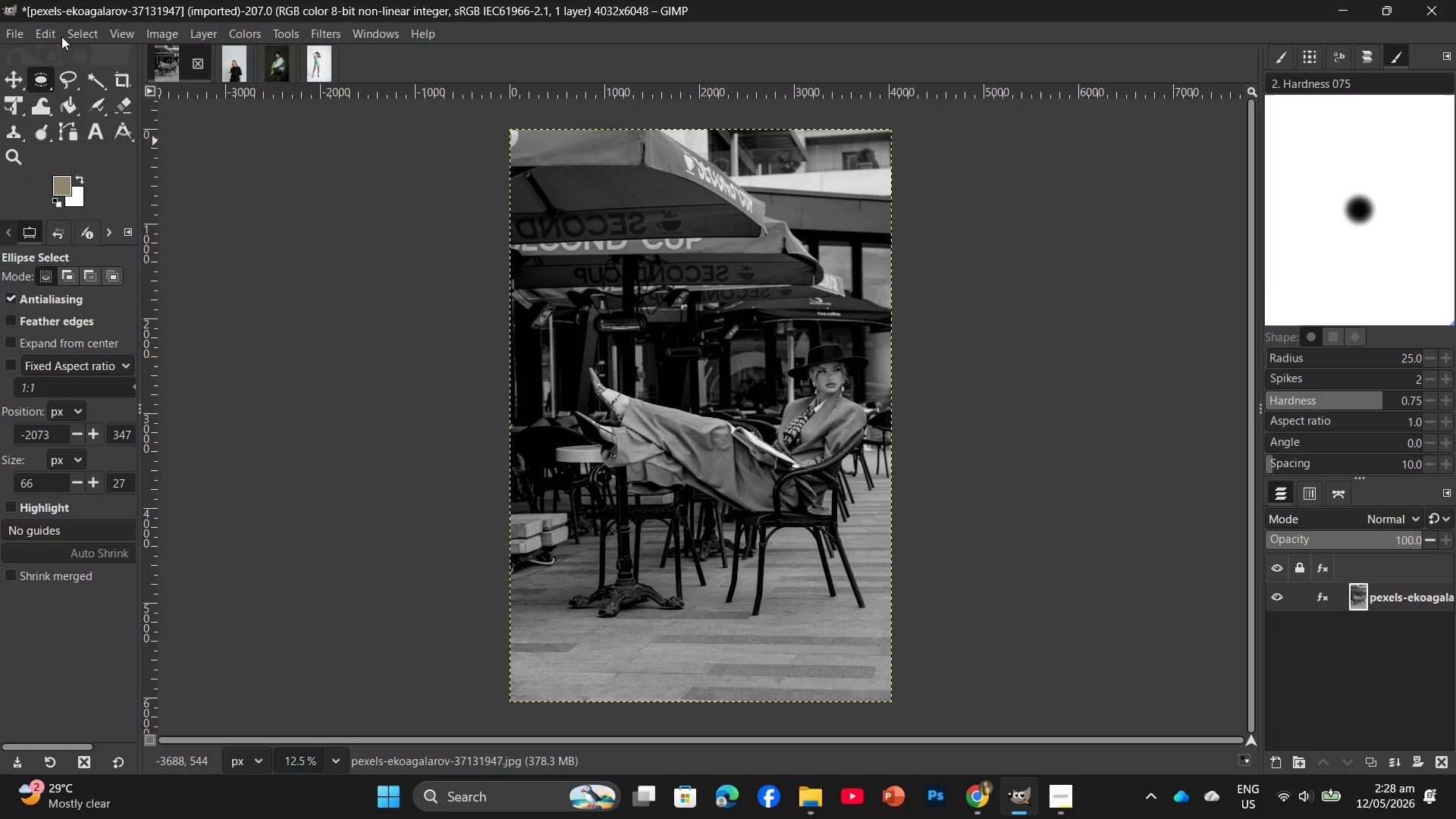 
left_click([155, 38])
 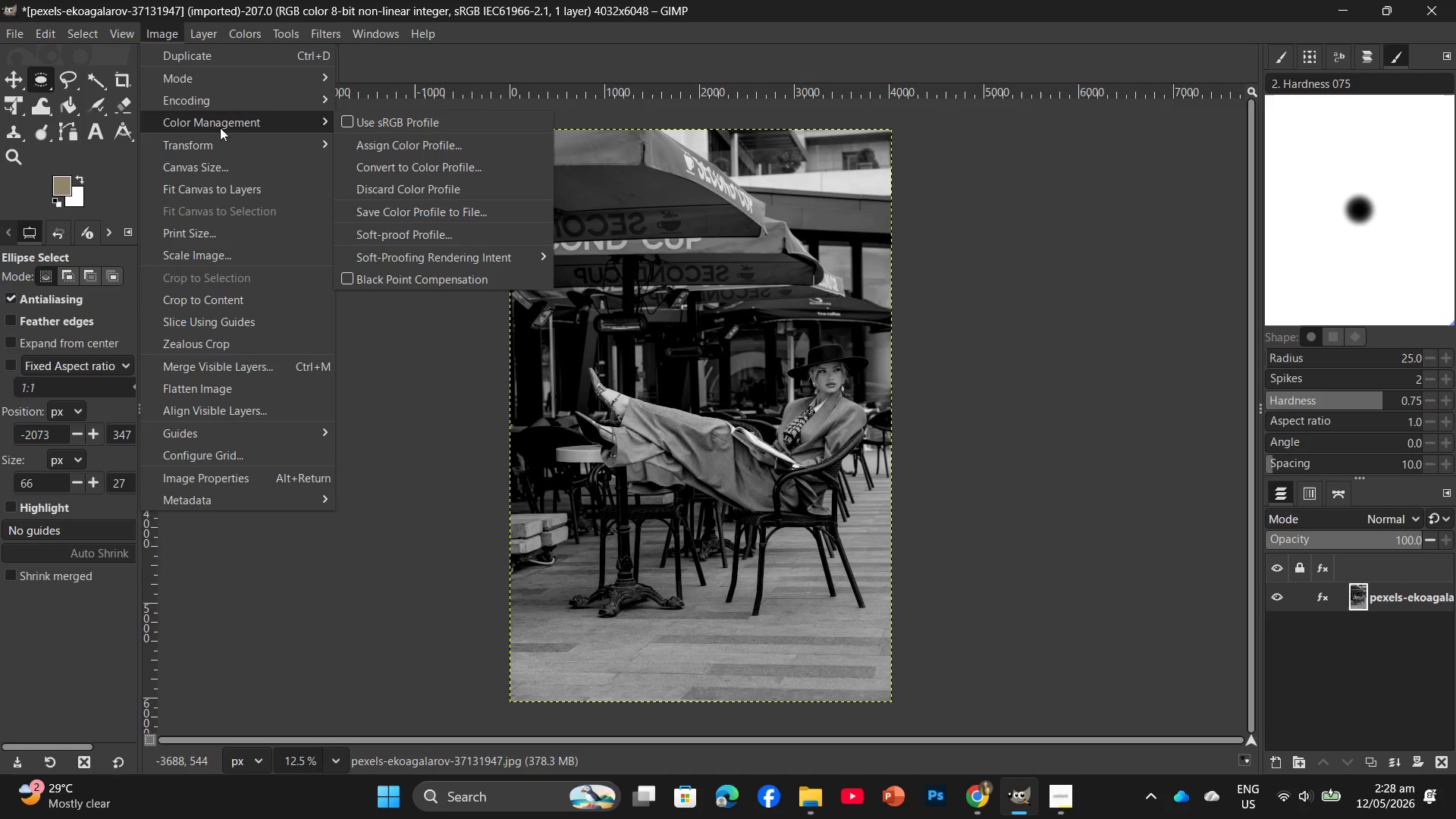 
left_click([335, 119])
 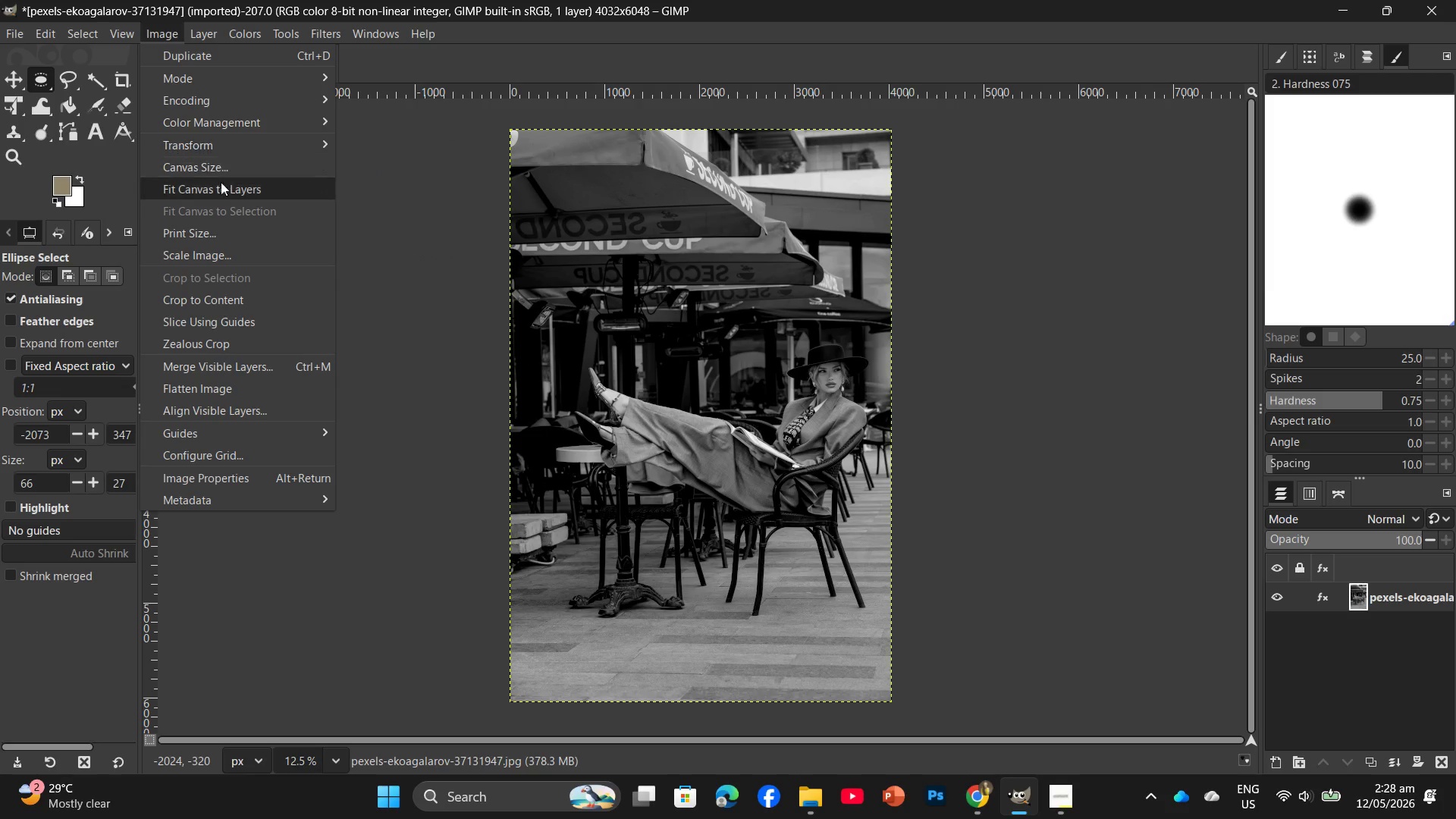 
left_click([221, 255])
 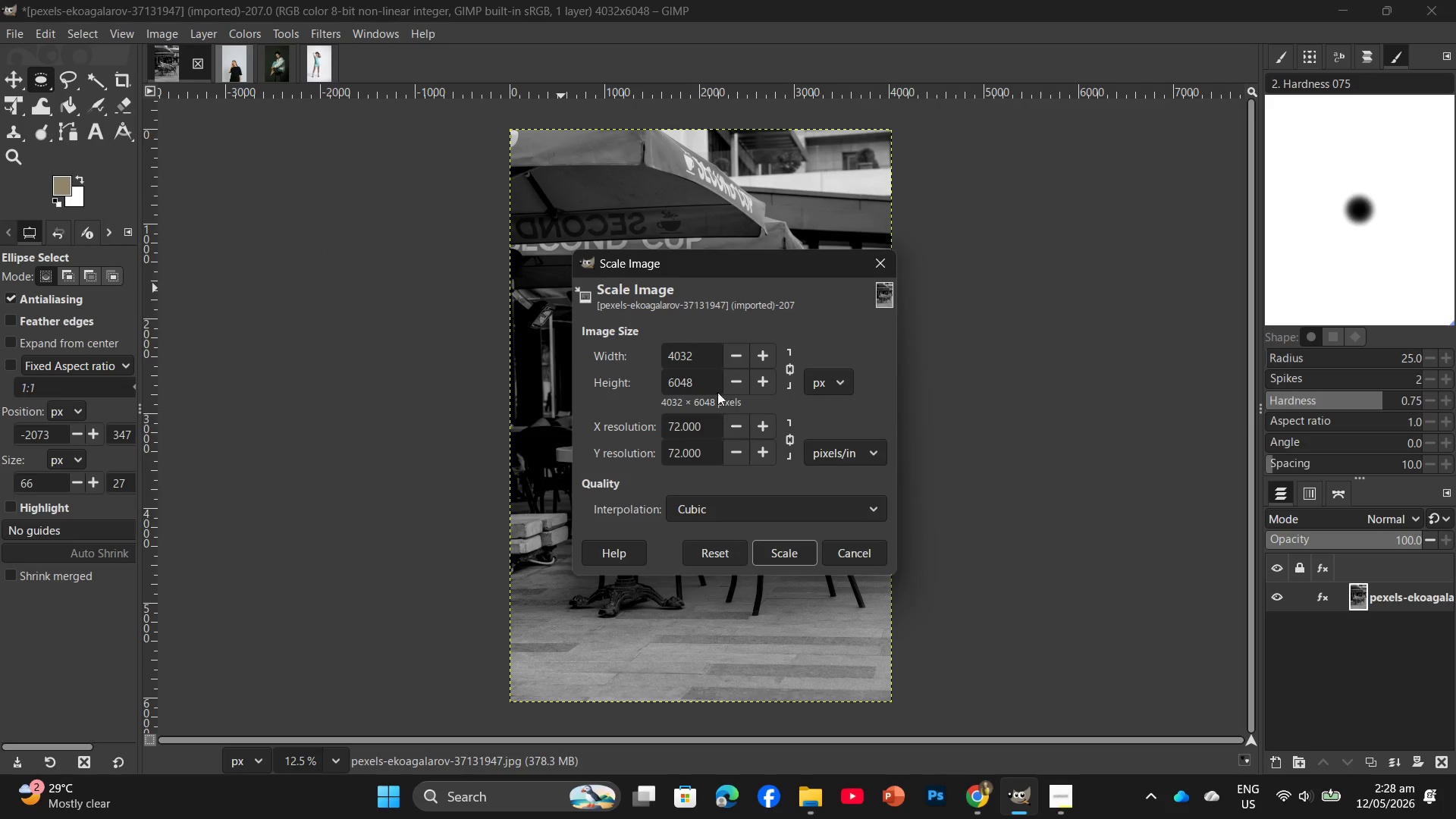 
left_click_drag(start_coordinate=[696, 375], to_coordinate=[656, 377])
 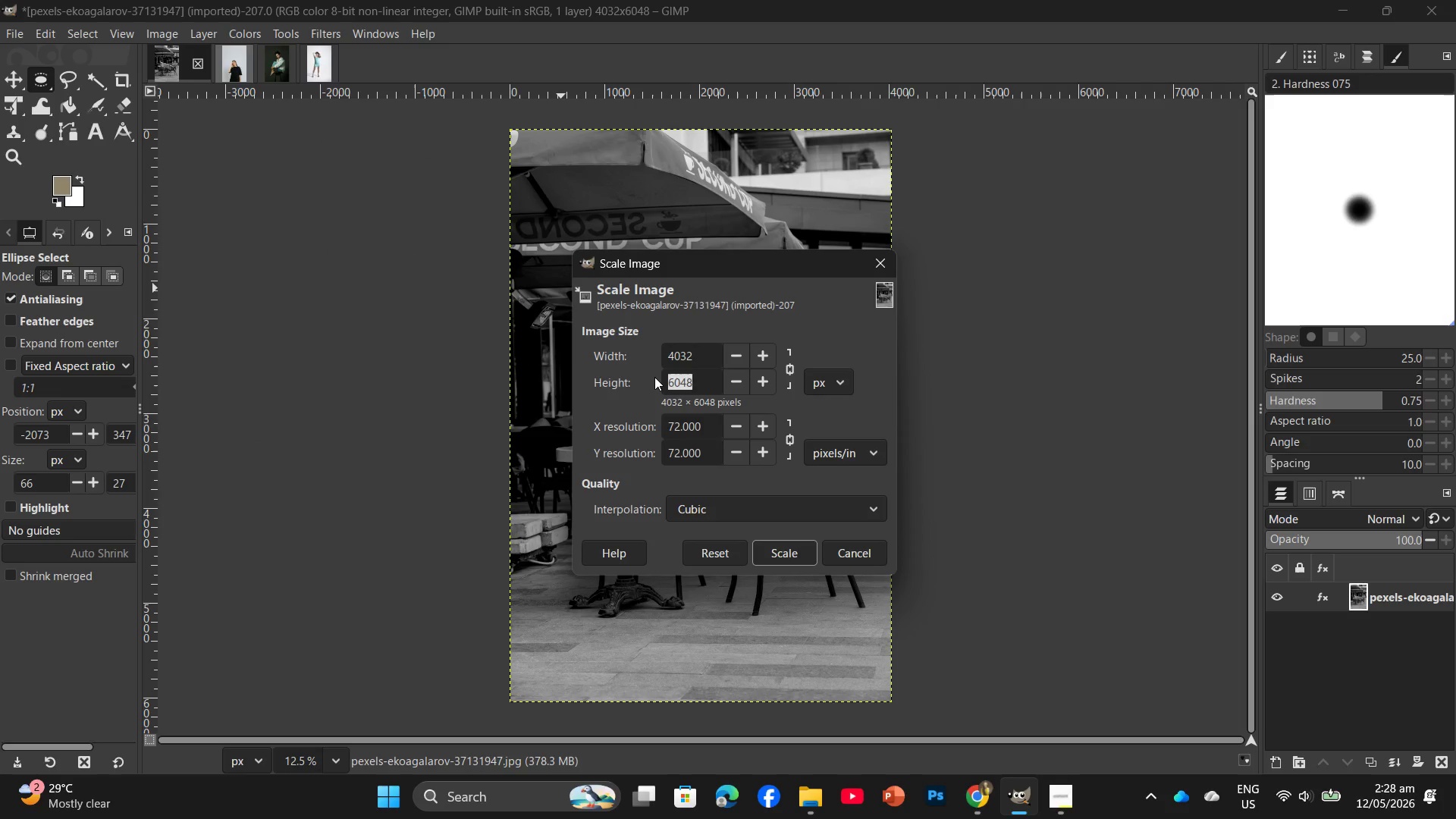 
key(Numpad2)
 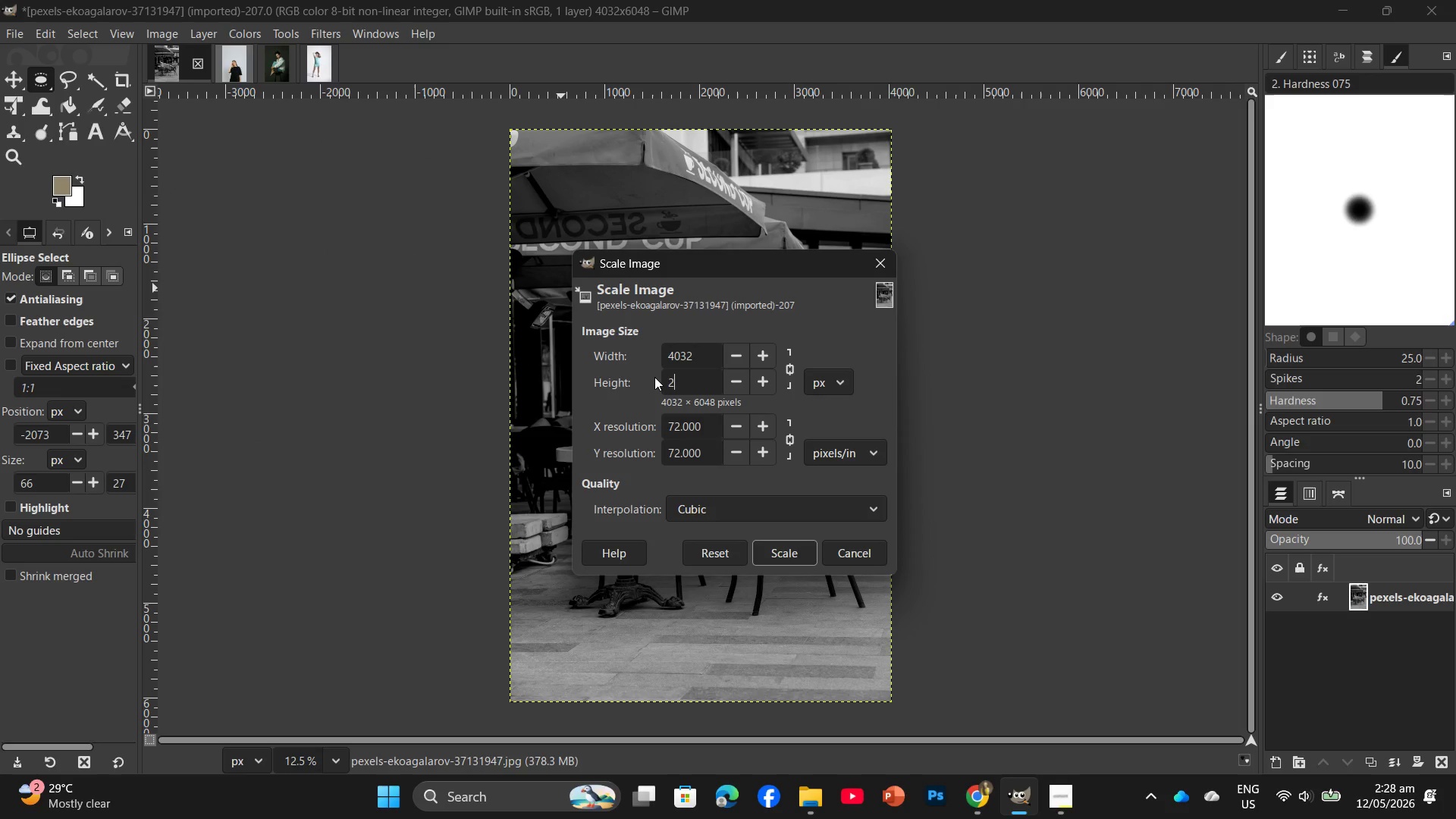 
key(Numpad0)
 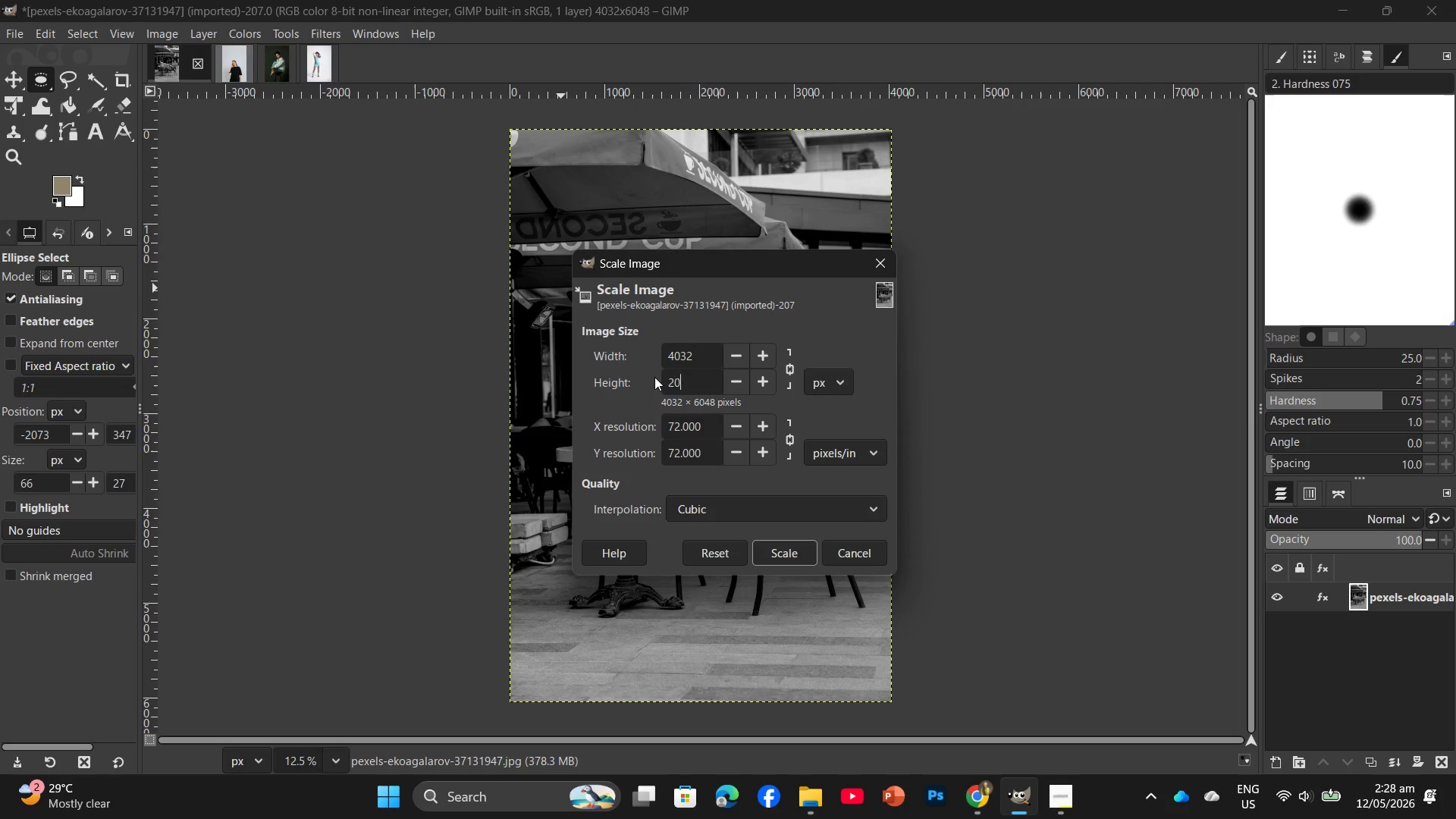 
key(Numpad0)
 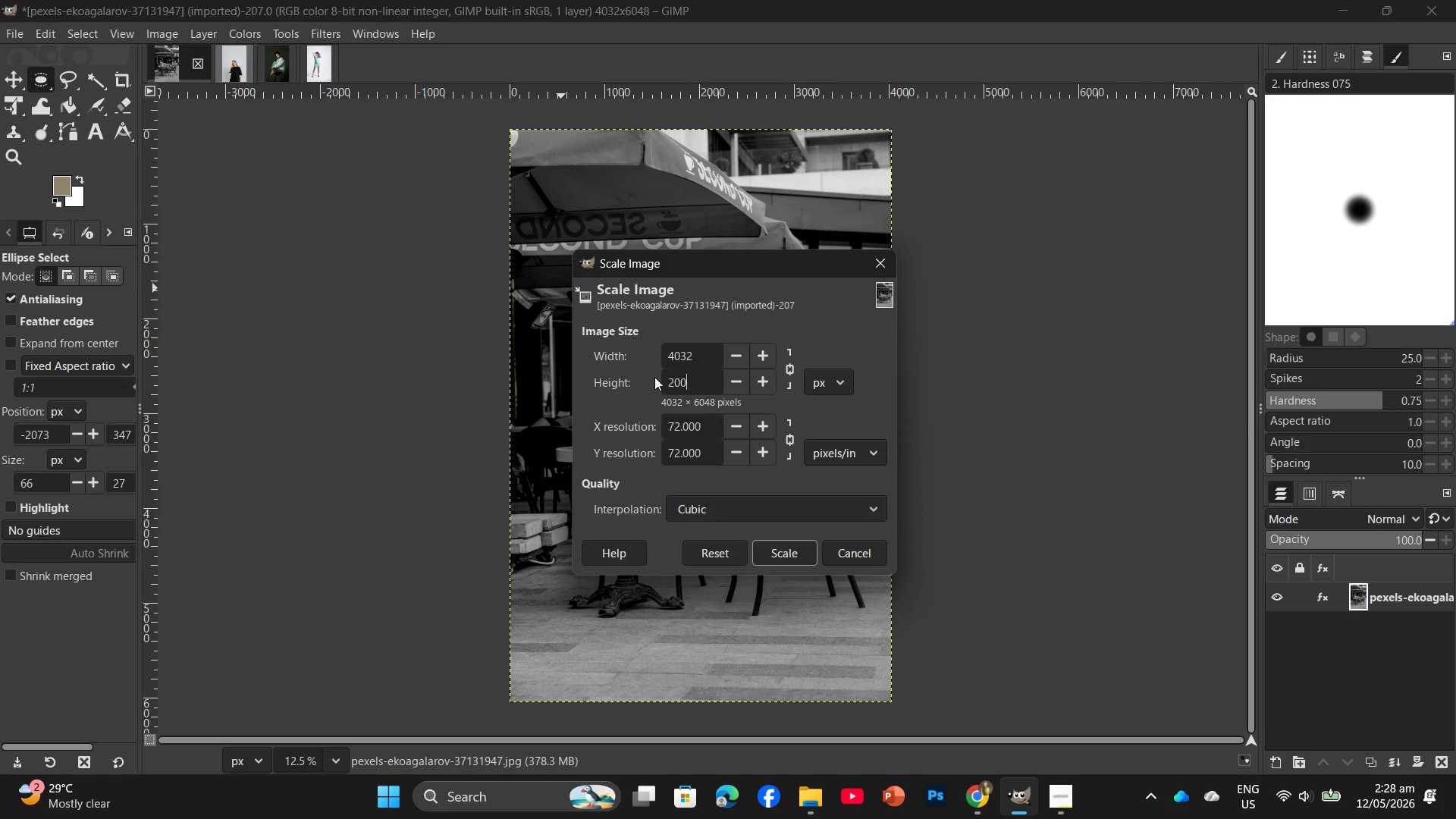 
key(Numpad0)
 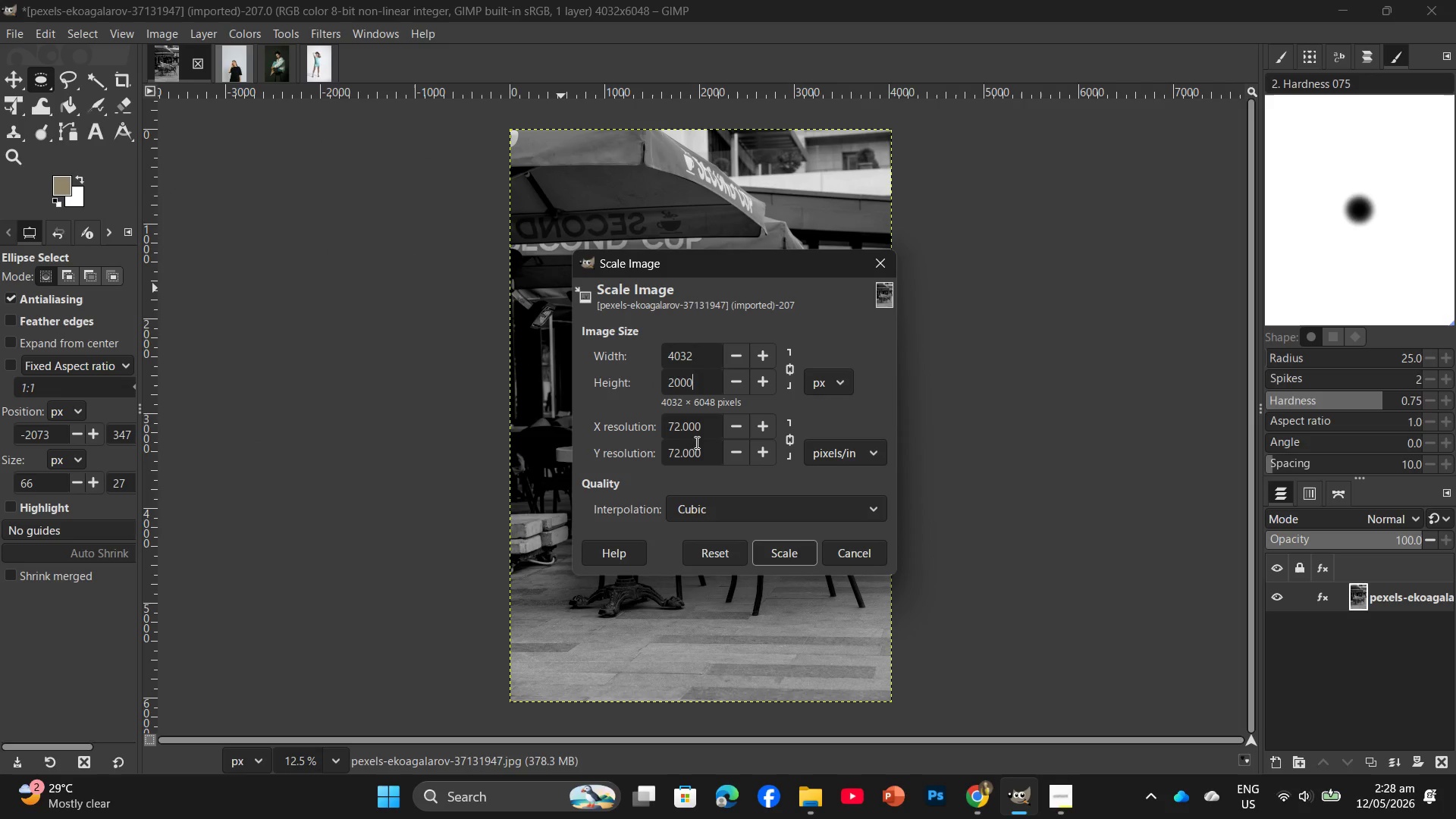 
left_click_drag(start_coordinate=[704, 433], to_coordinate=[610, 425])
 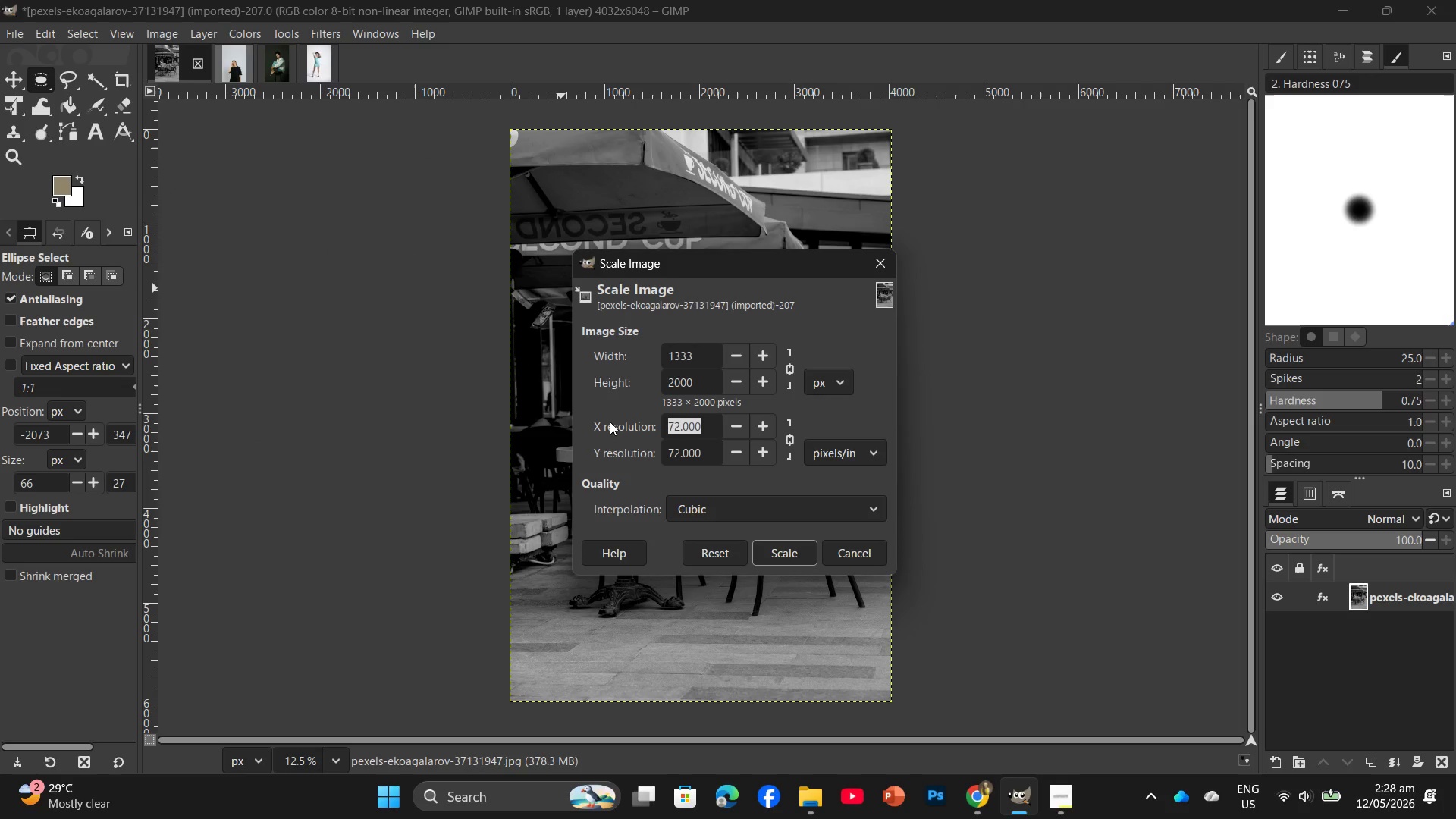 
key(Numpad3)
 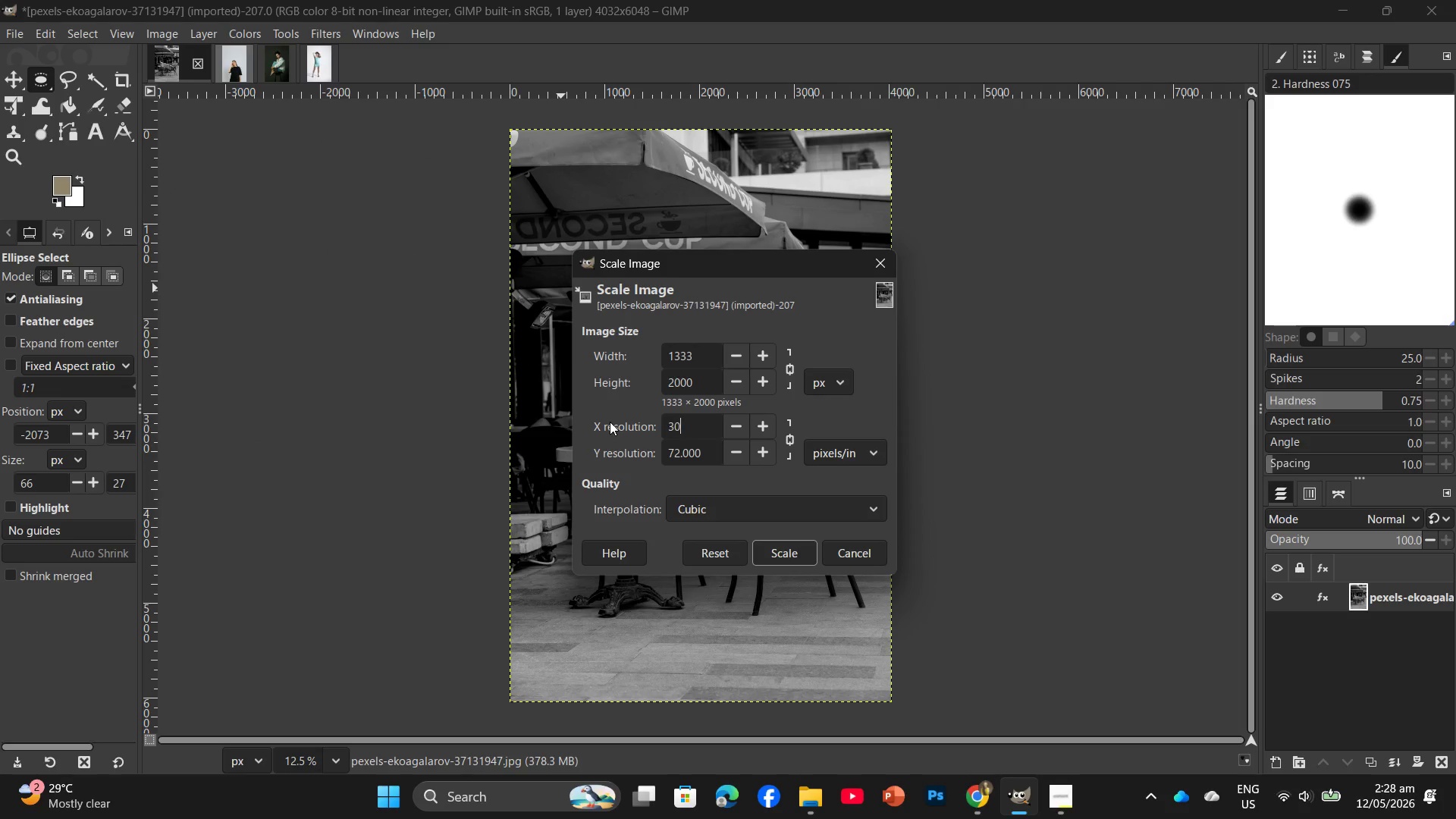 
hold_key(key=Numpad0, duration=0.31)
 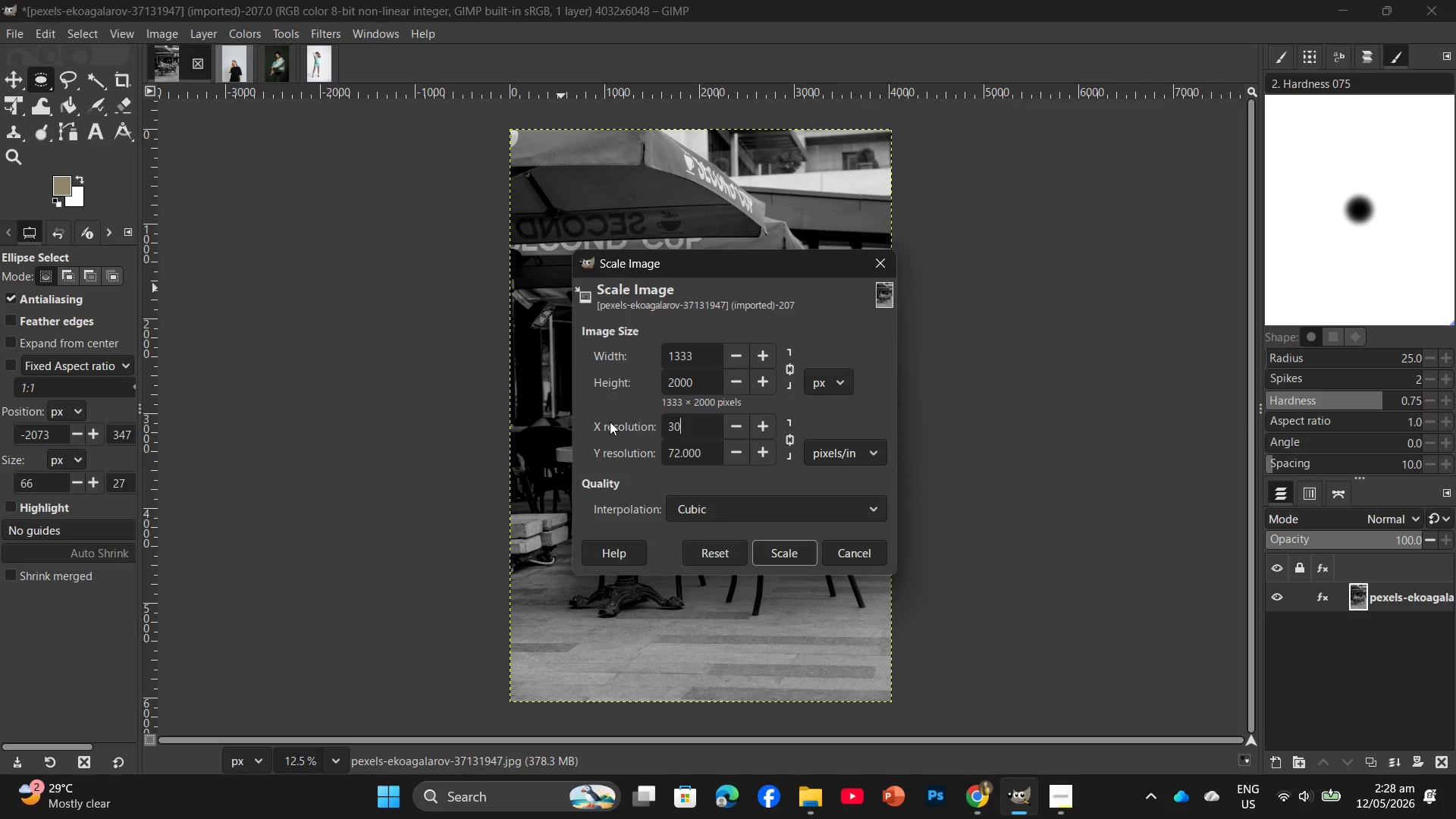 
key(Numpad0)
 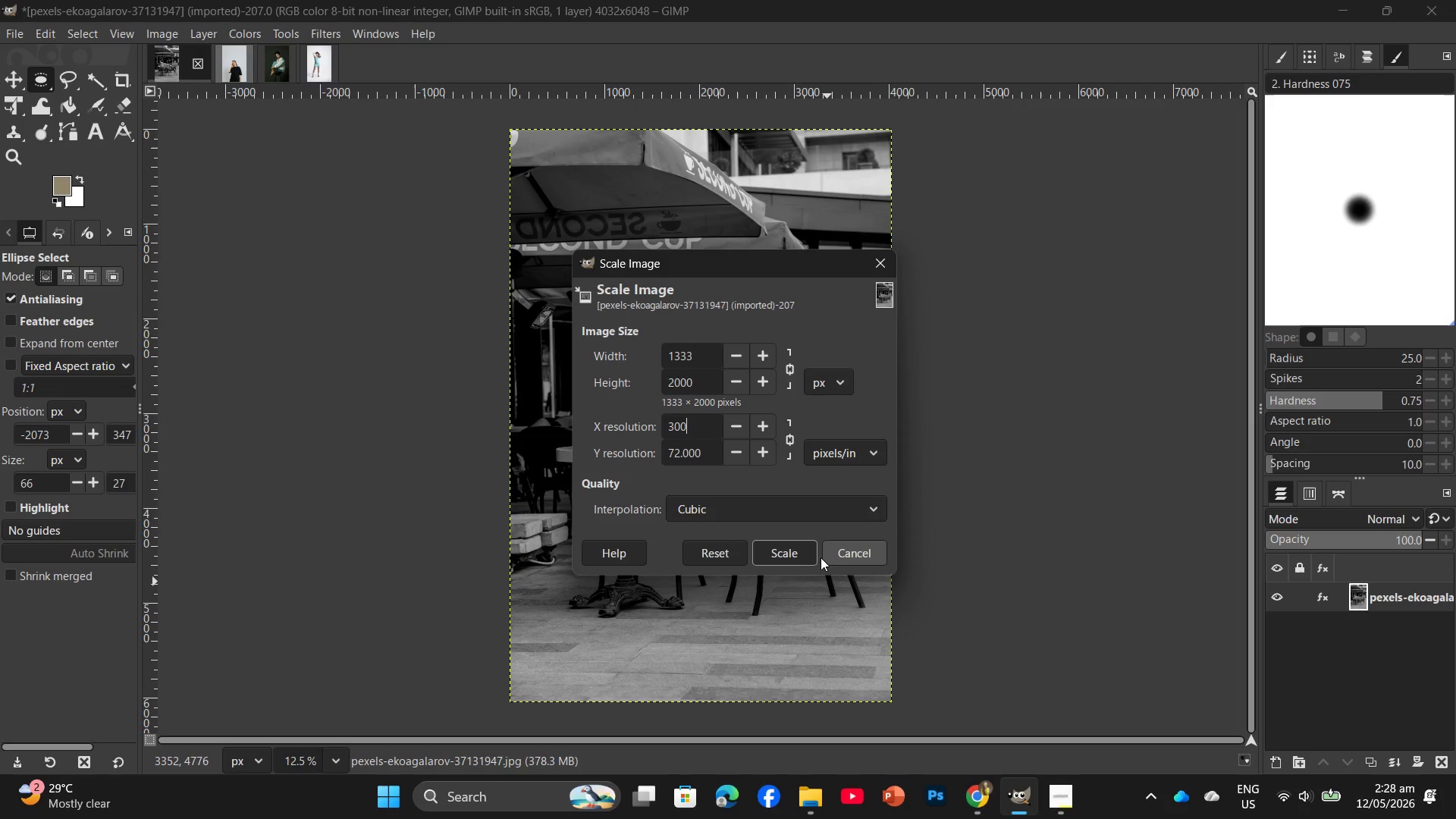 
left_click([788, 560])
 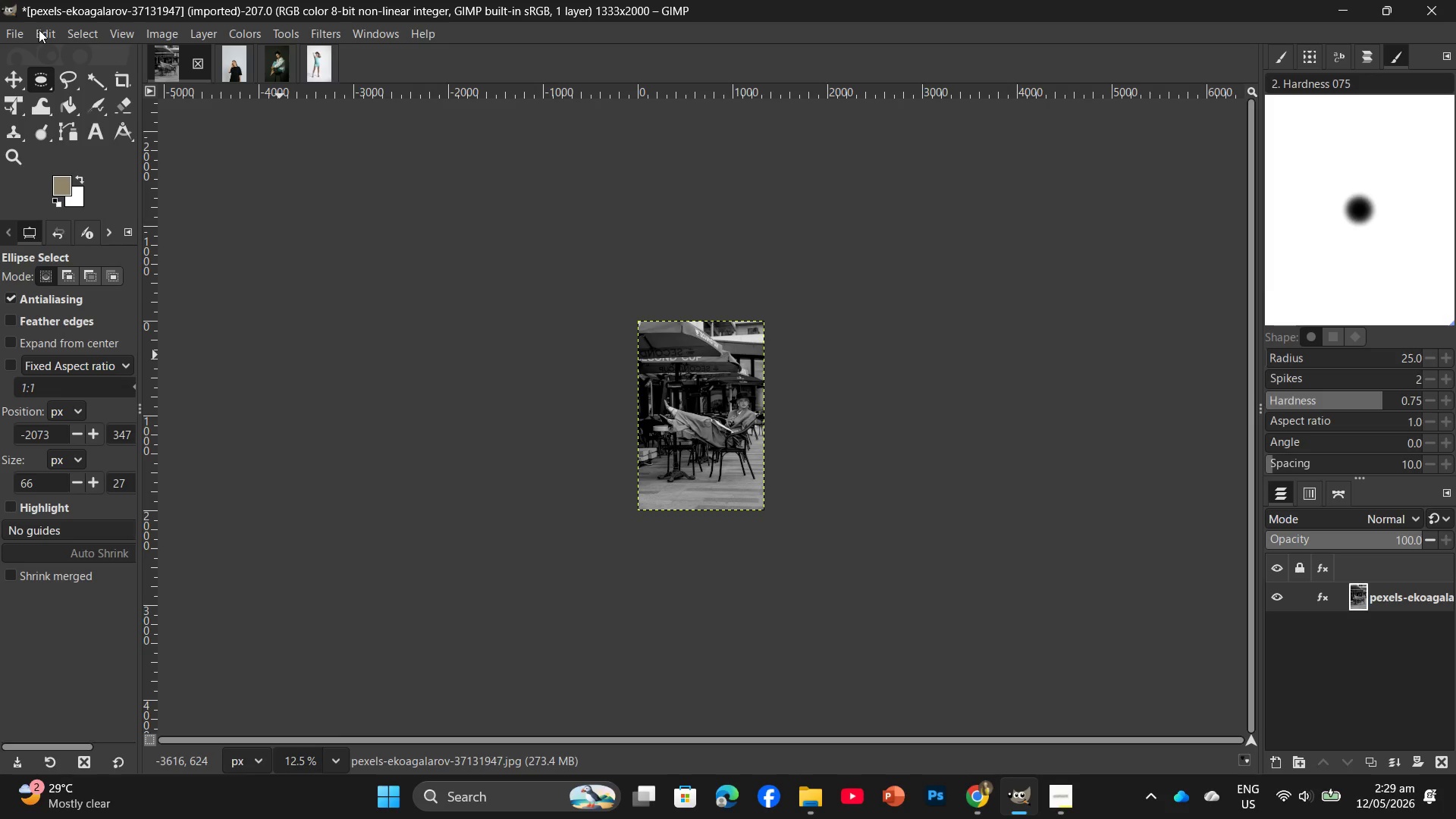 
wait(25.11)
 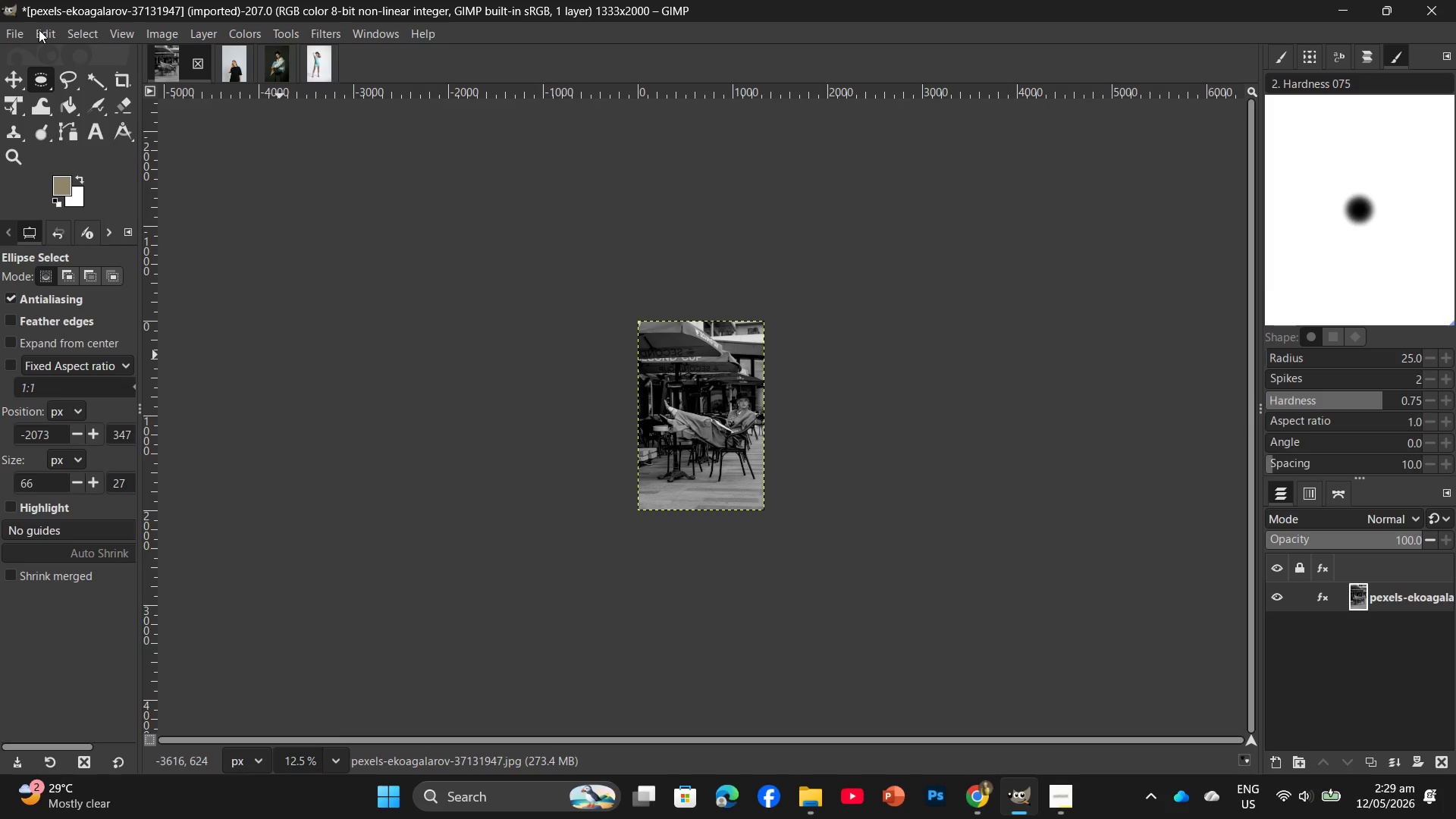 
left_click([74, 329])
 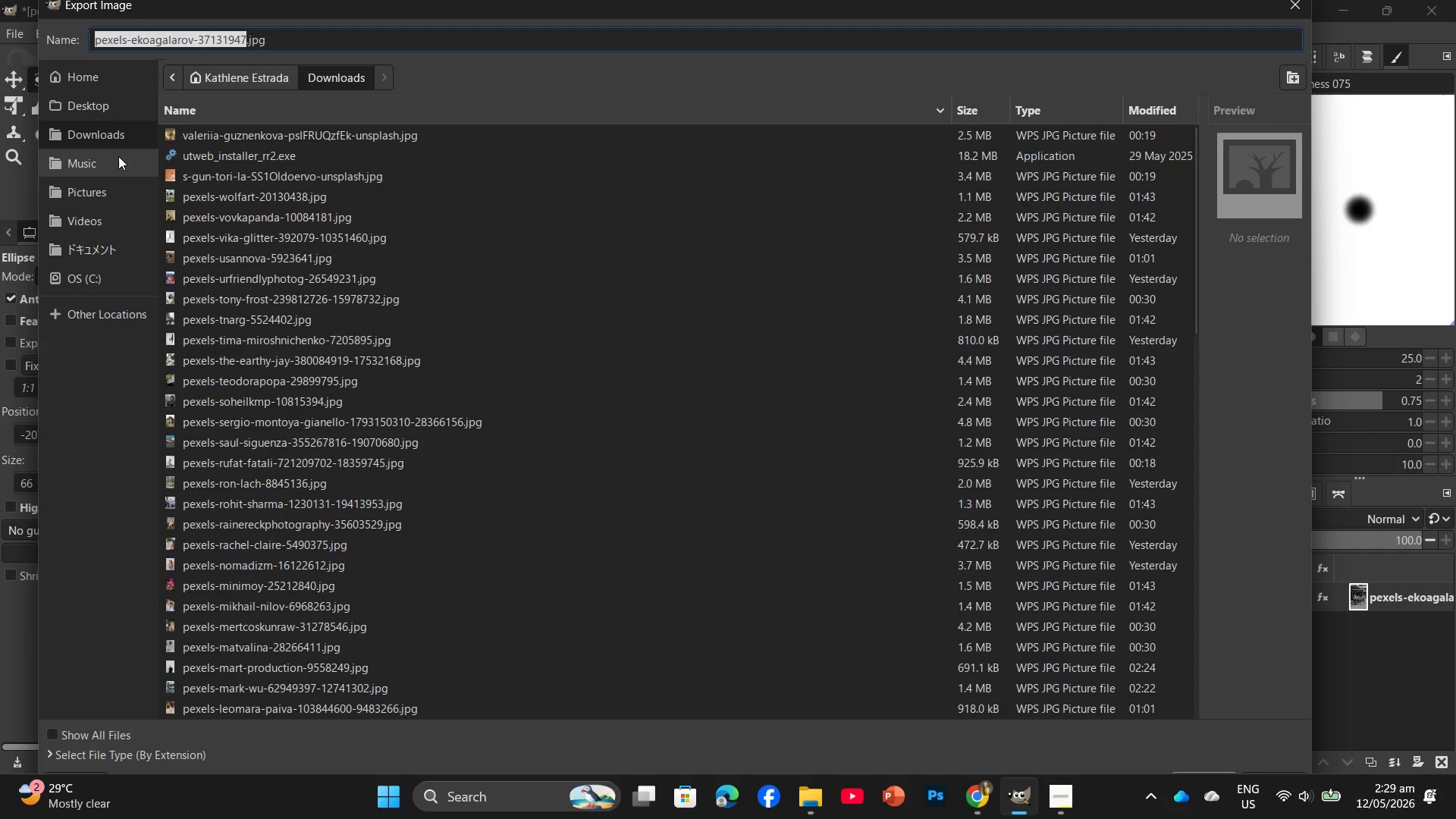 
left_click([115, 117])
 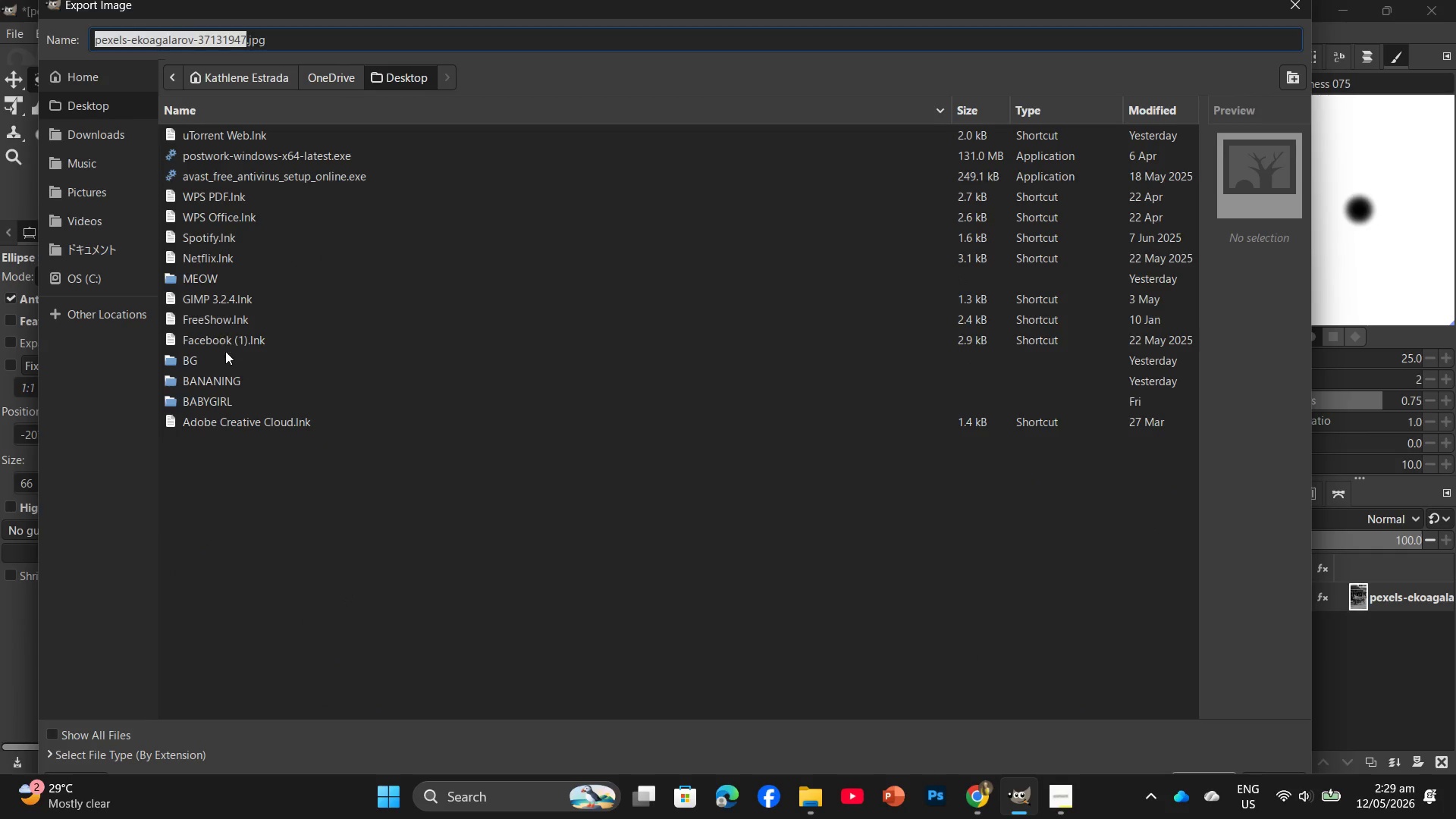 
double_click([228, 378])
 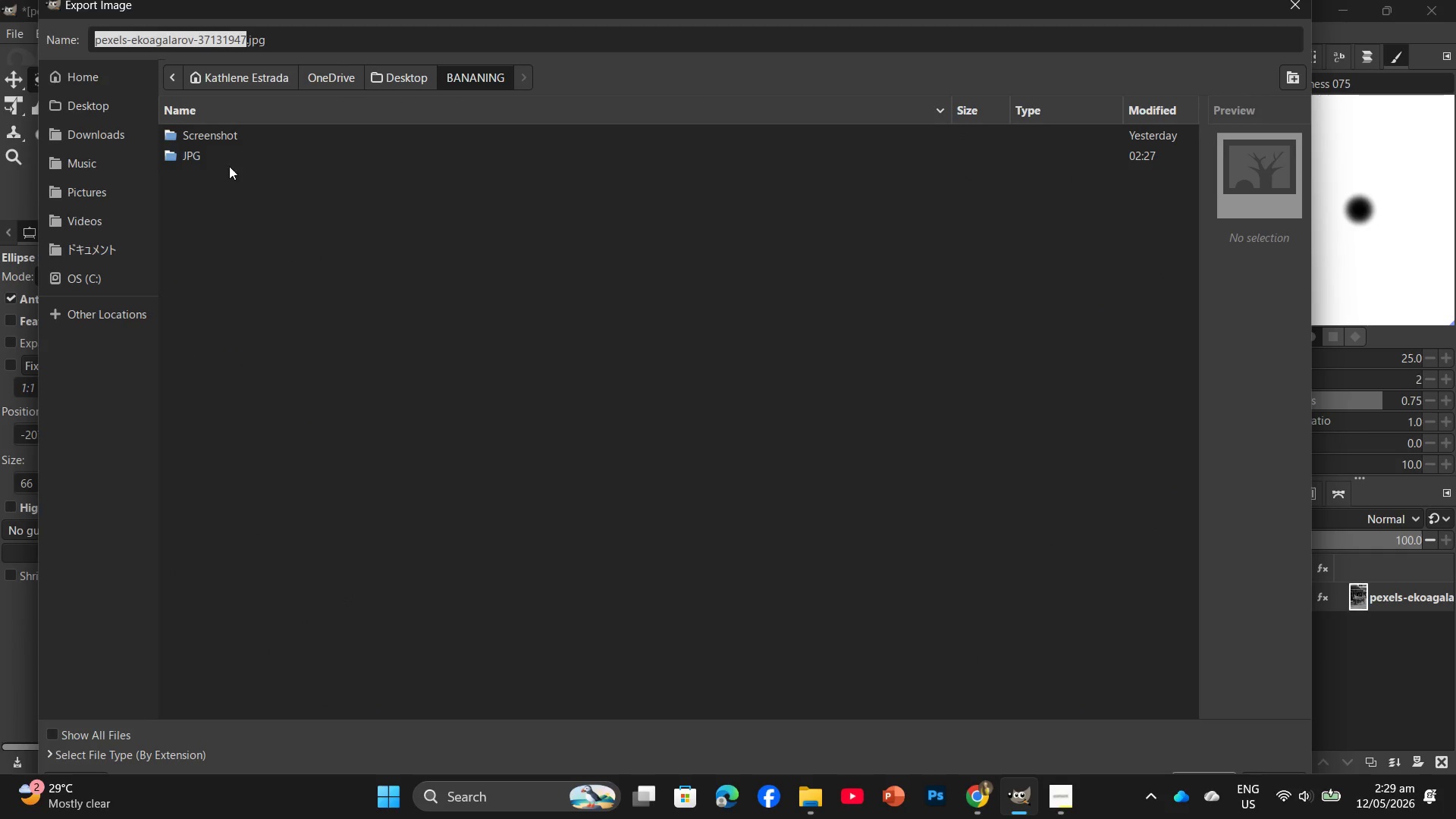 
double_click([229, 167])
 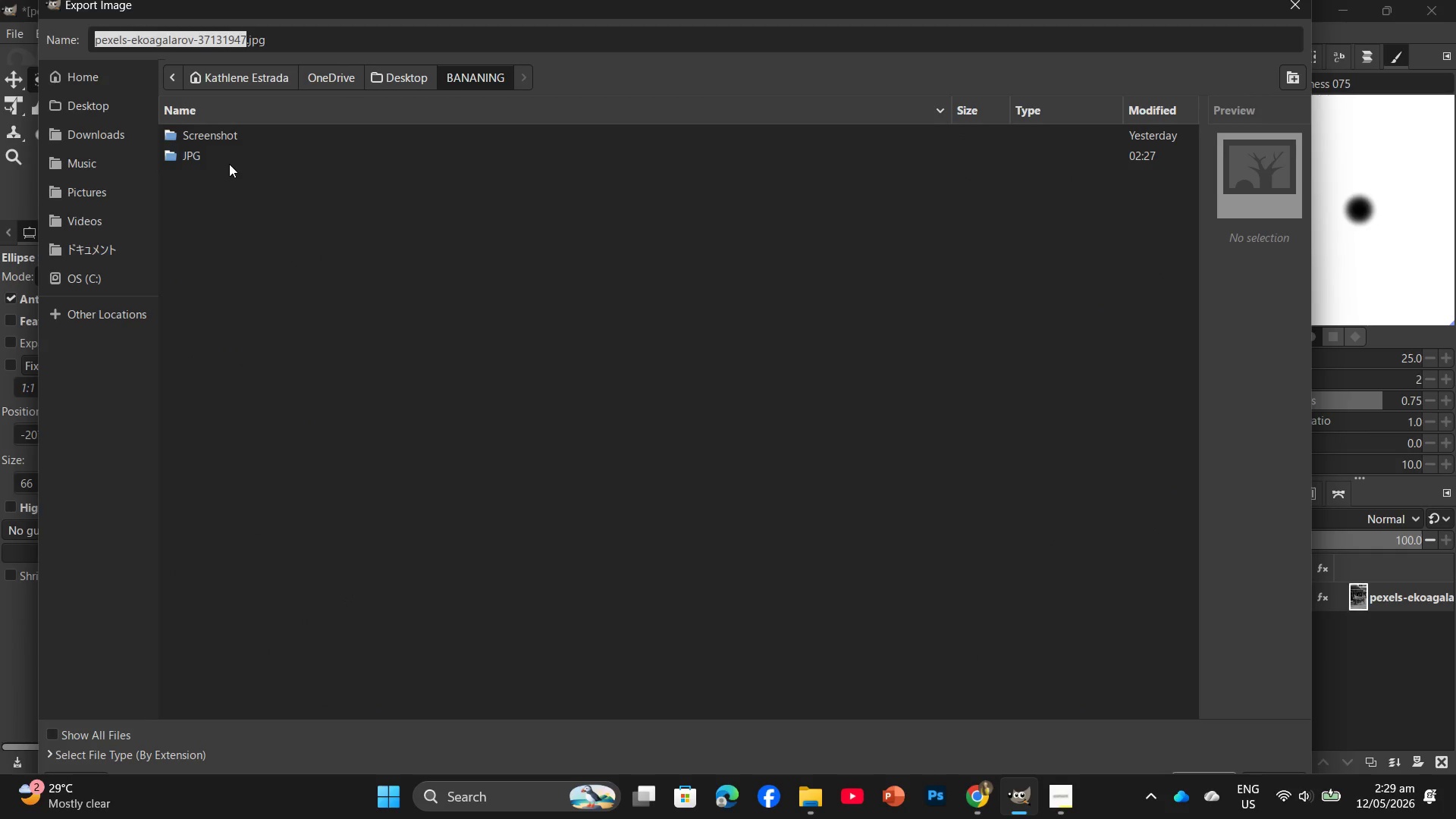 
triple_click([228, 156])
 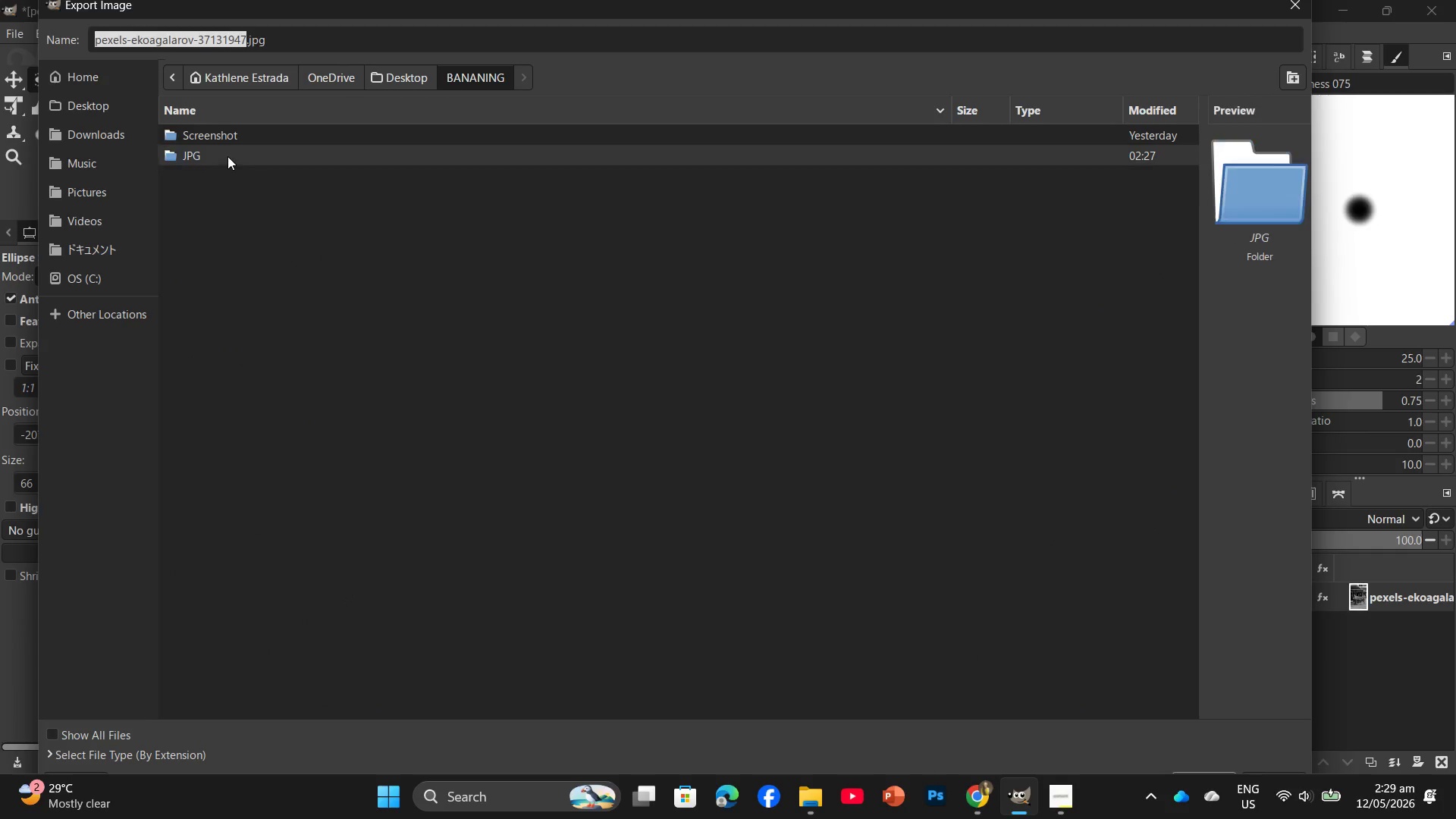 
triple_click([228, 156])
 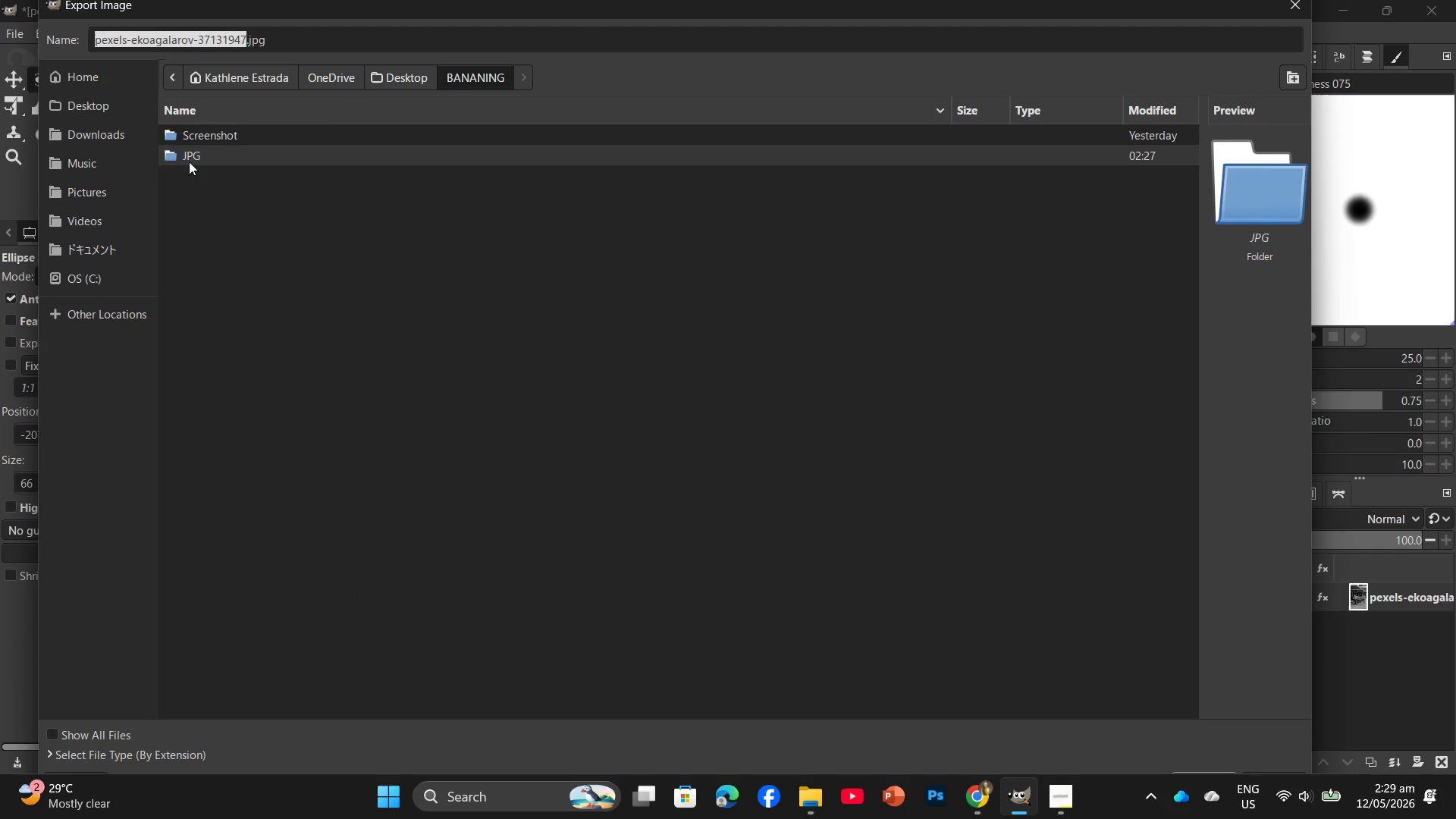 
double_click([189, 162])
 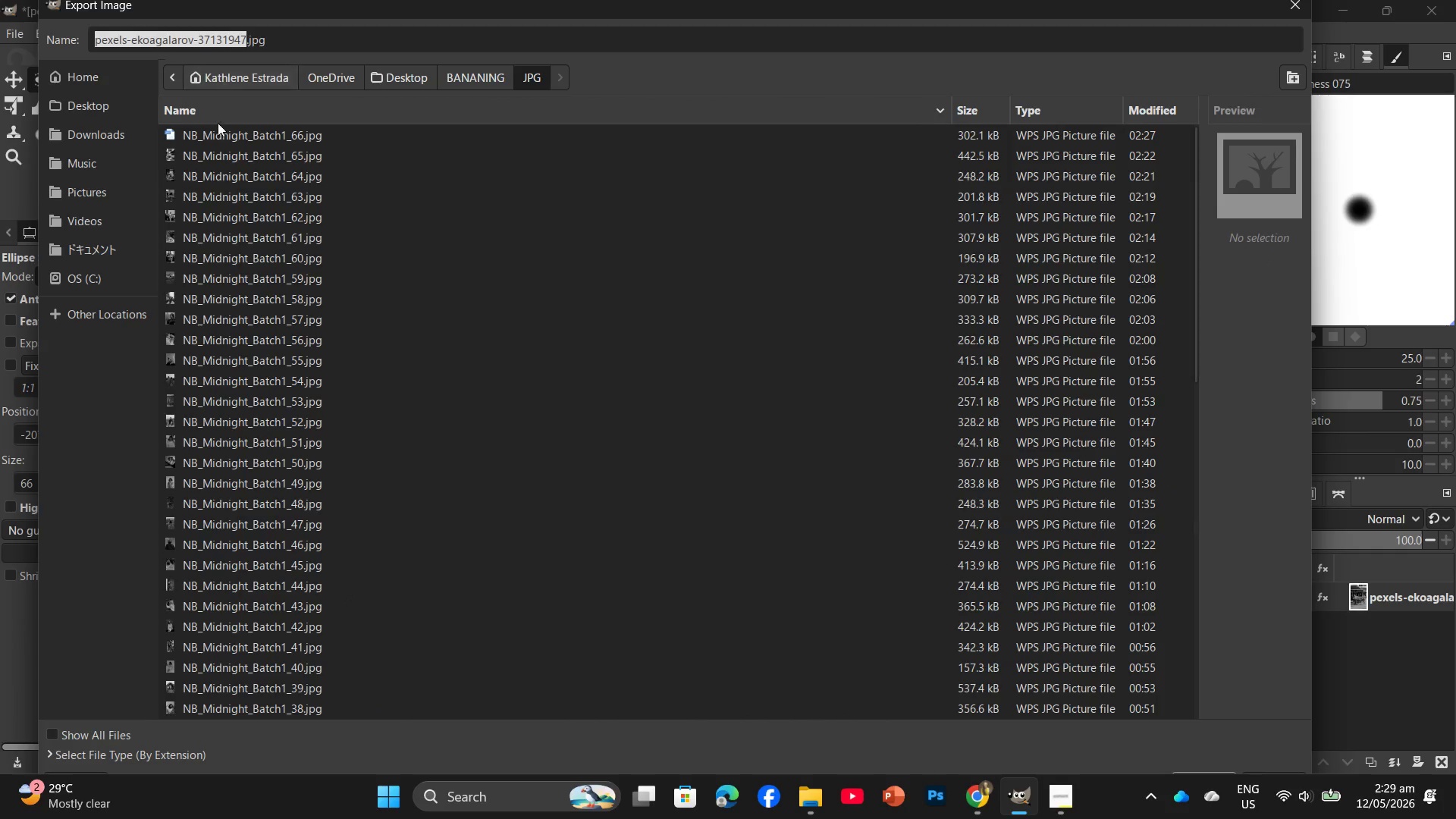 
left_click([217, 140])
 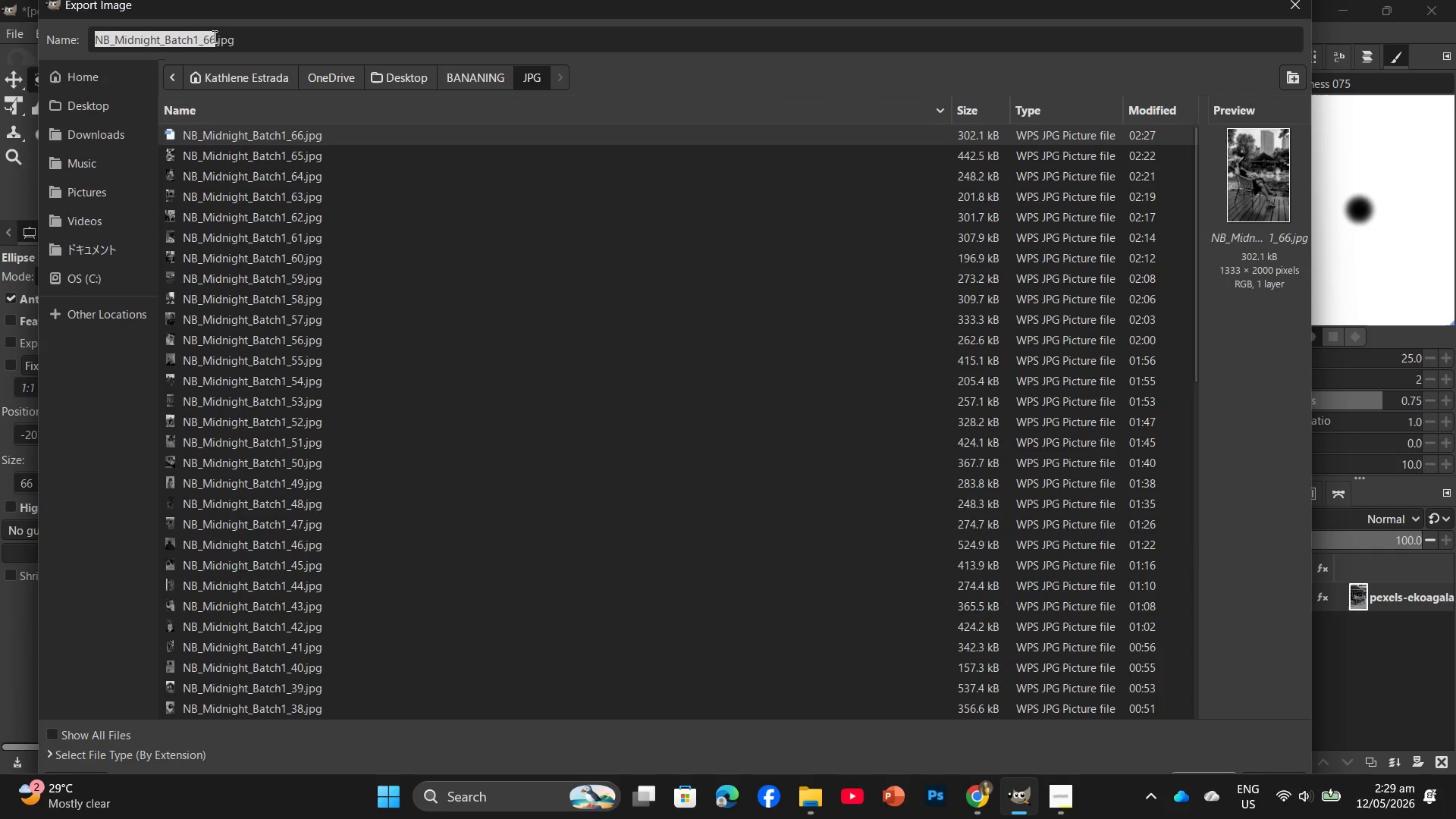 
left_click([213, 37])
 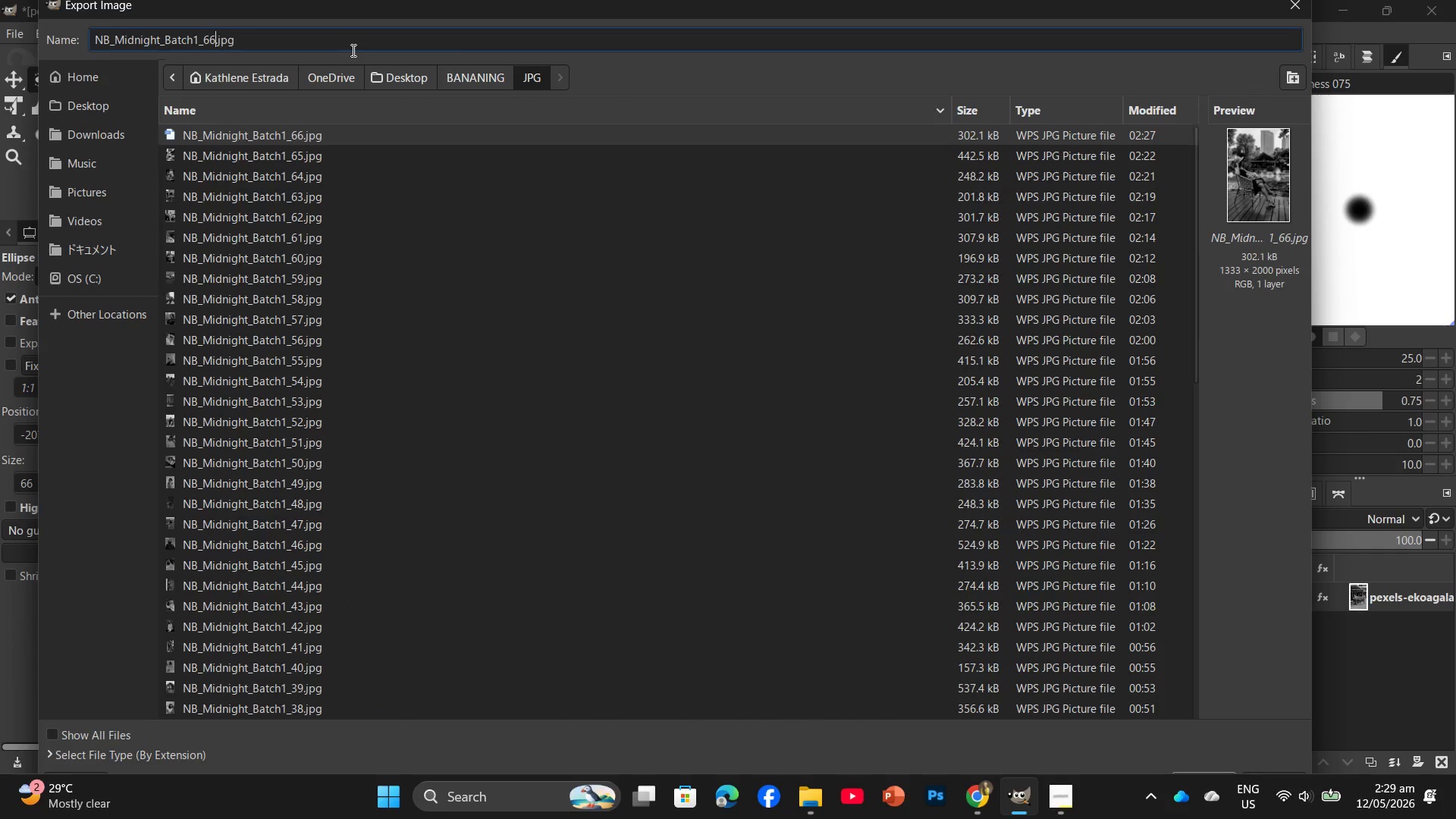 
key(Backspace)
 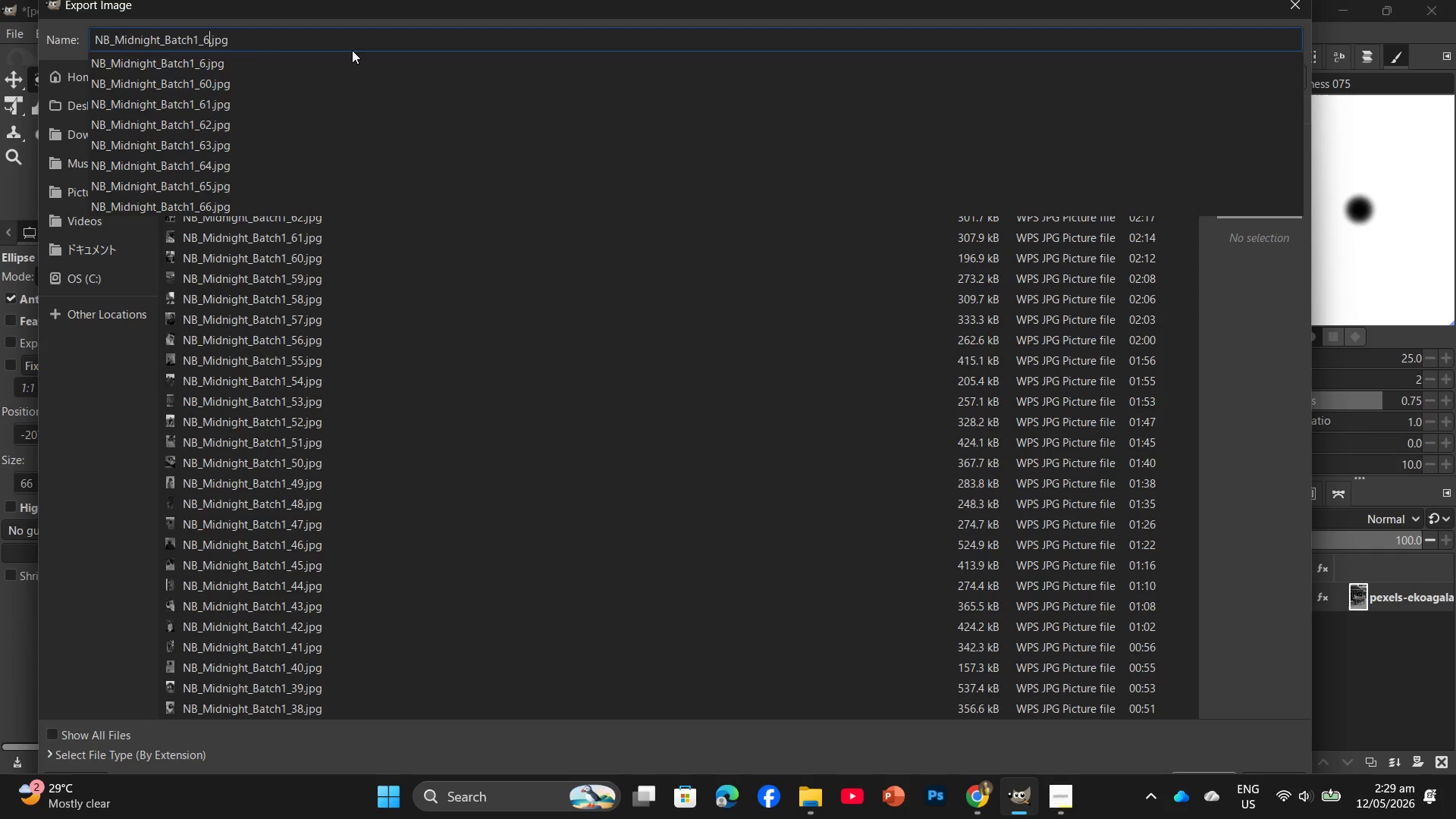 
key(Numpad7)
 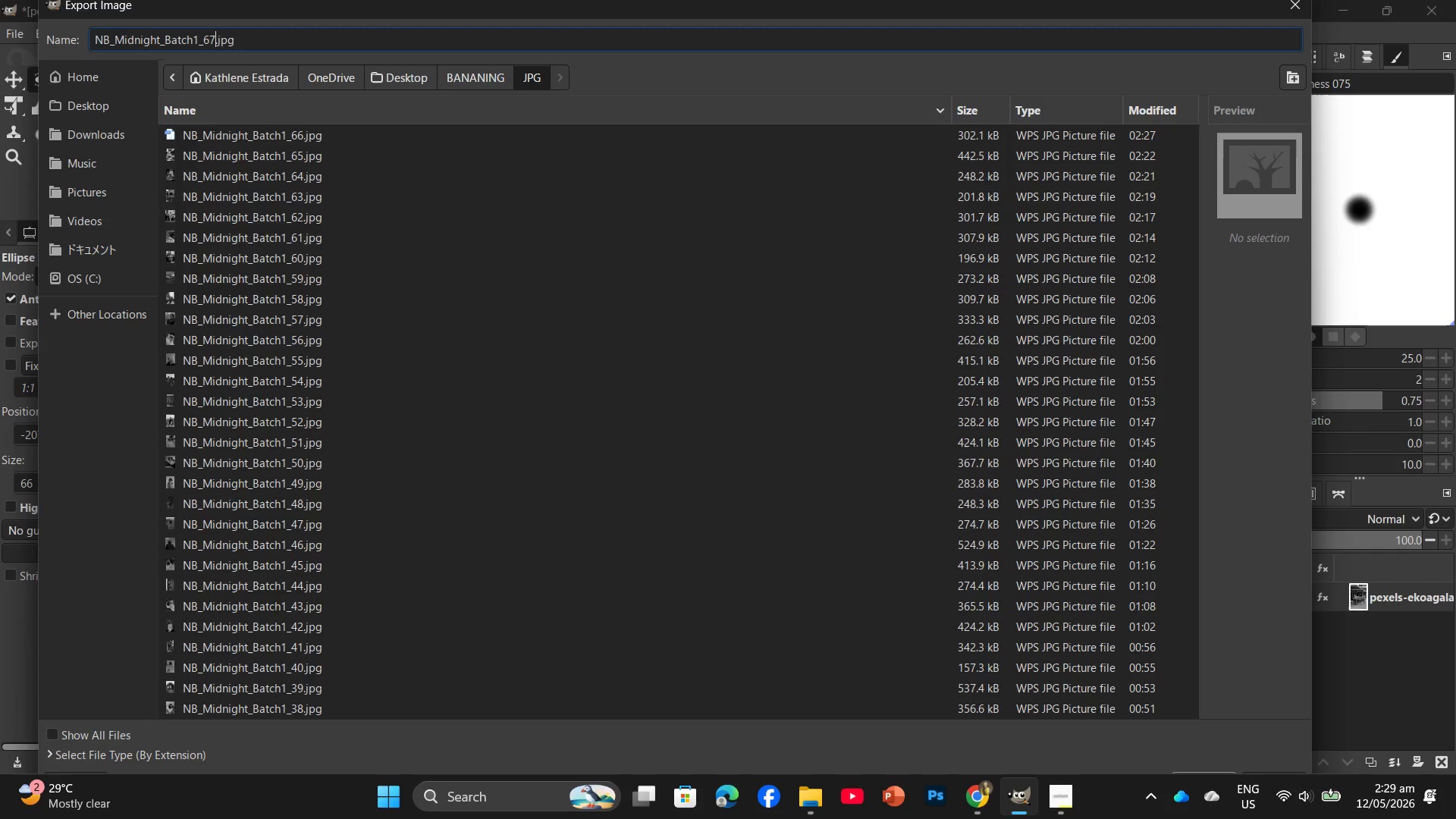 
key(Enter)
 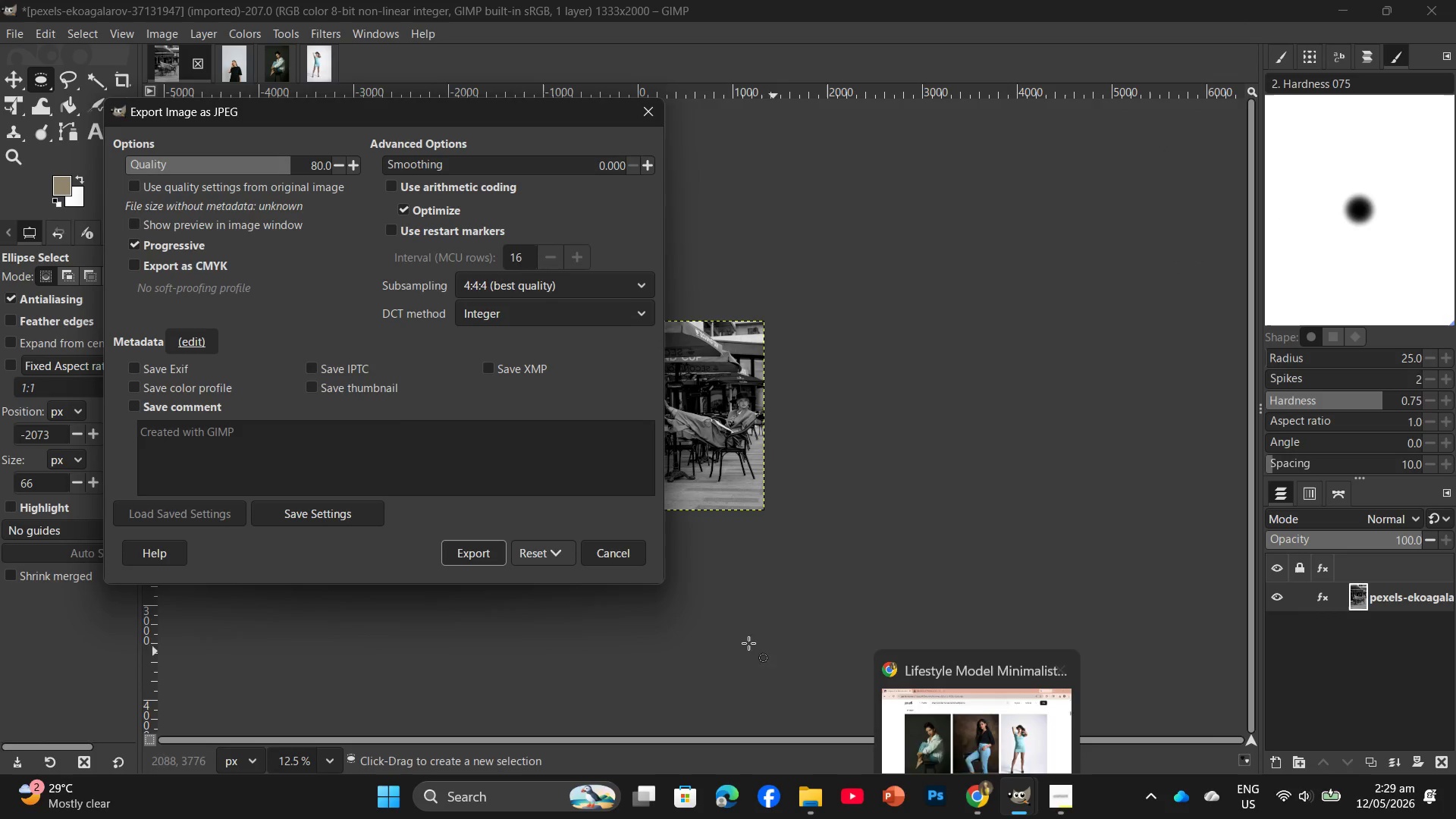 
left_click([485, 566])
 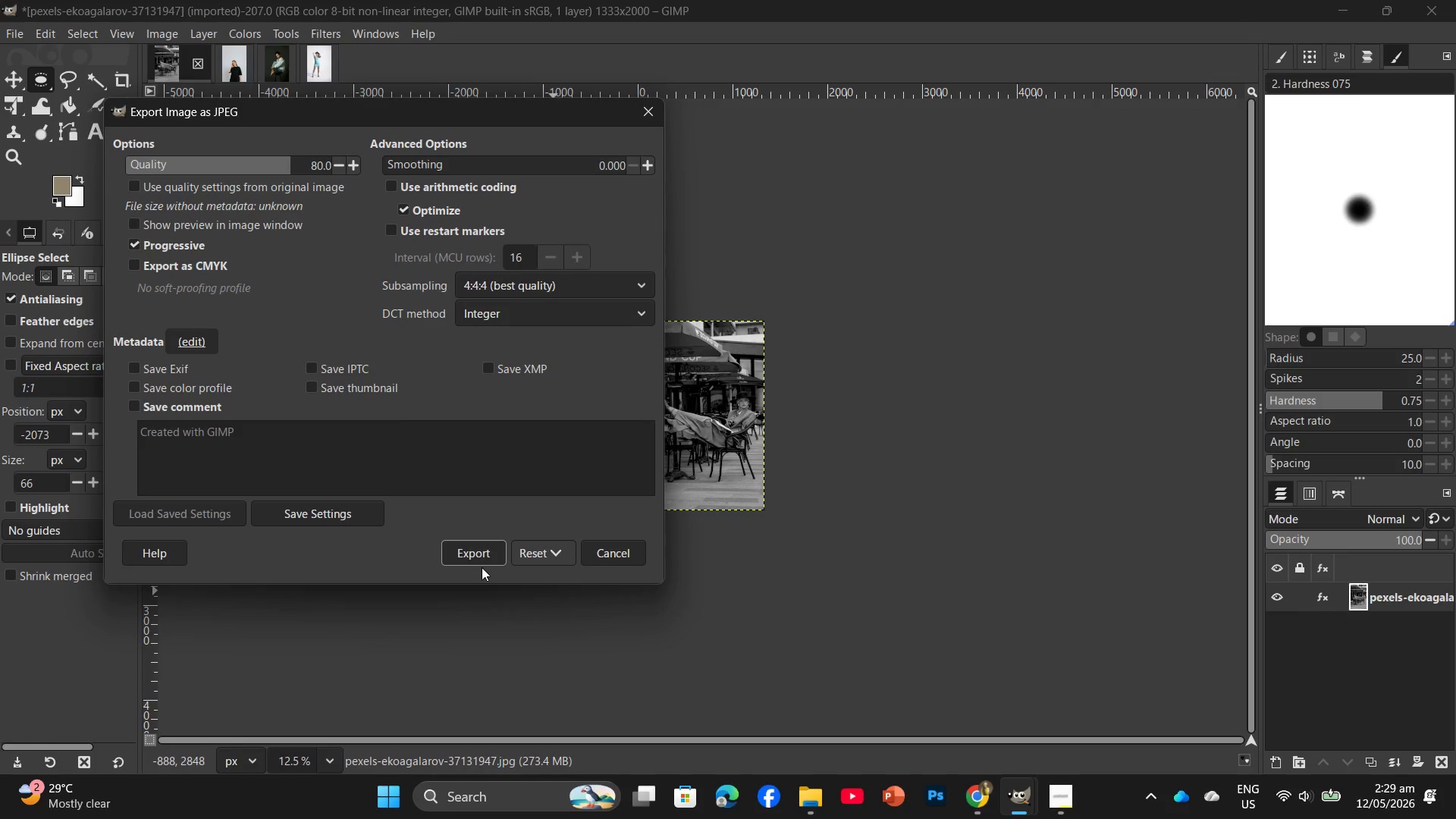 
double_click([479, 563])
 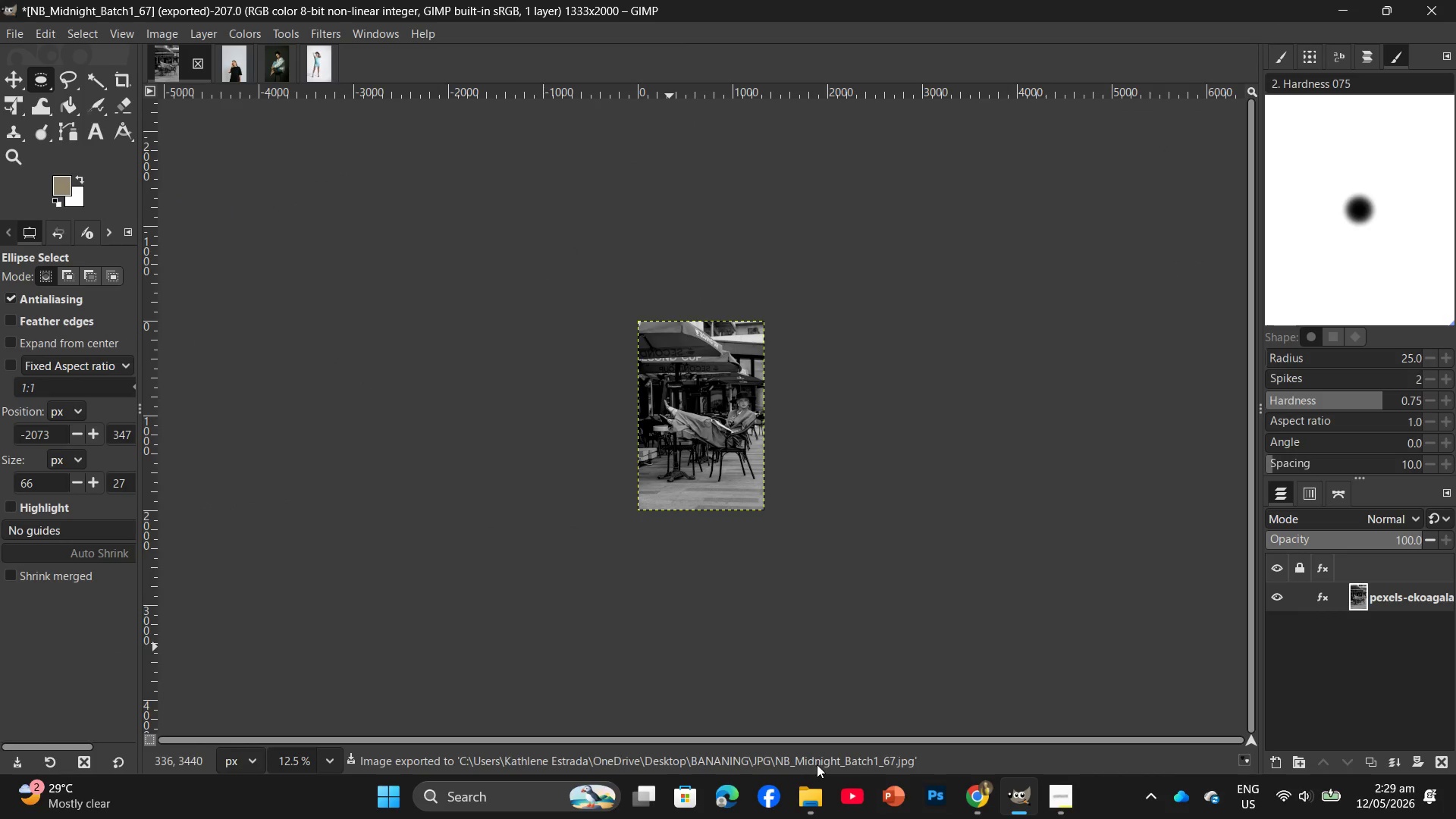 
left_click([810, 782])
 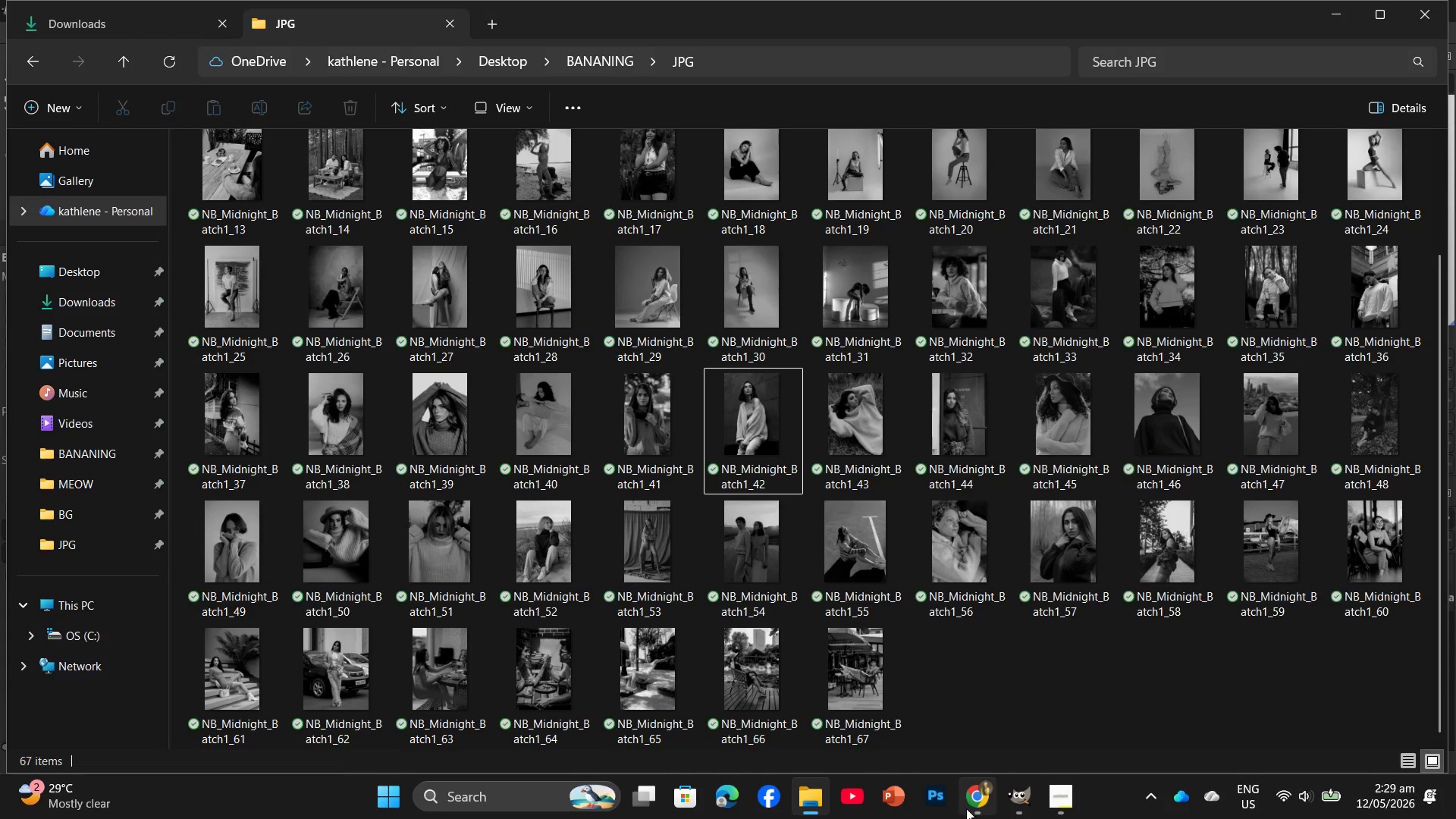 
left_click([999, 797])
 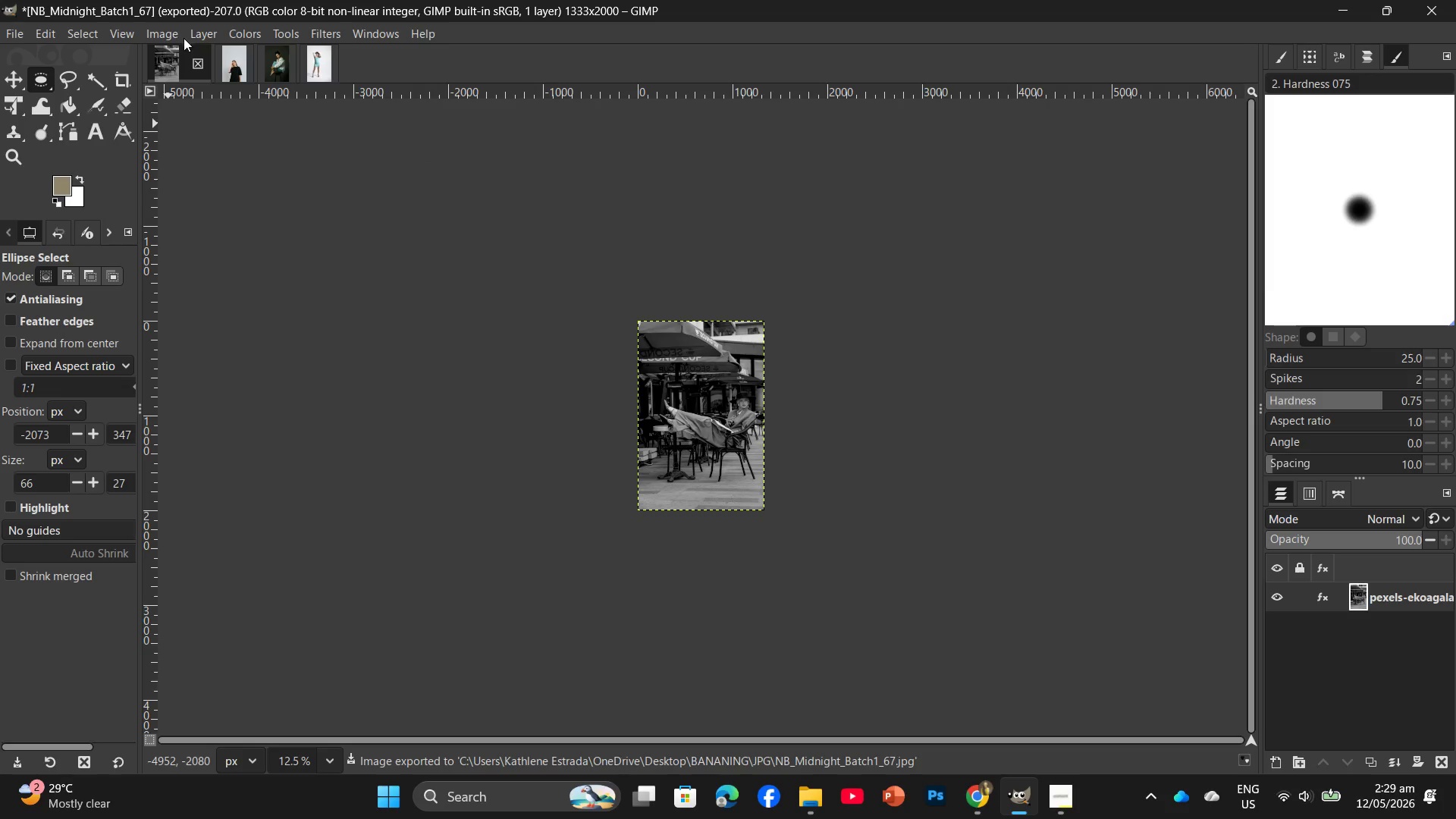 
left_click([197, 67])
 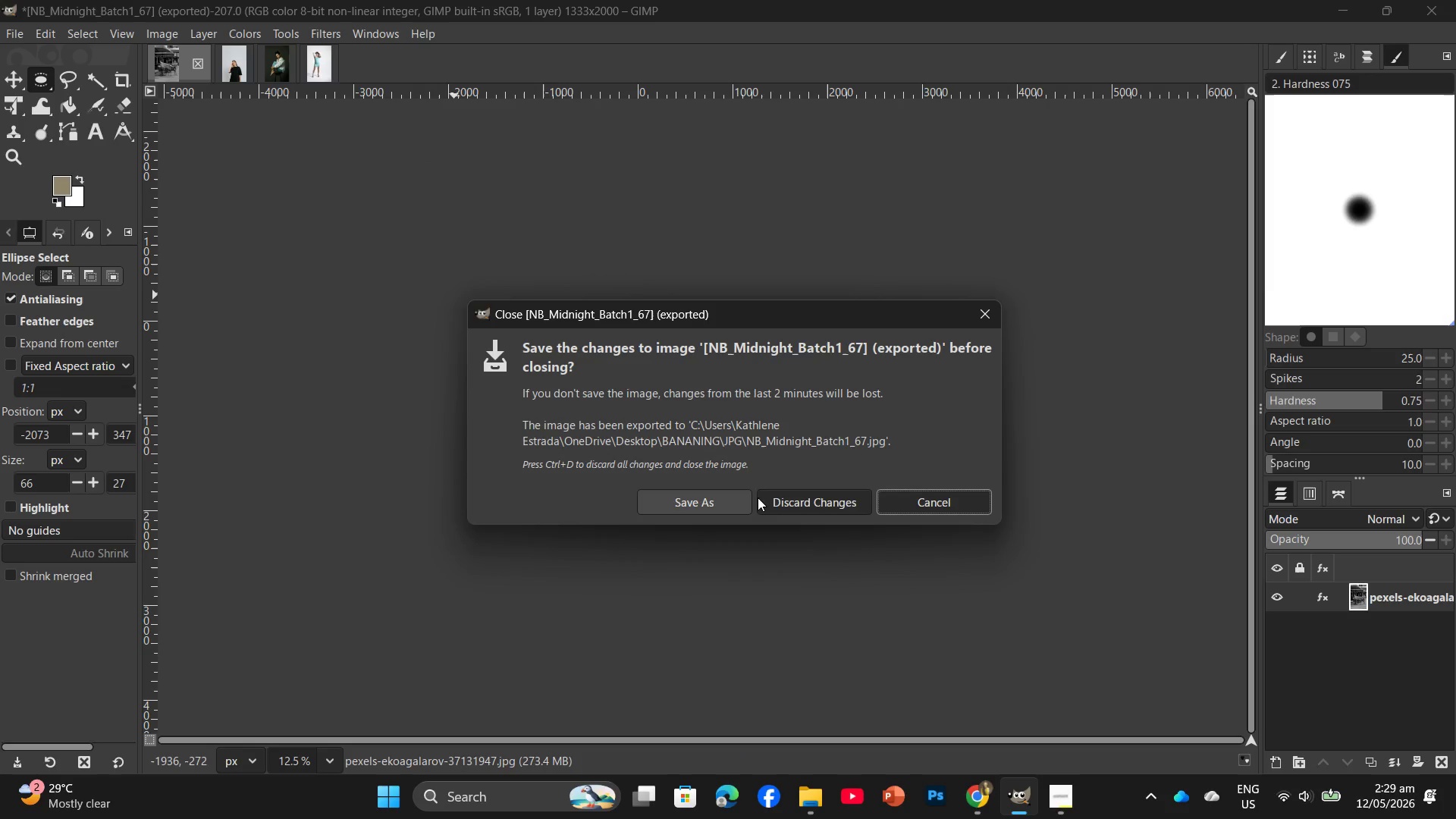 
left_click([802, 507])
 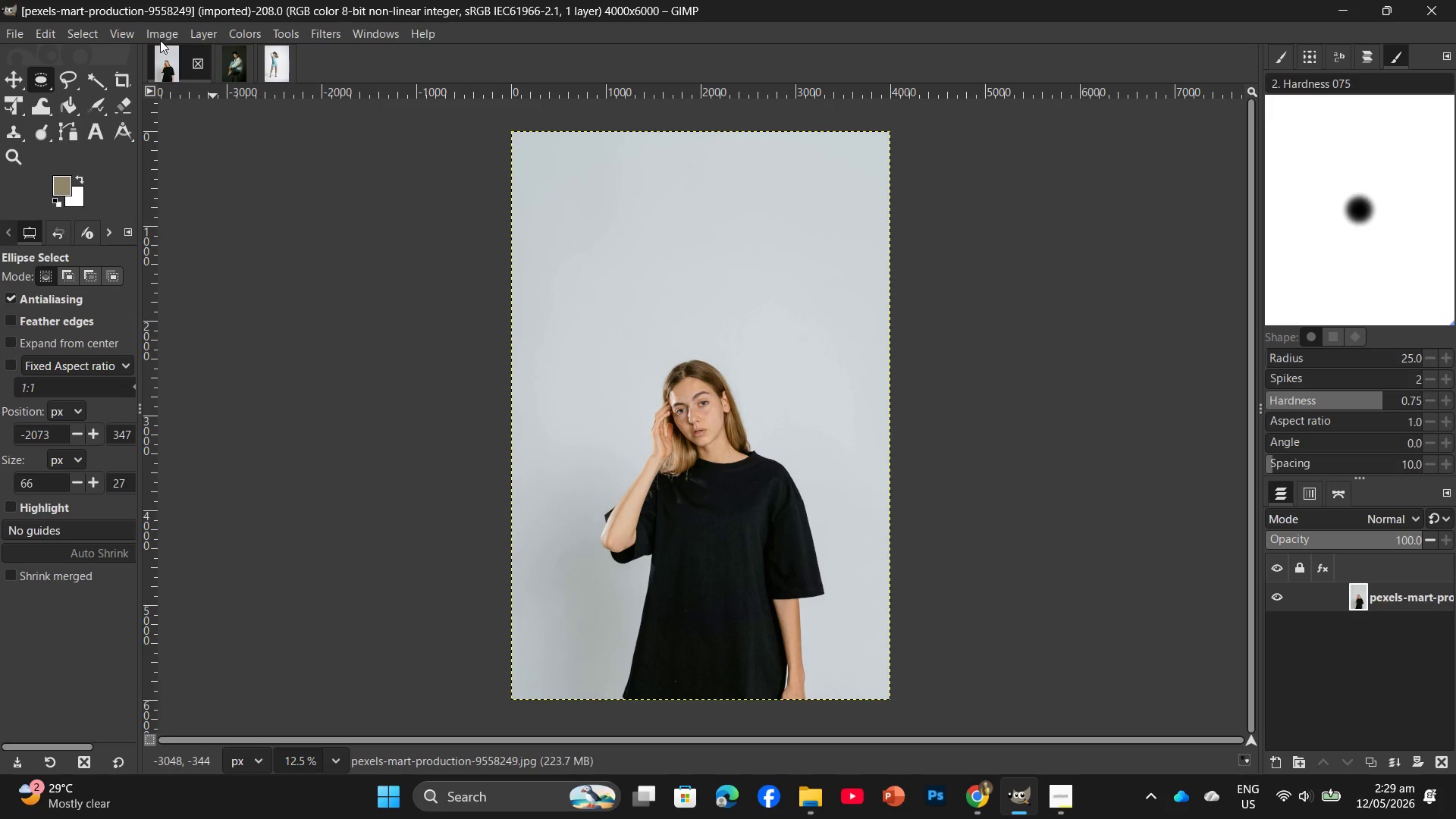 
left_click([232, 38])
 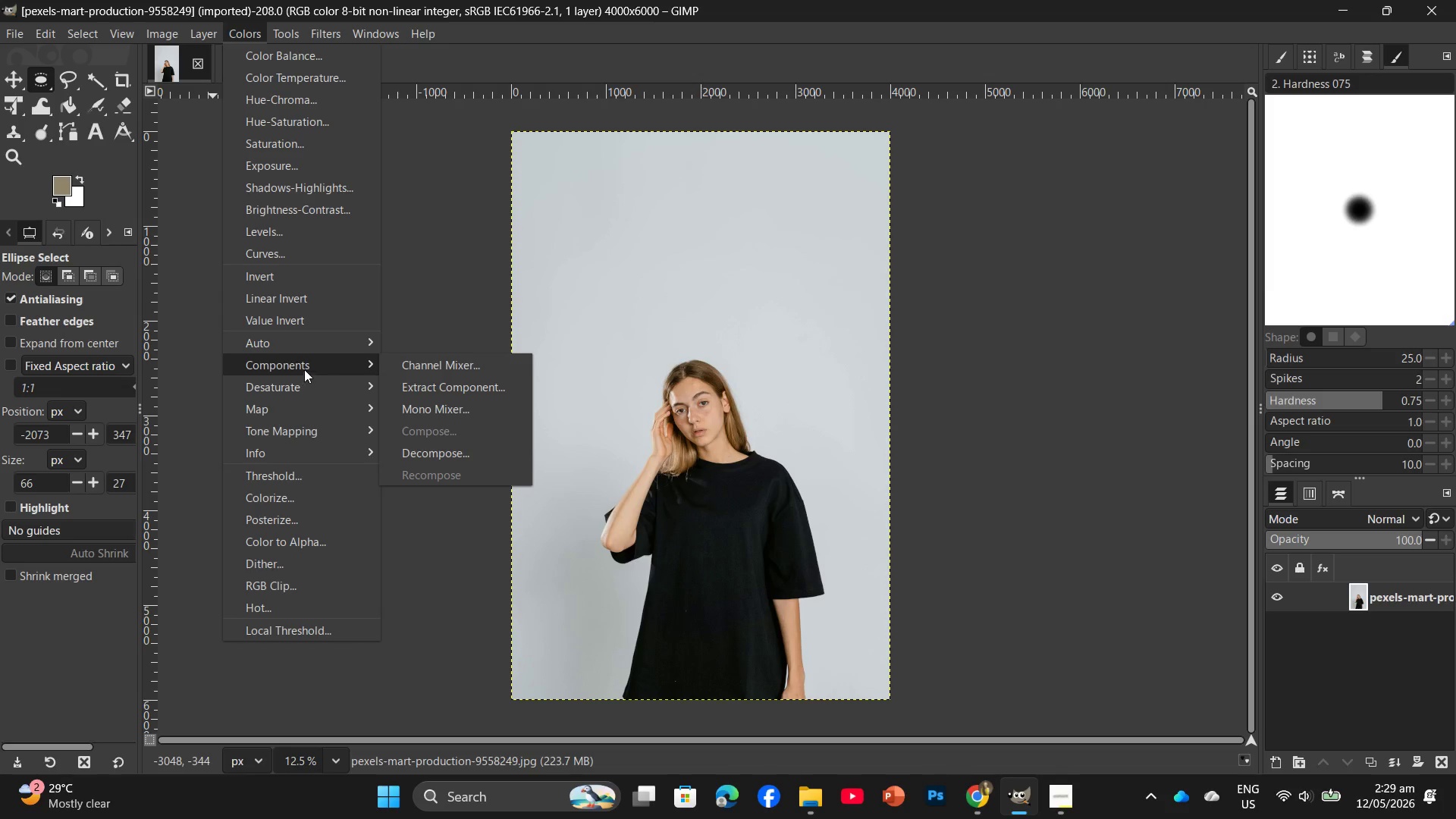 
left_click([435, 403])
 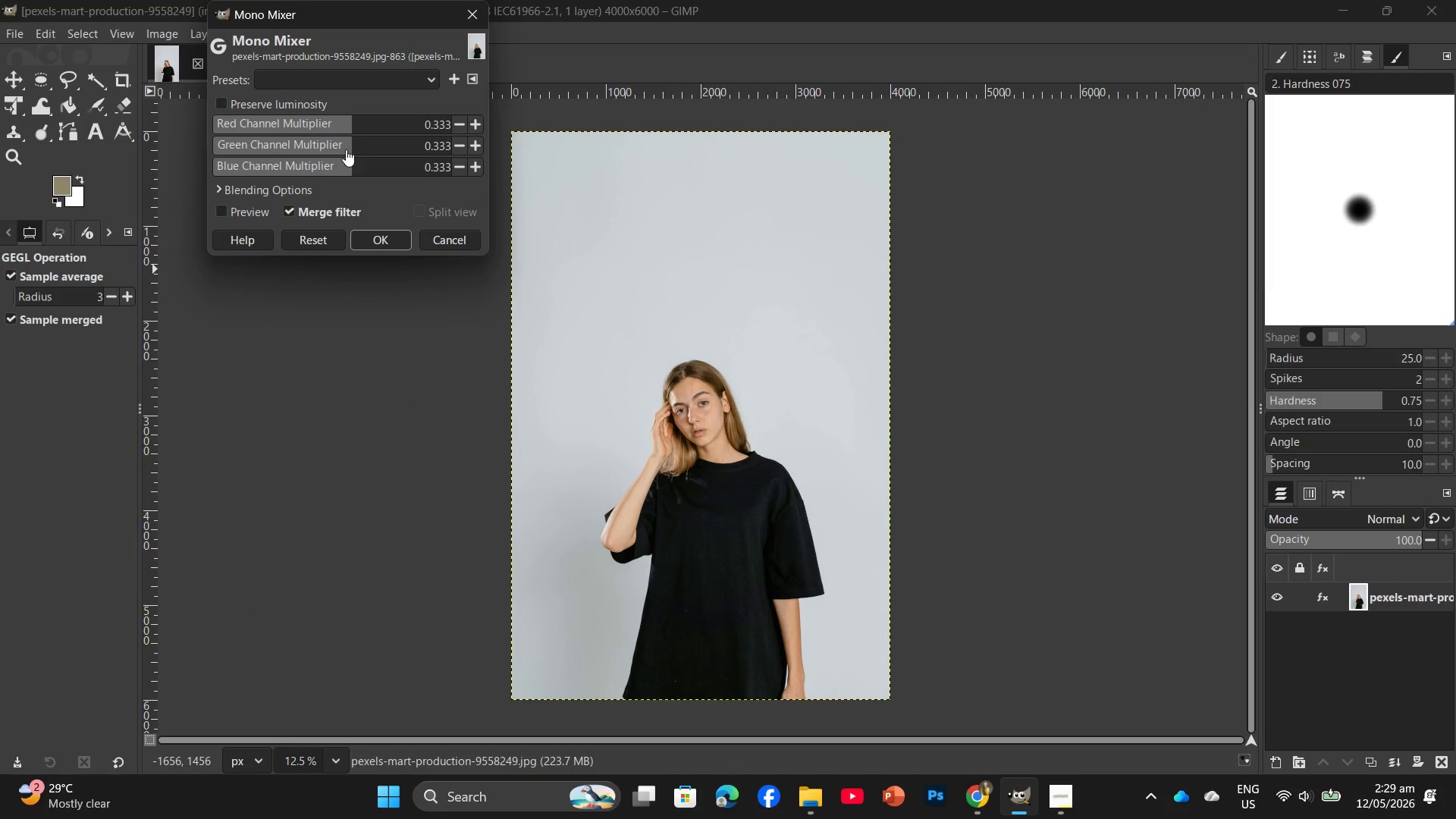 
left_click([347, 149])
 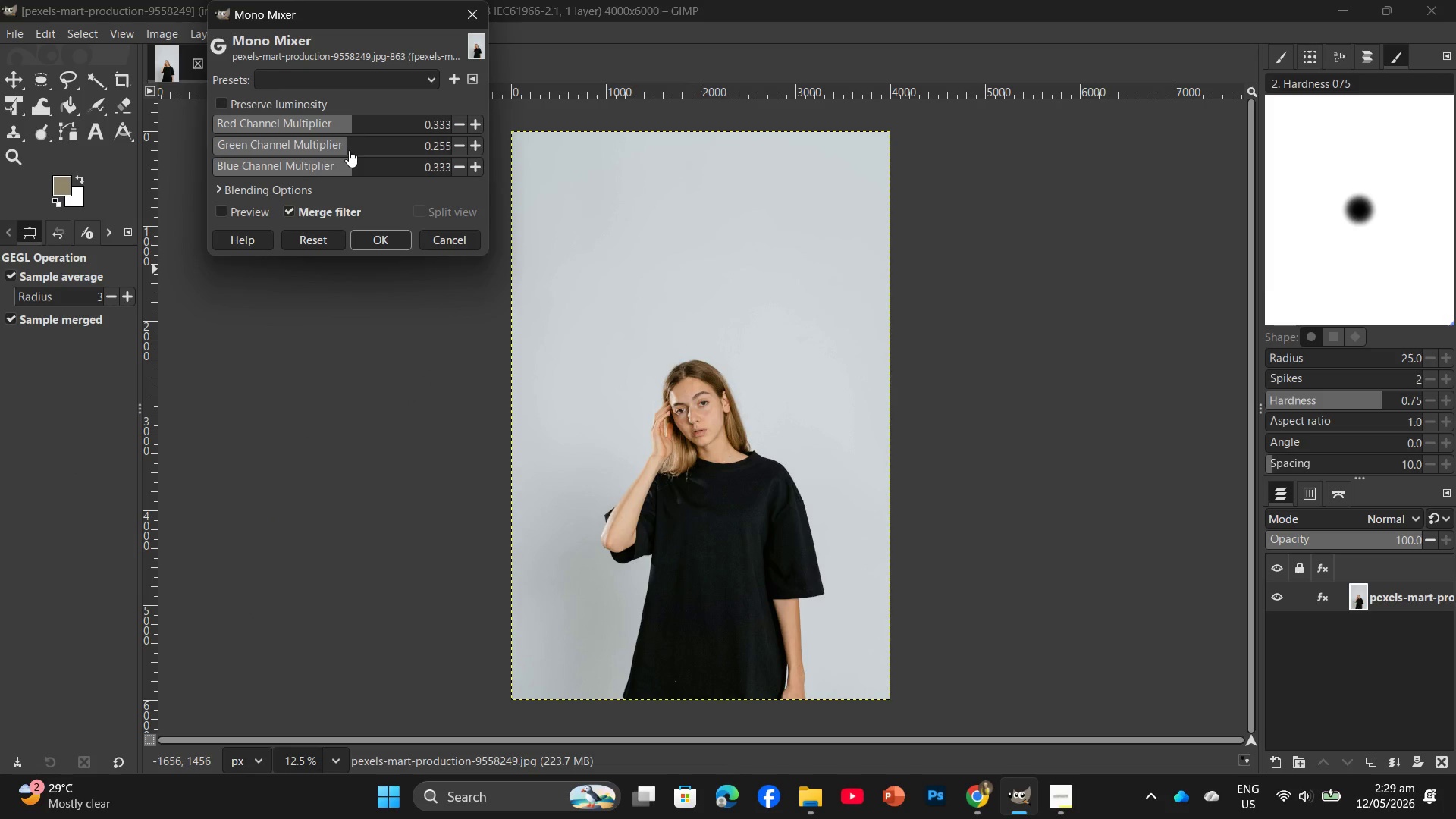 
left_click([349, 150])
 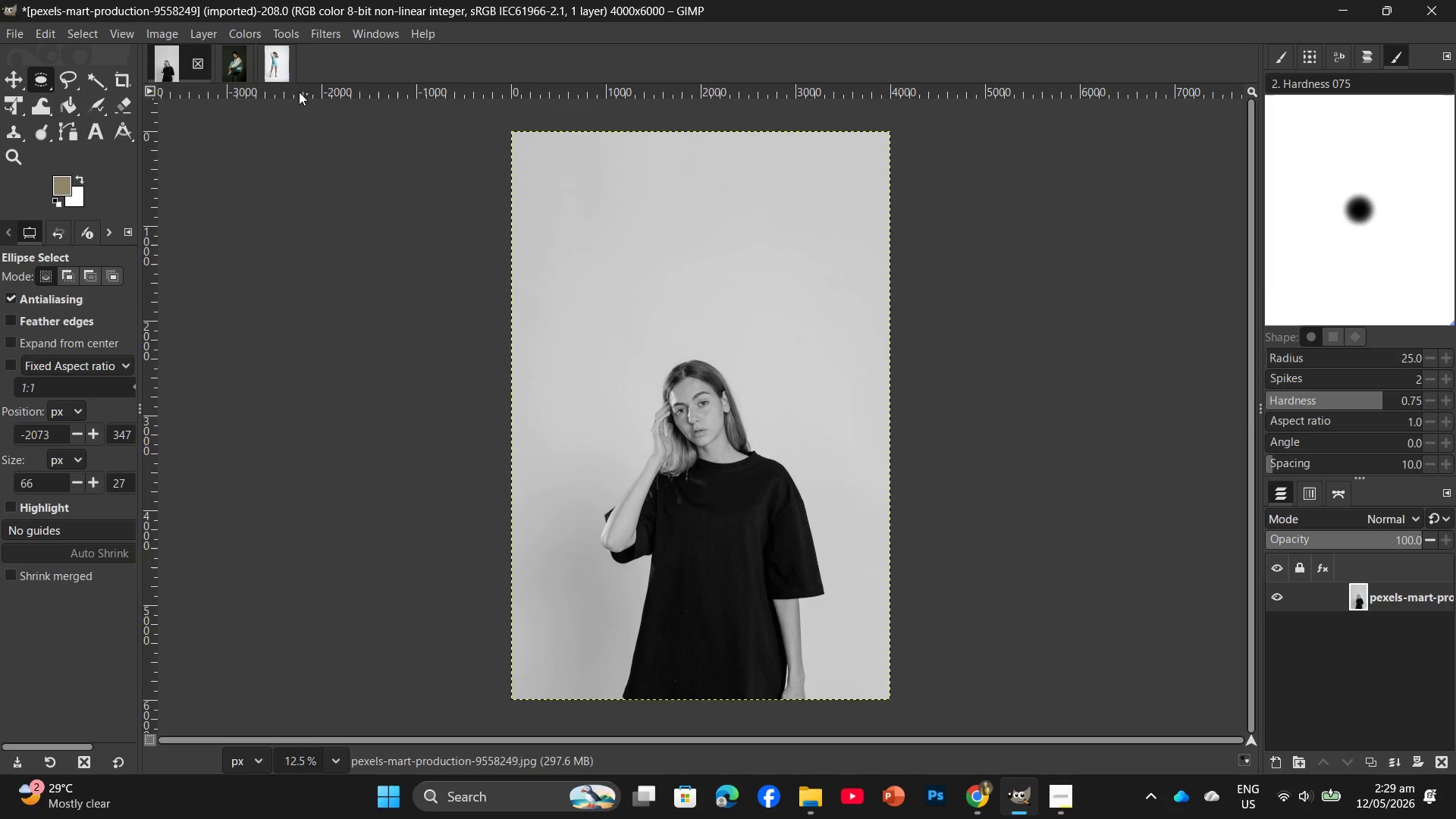 
left_click([229, 31])
 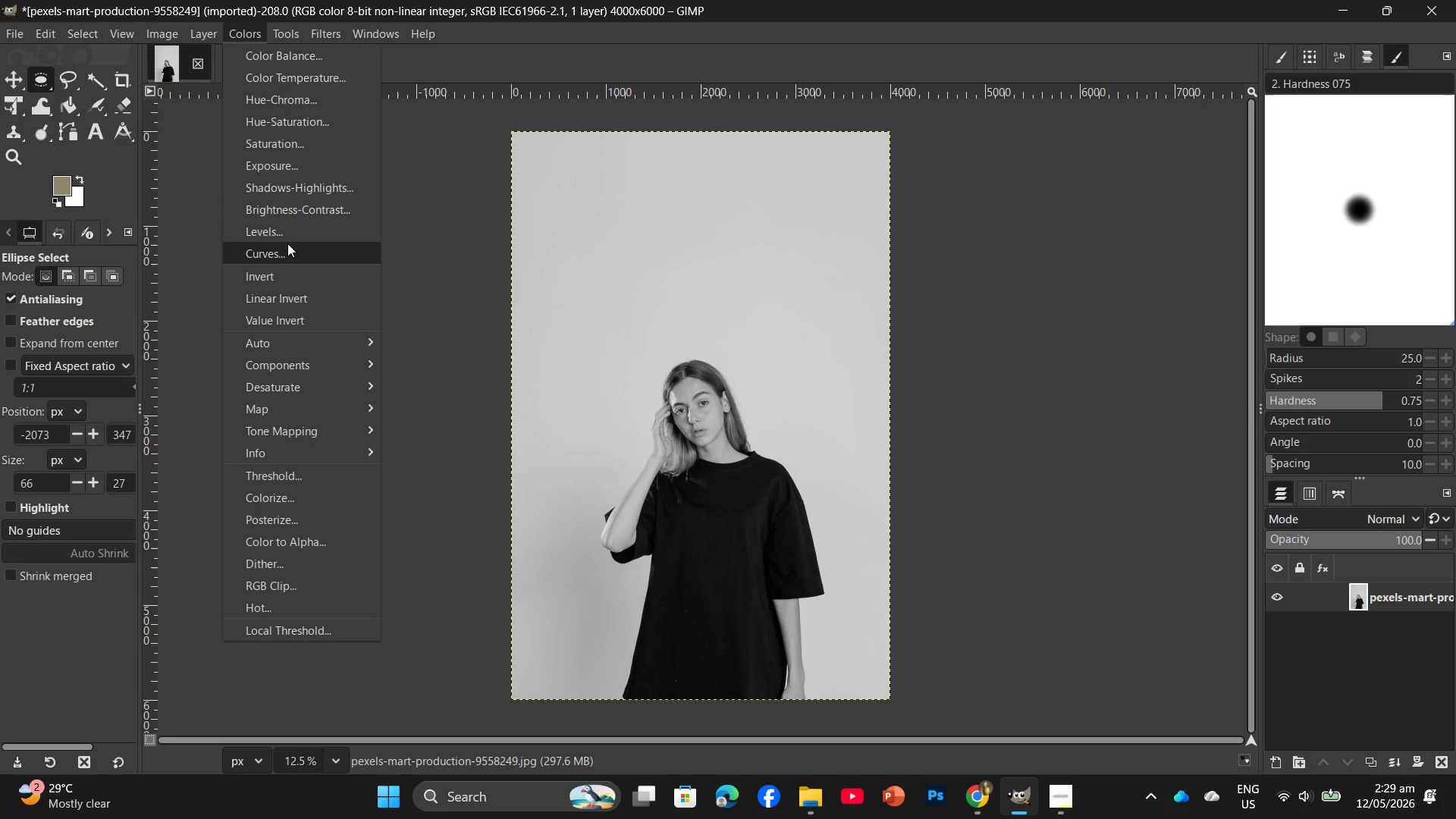 
left_click([290, 250])
 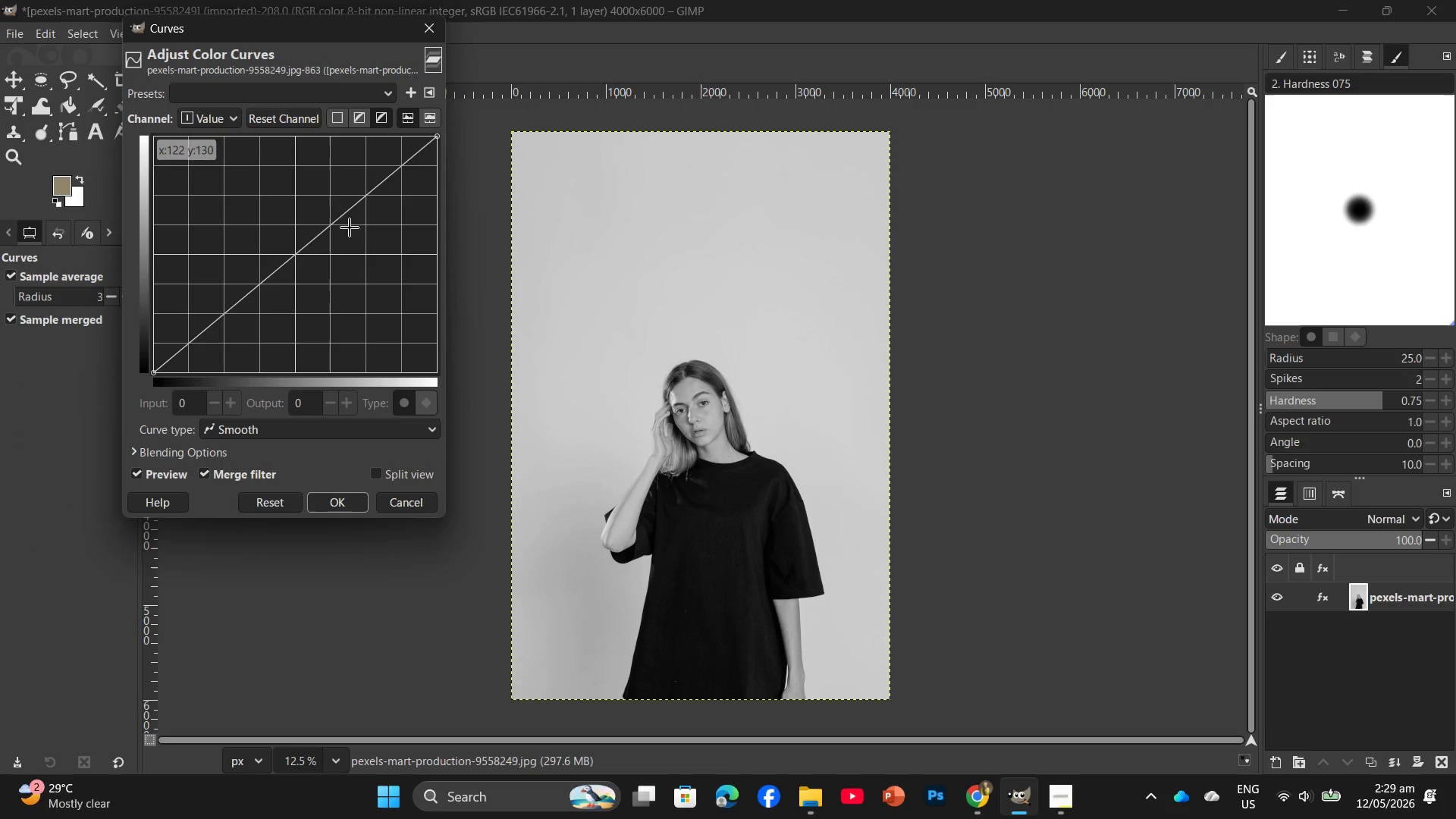 
left_click([357, 212])
 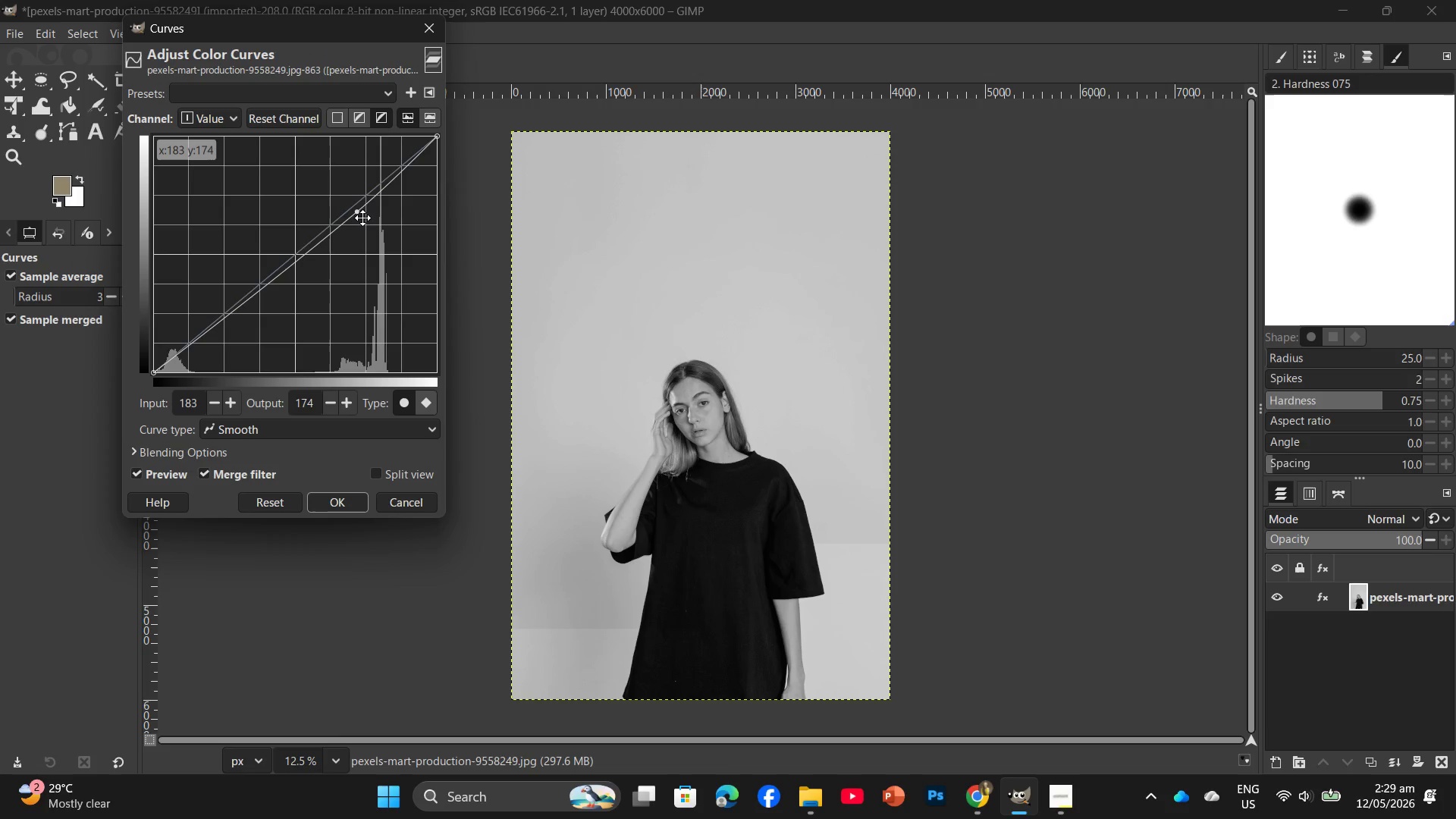 
left_click_drag(start_coordinate=[362, 212], to_coordinate=[367, 234])
 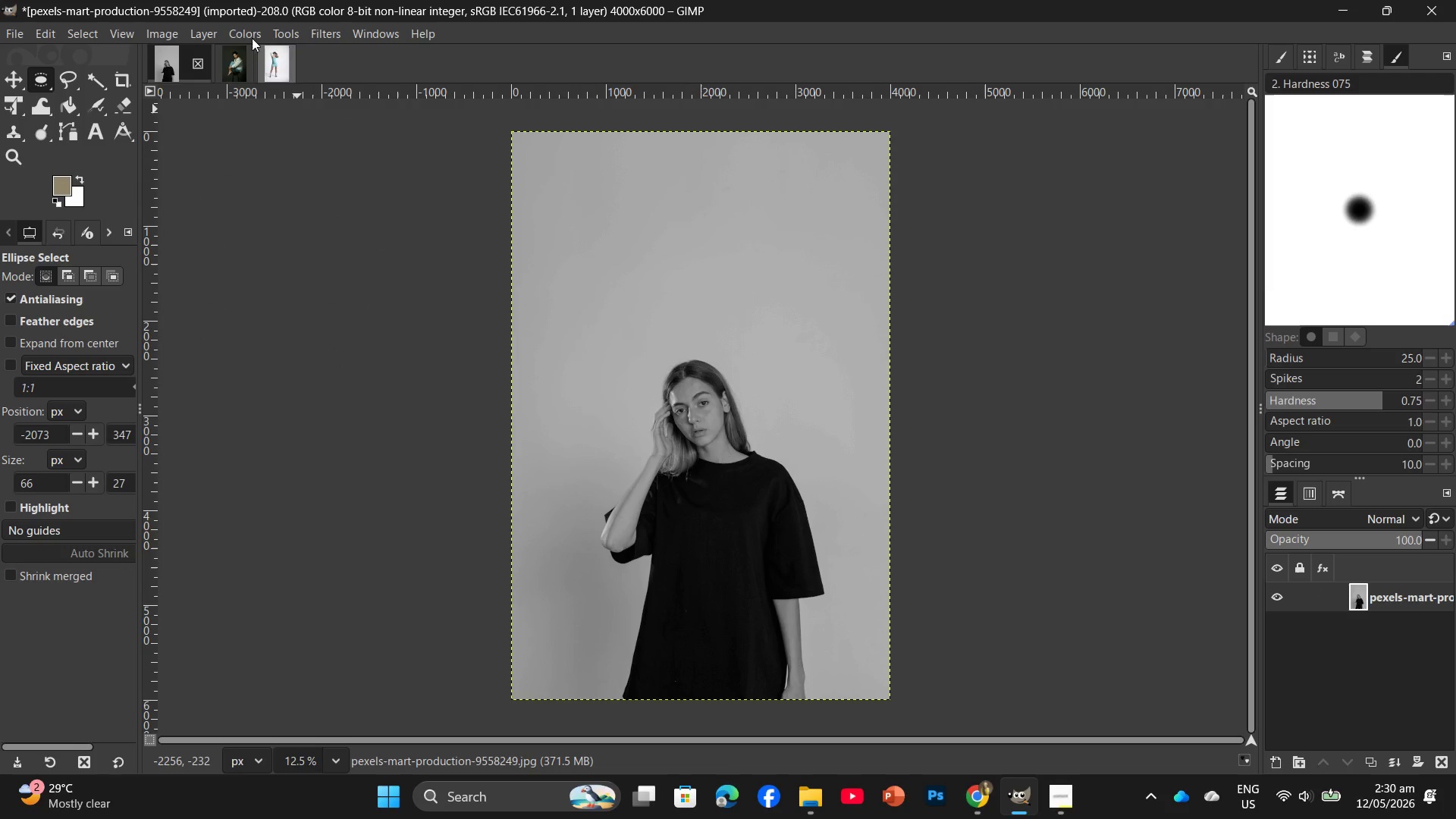 
left_click([232, 32])
 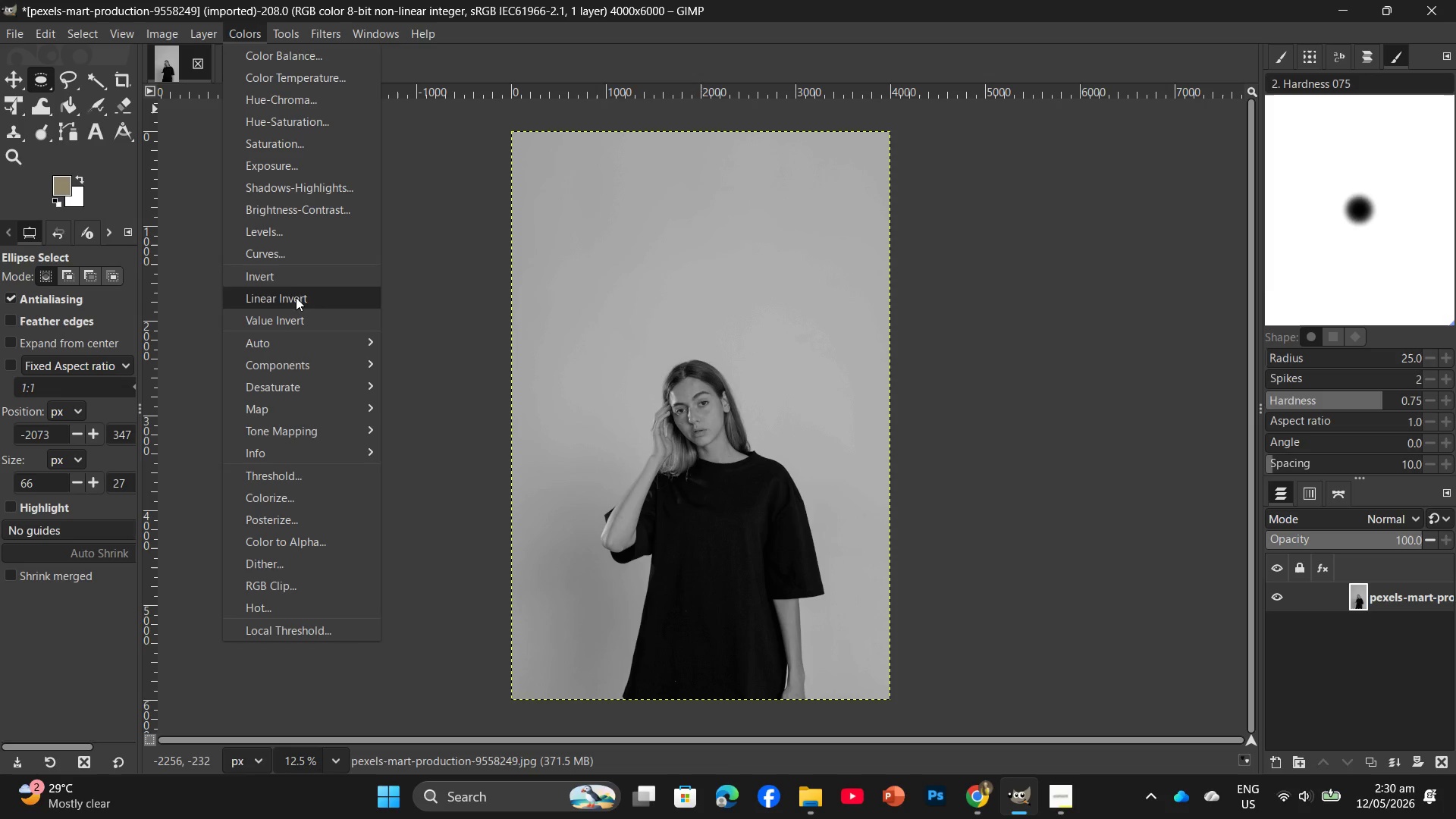 
left_click([295, 231])
 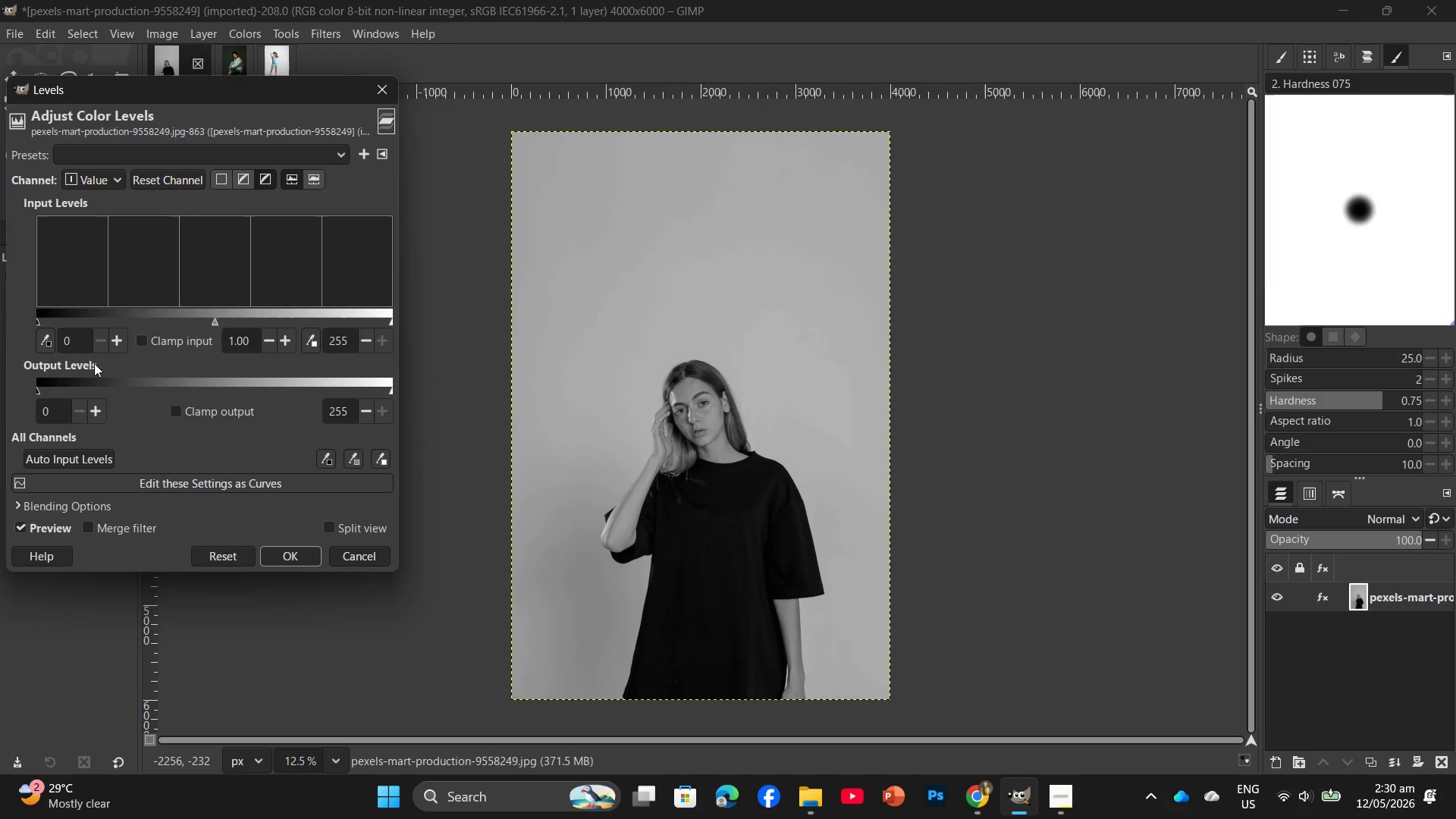 
left_click([82, 343])
 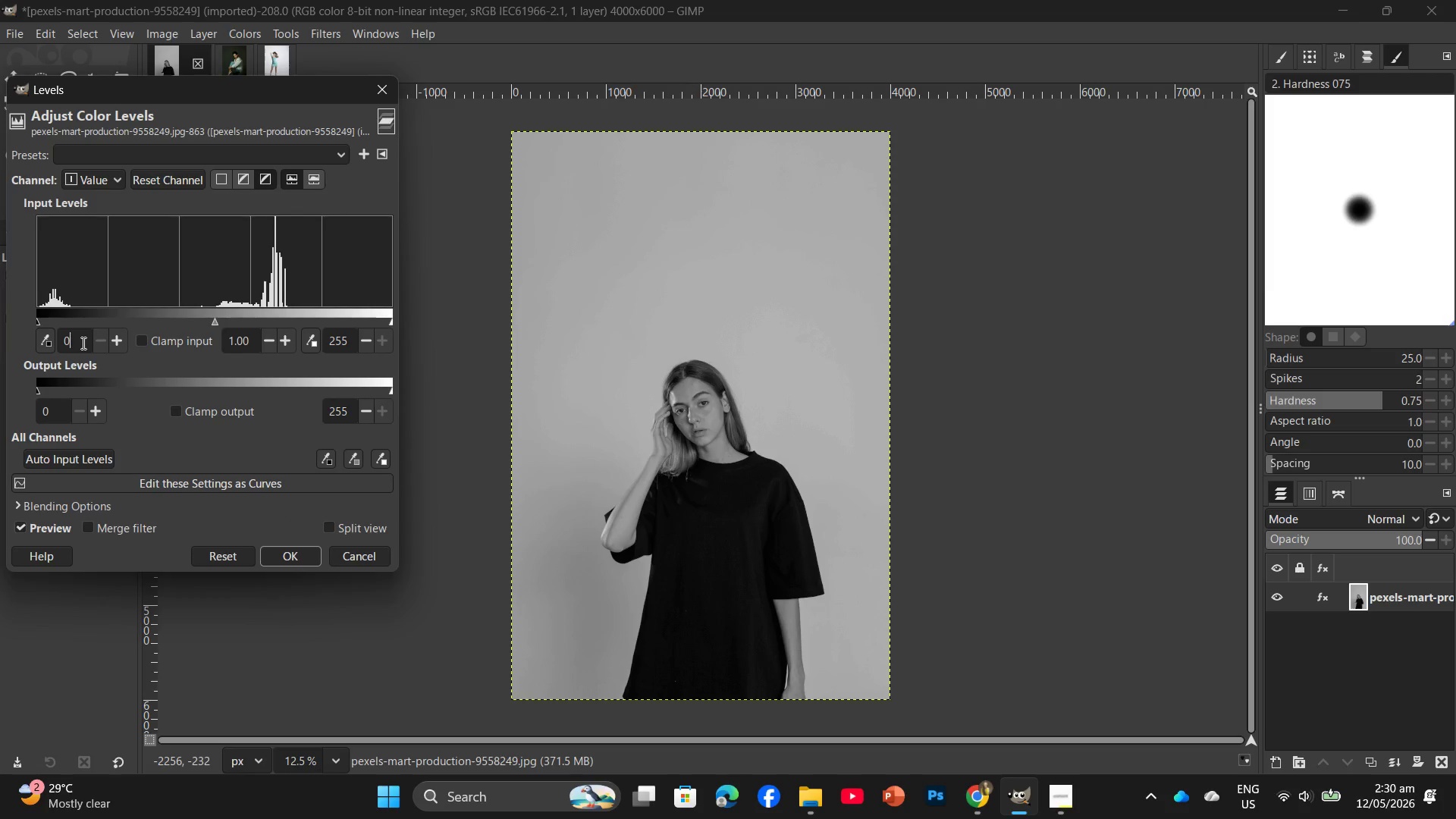 
key(Backspace)
 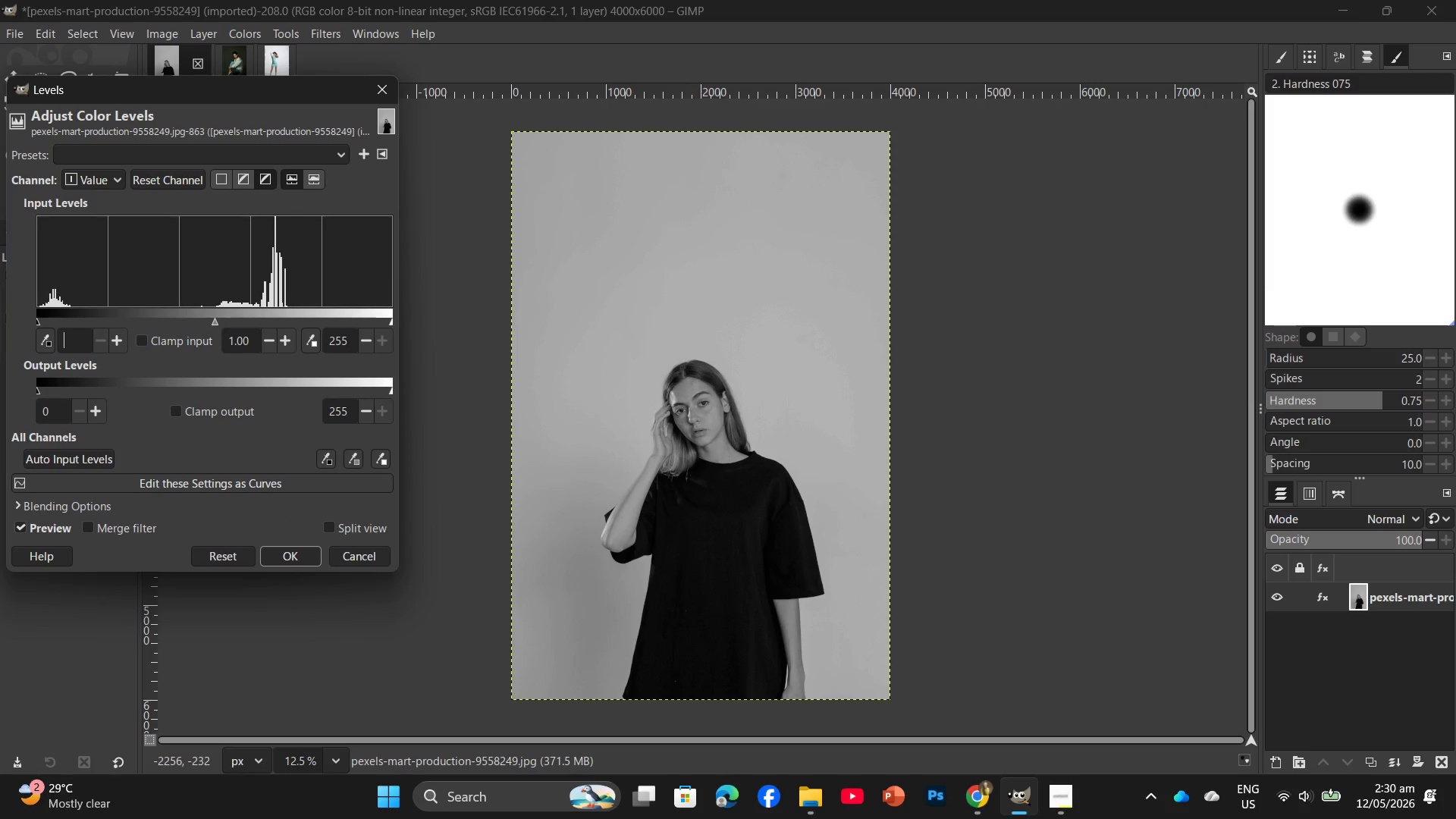 
key(Numpad1)
 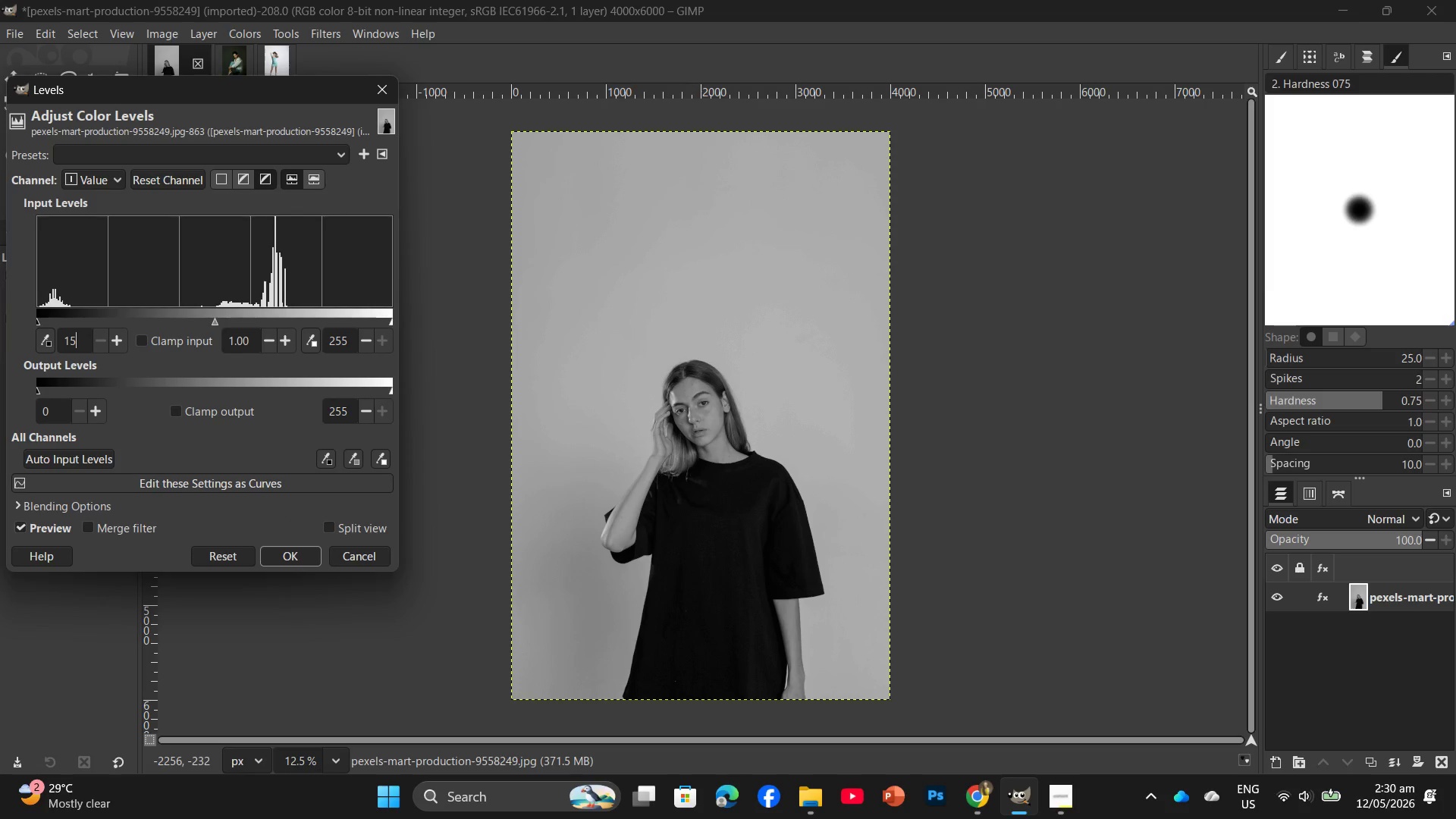 
key(Numpad5)
 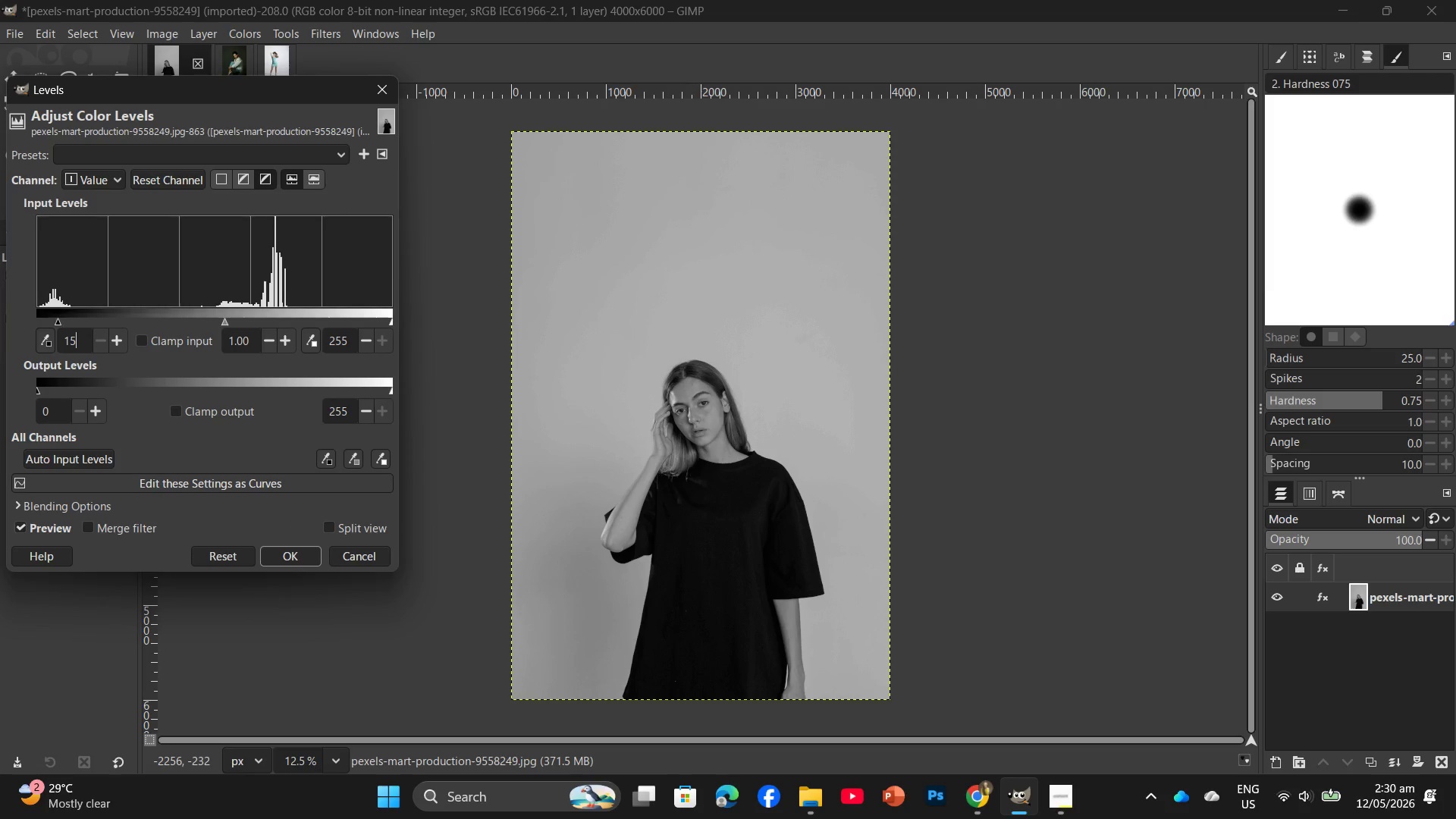 
key(Enter)
 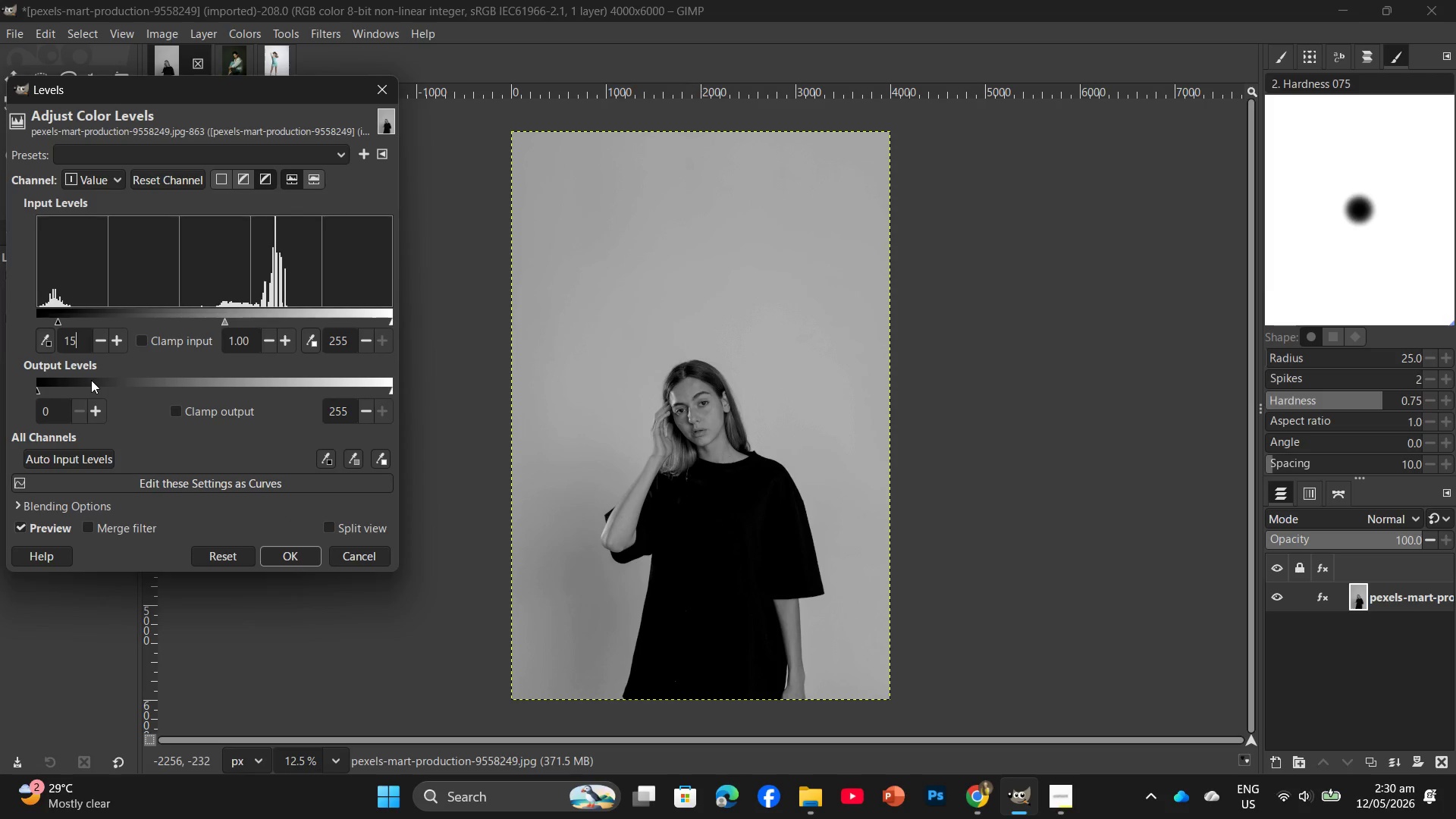 
key(Backspace)
 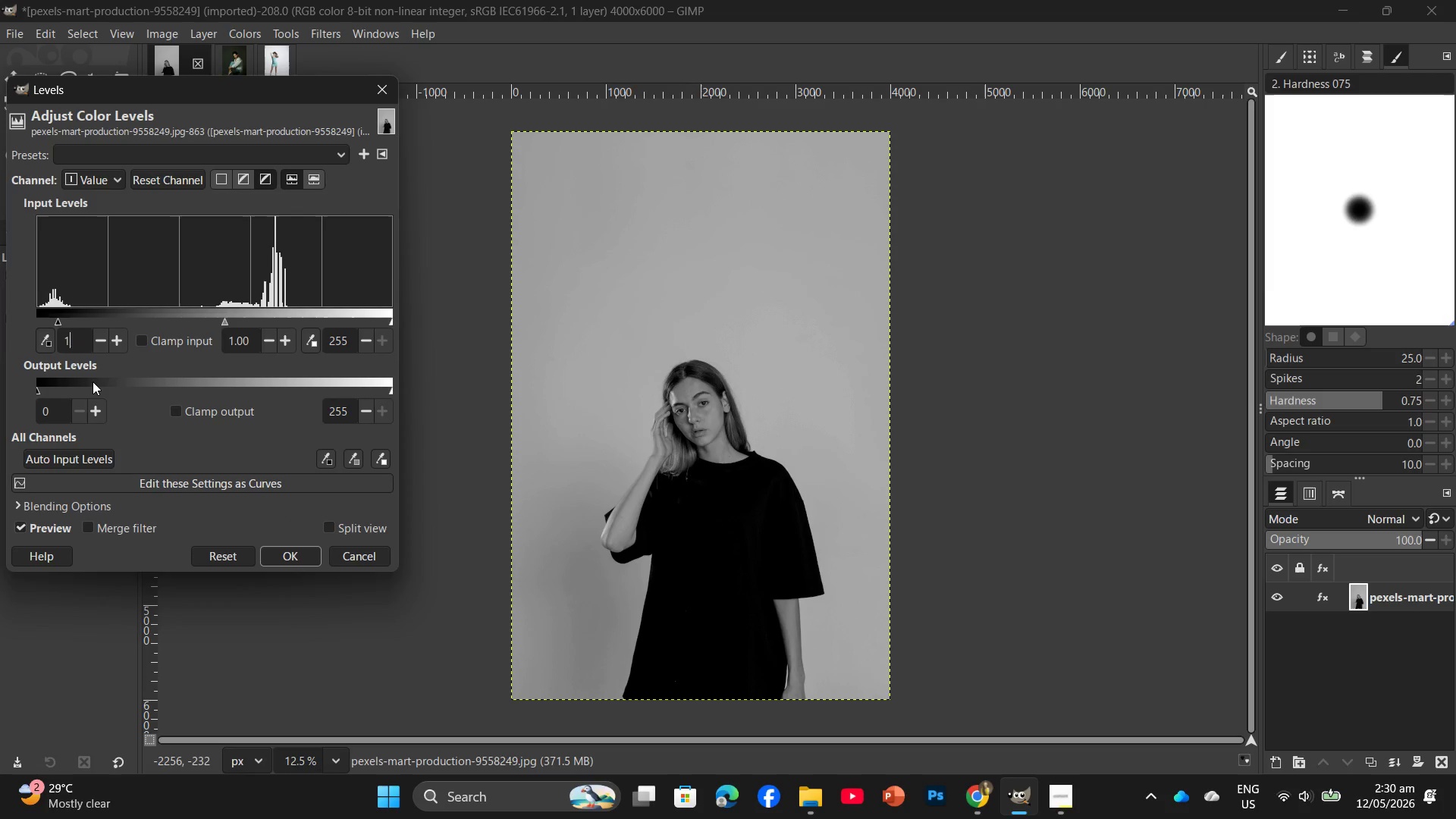 
key(Backspace)
 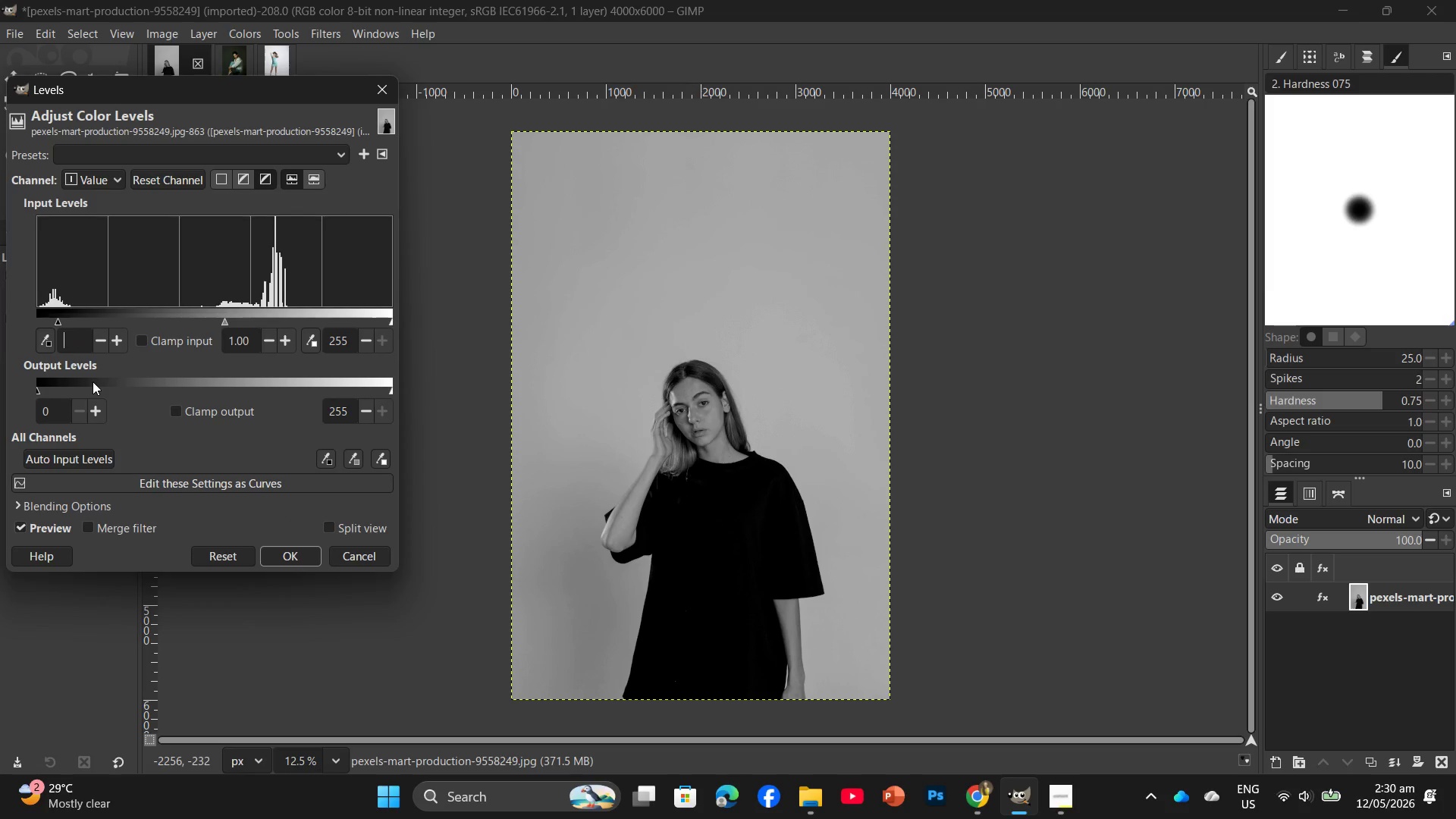 
key(Numpad2)
 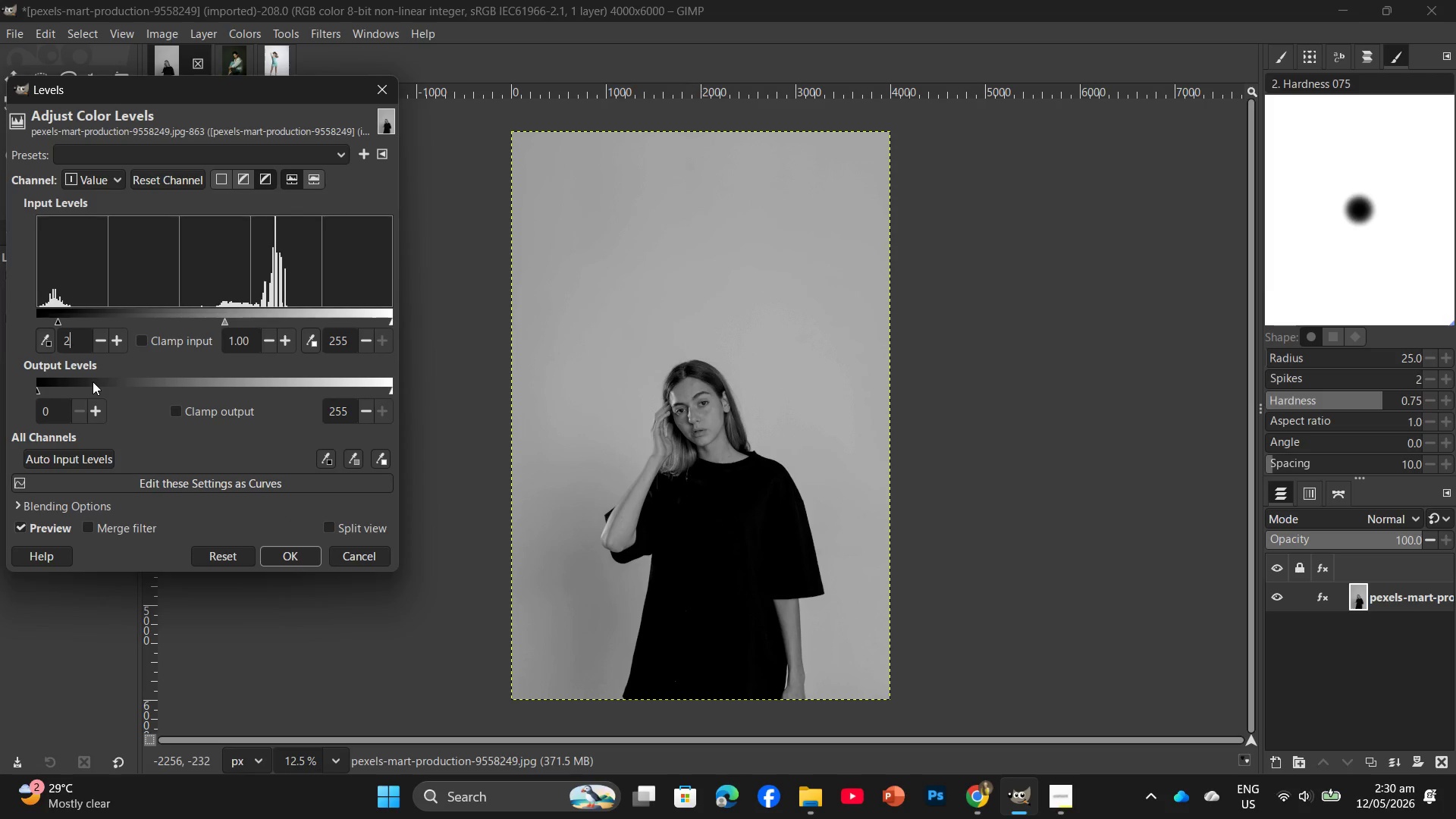 
key(Numpad5)
 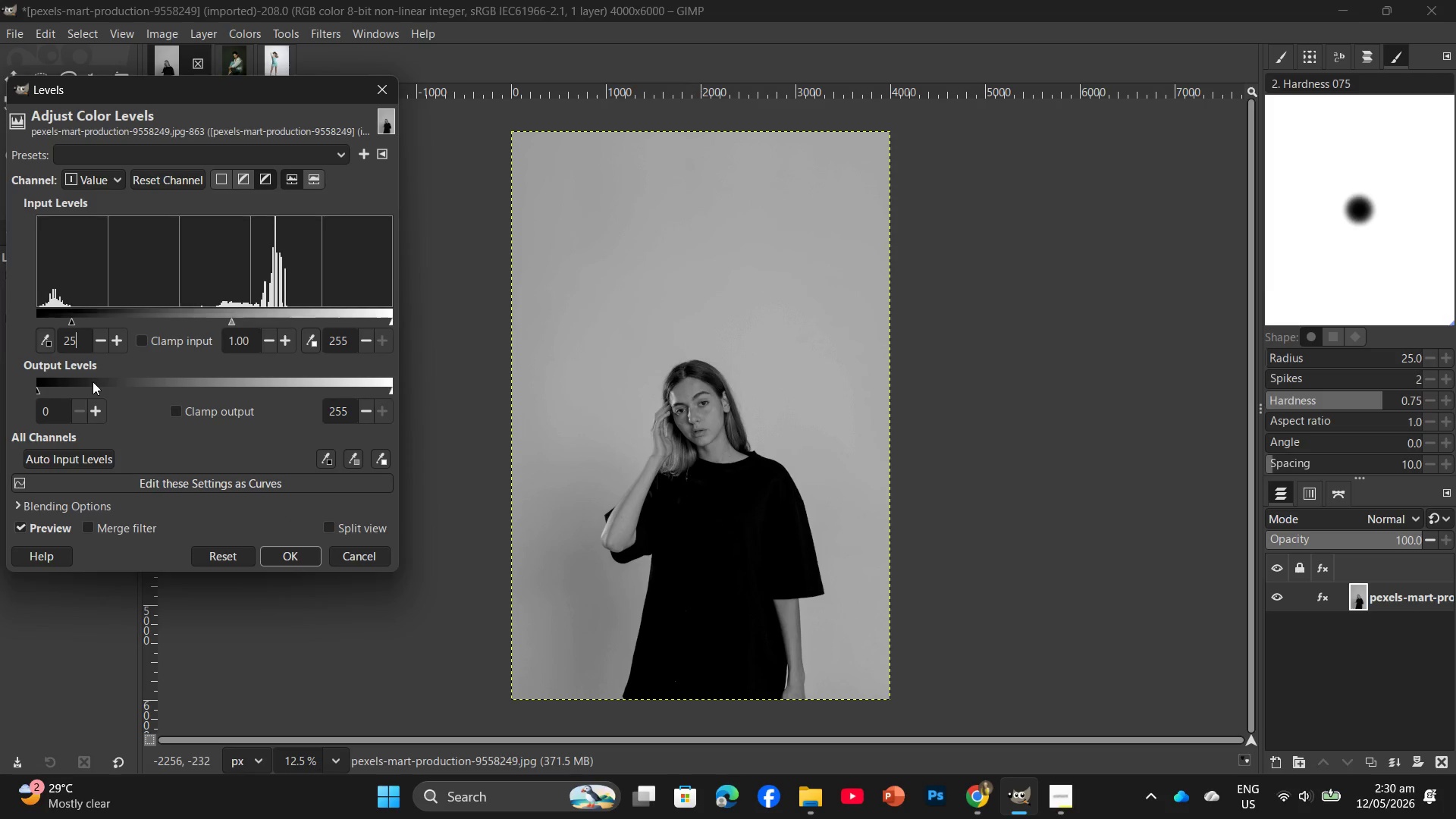 
key(Enter)
 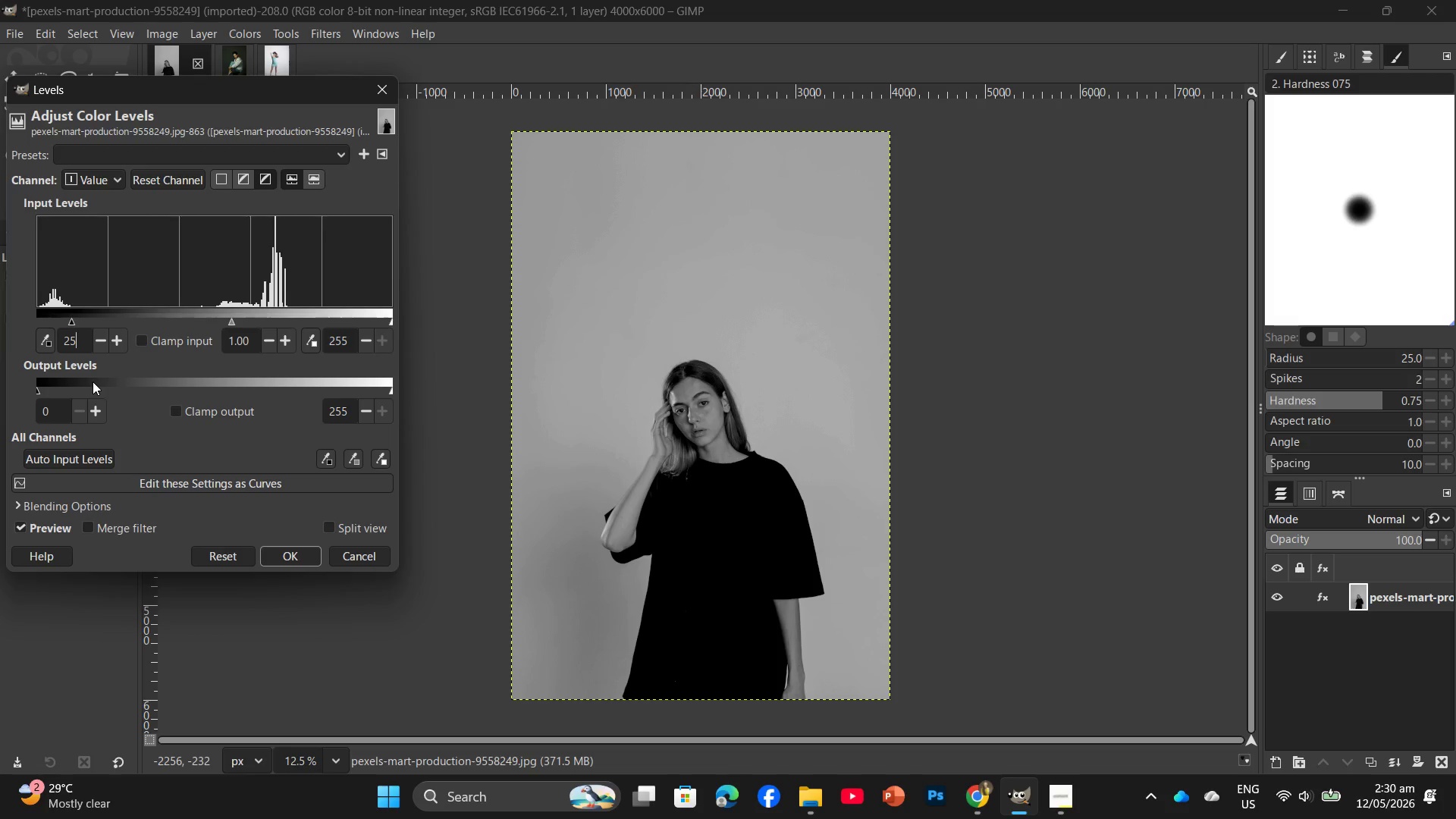 
key(Backspace)
 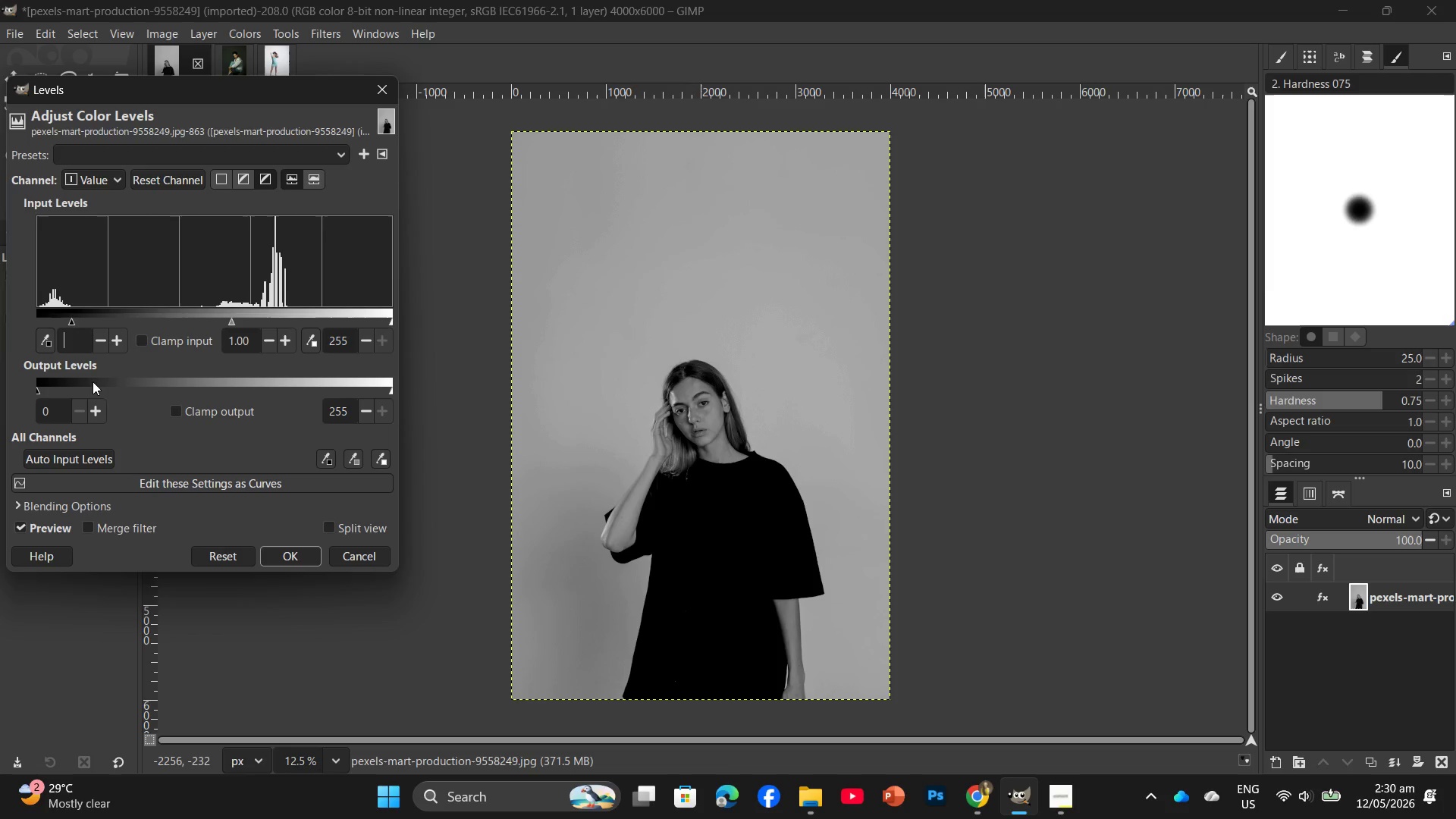 
key(Backspace)
 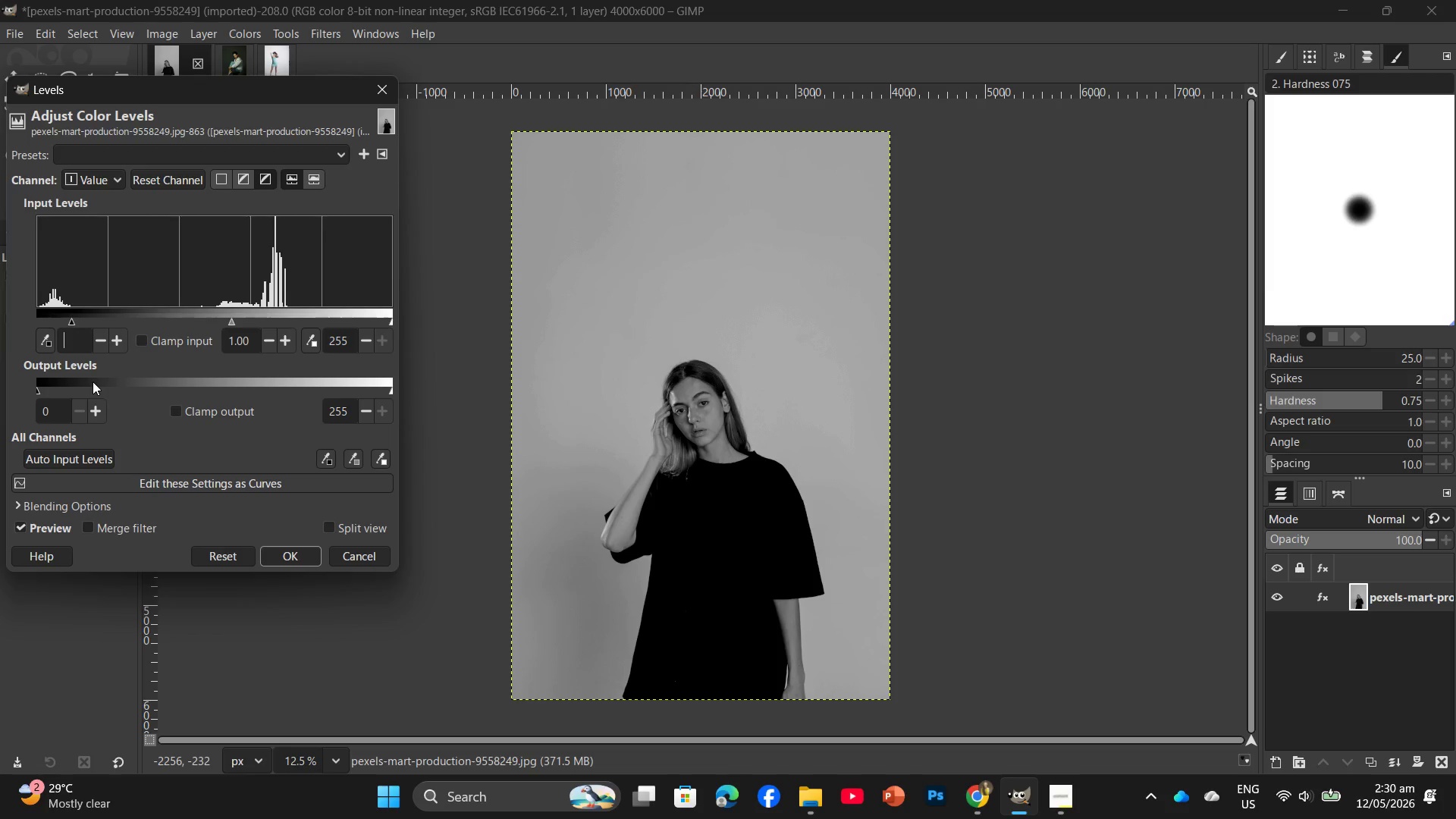 
key(Backspace)
 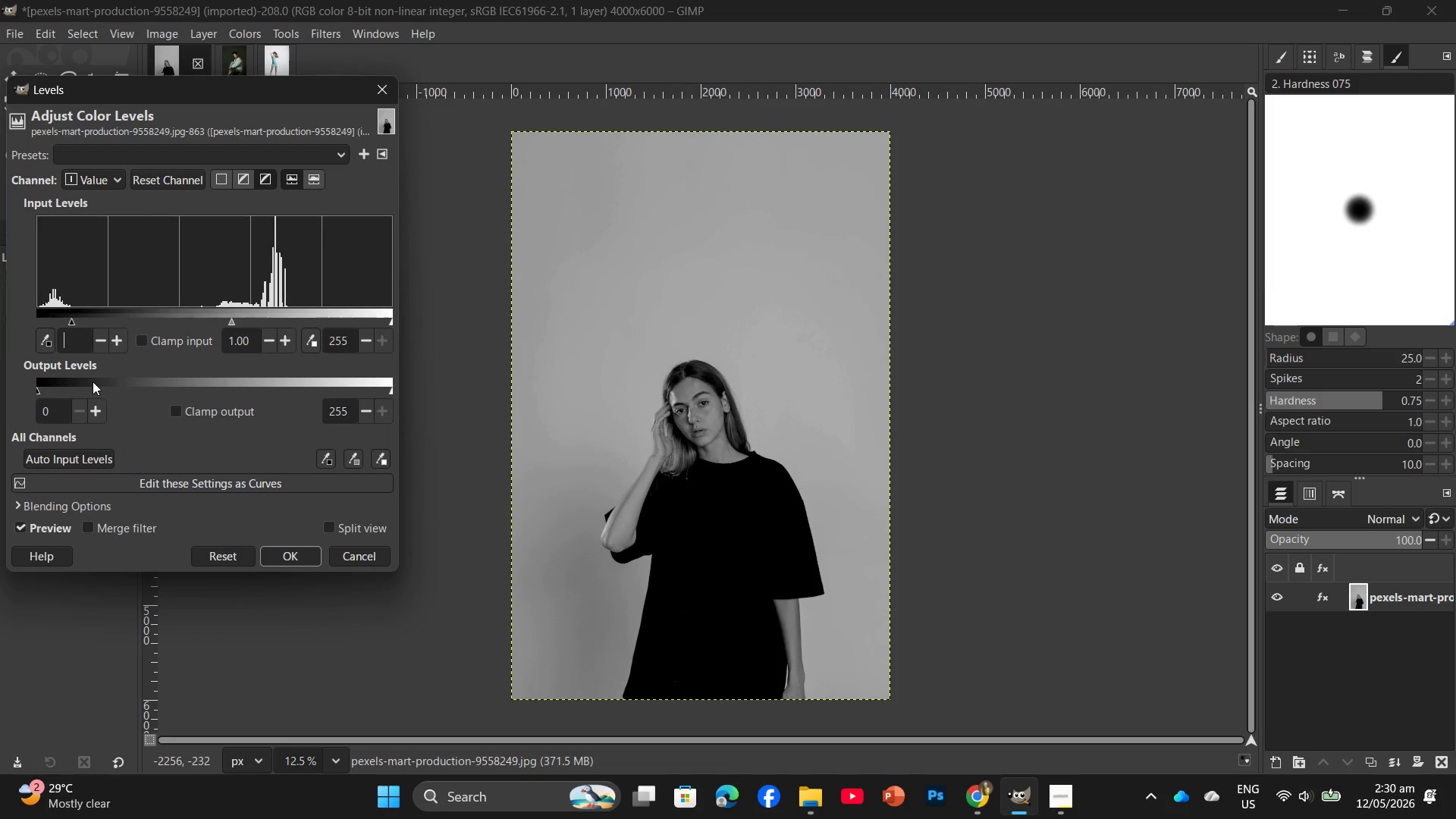 
key(Numpad3)
 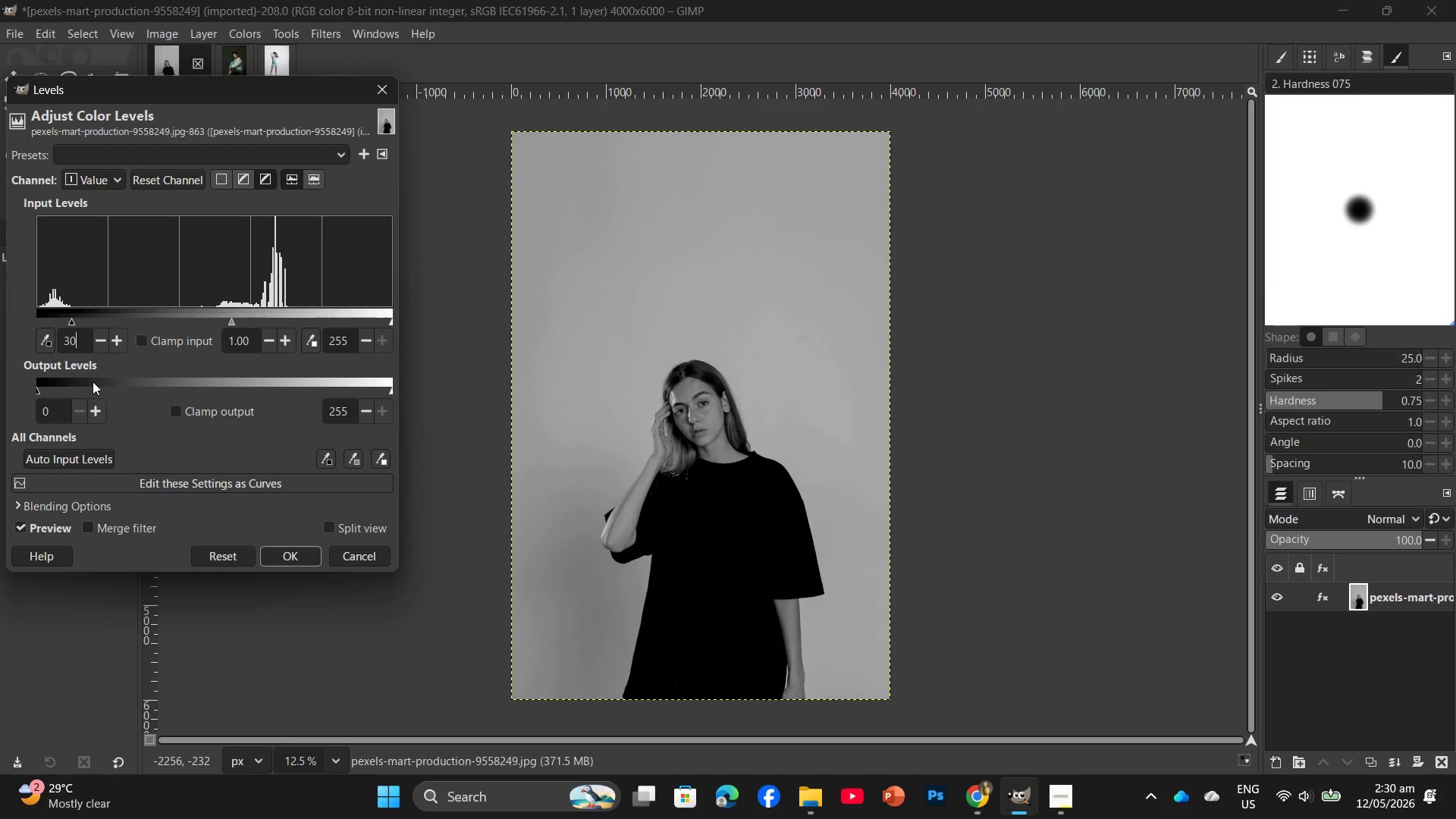 
key(Numpad0)
 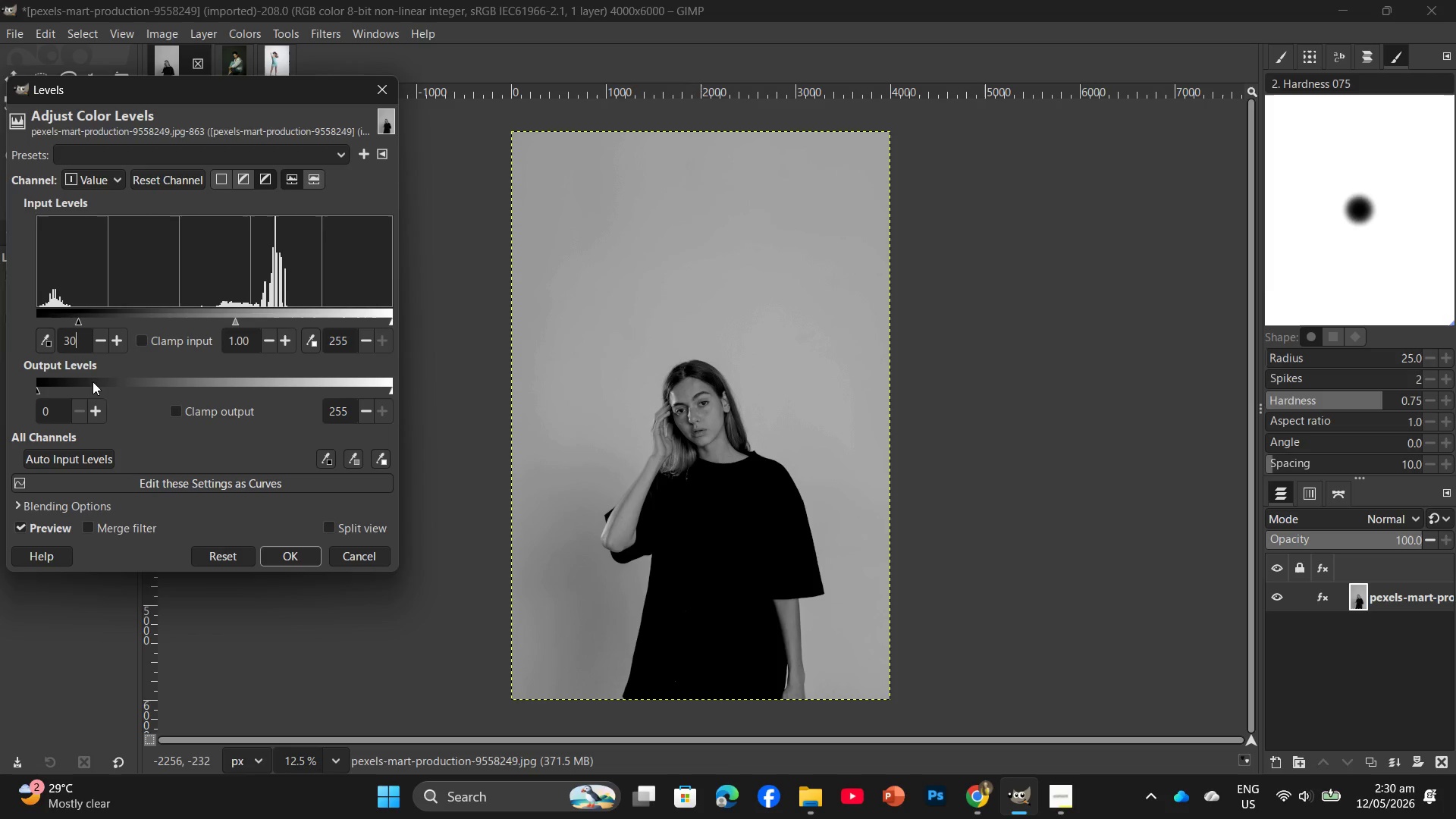 
key(Enter)
 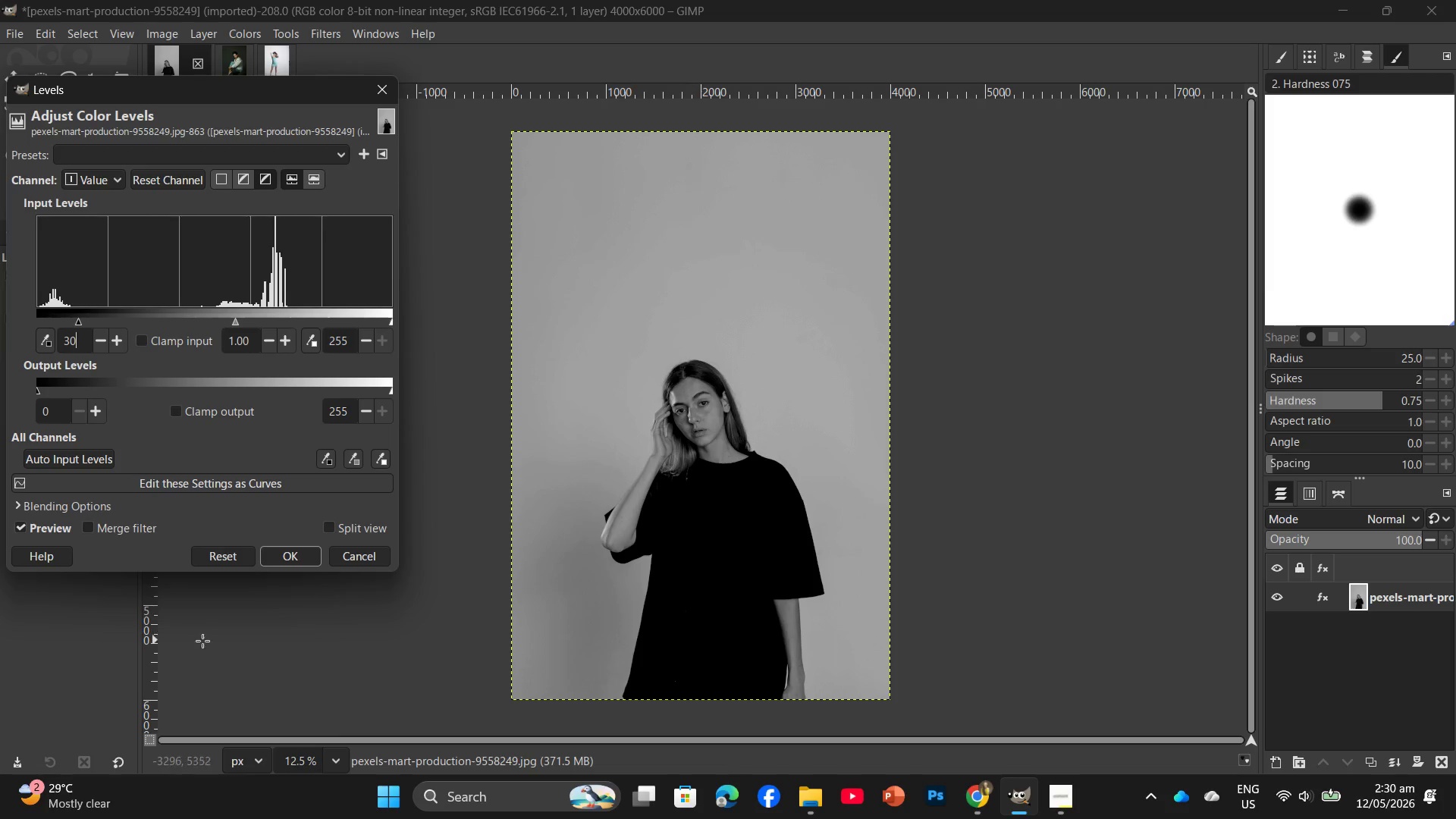 
left_click([275, 562])
 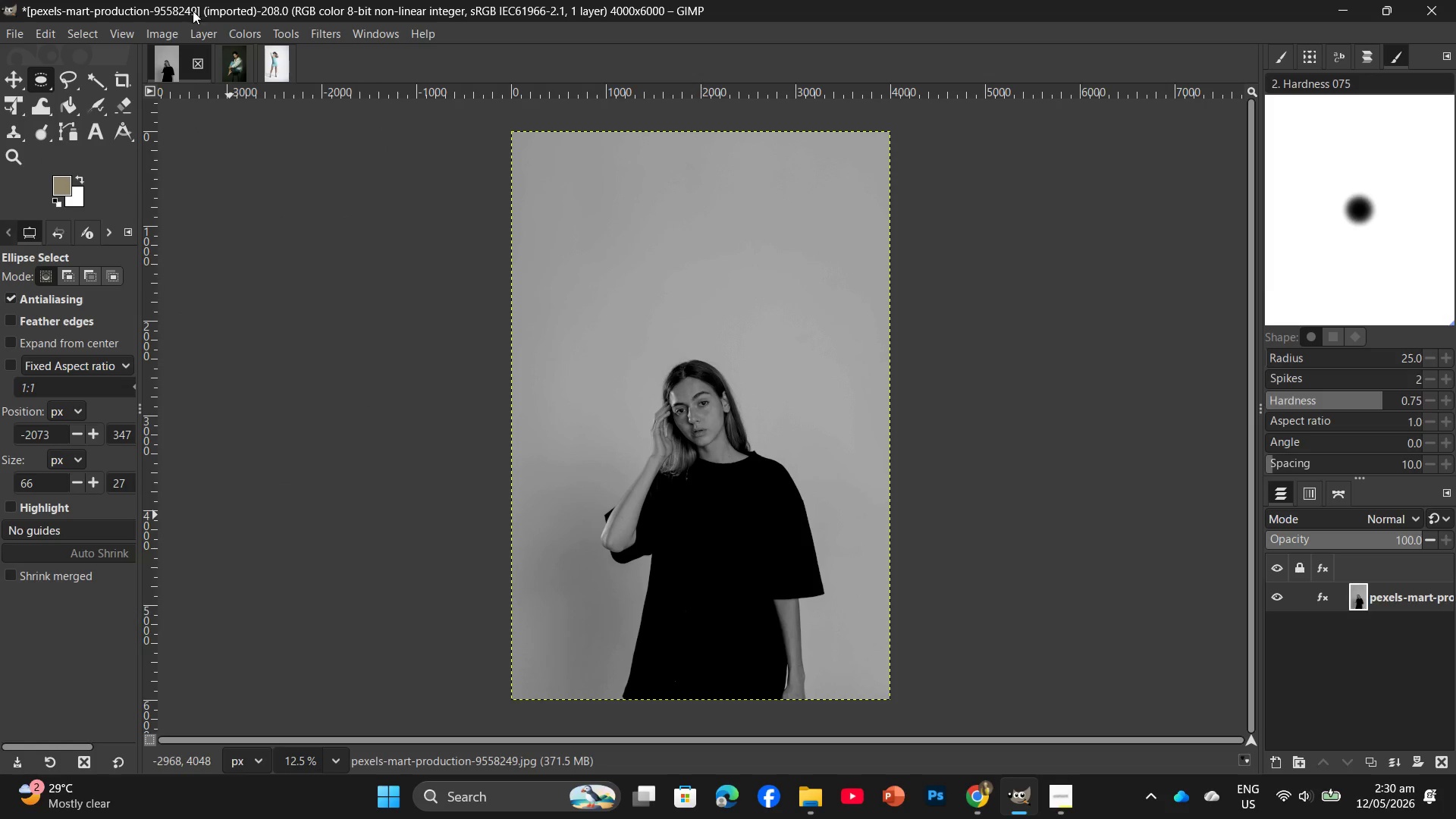 
left_click([162, 30])
 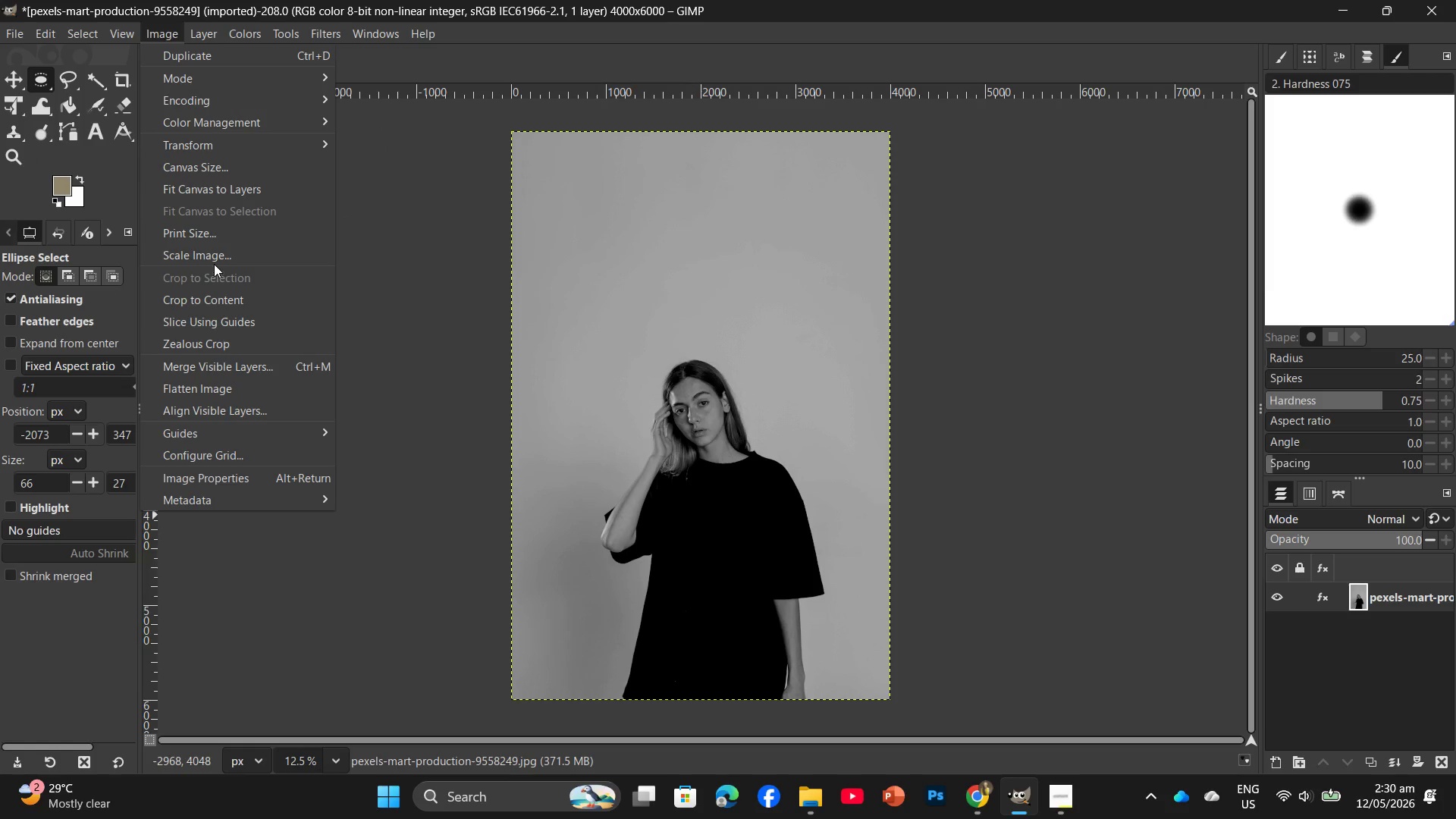 
left_click([214, 246])
 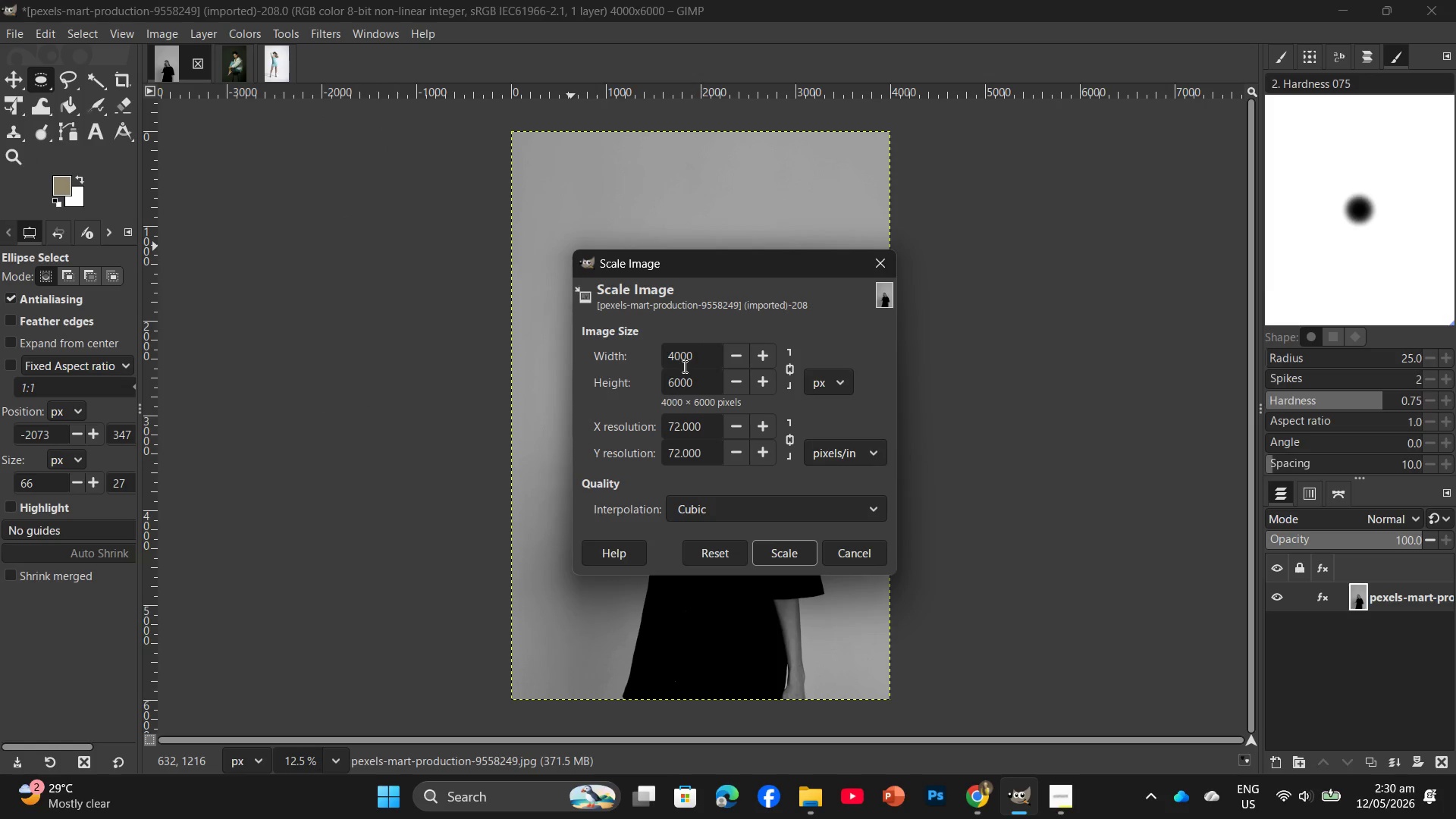 
left_click_drag(start_coordinate=[701, 379], to_coordinate=[648, 390])
 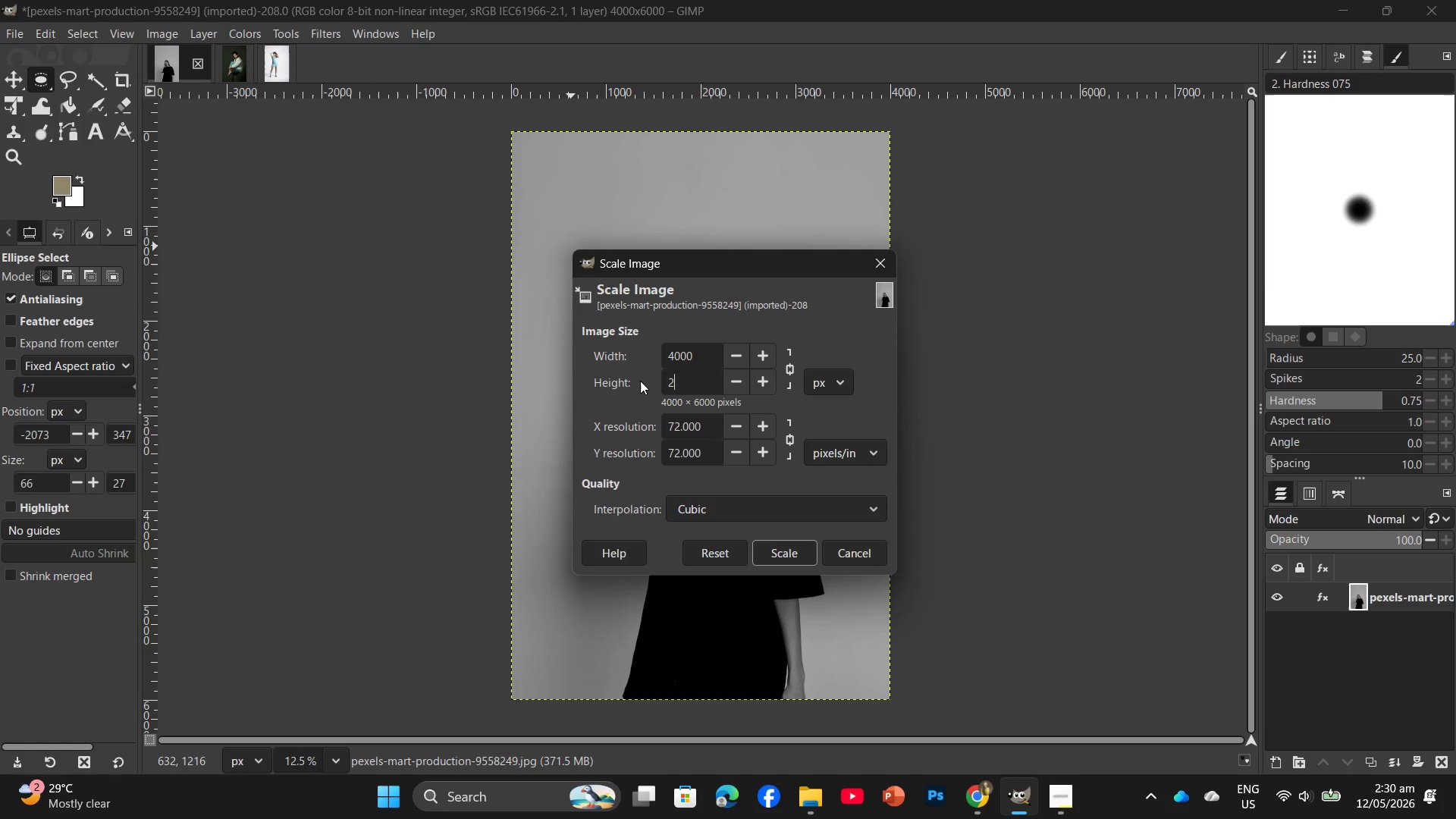 
key(Numpad2)
 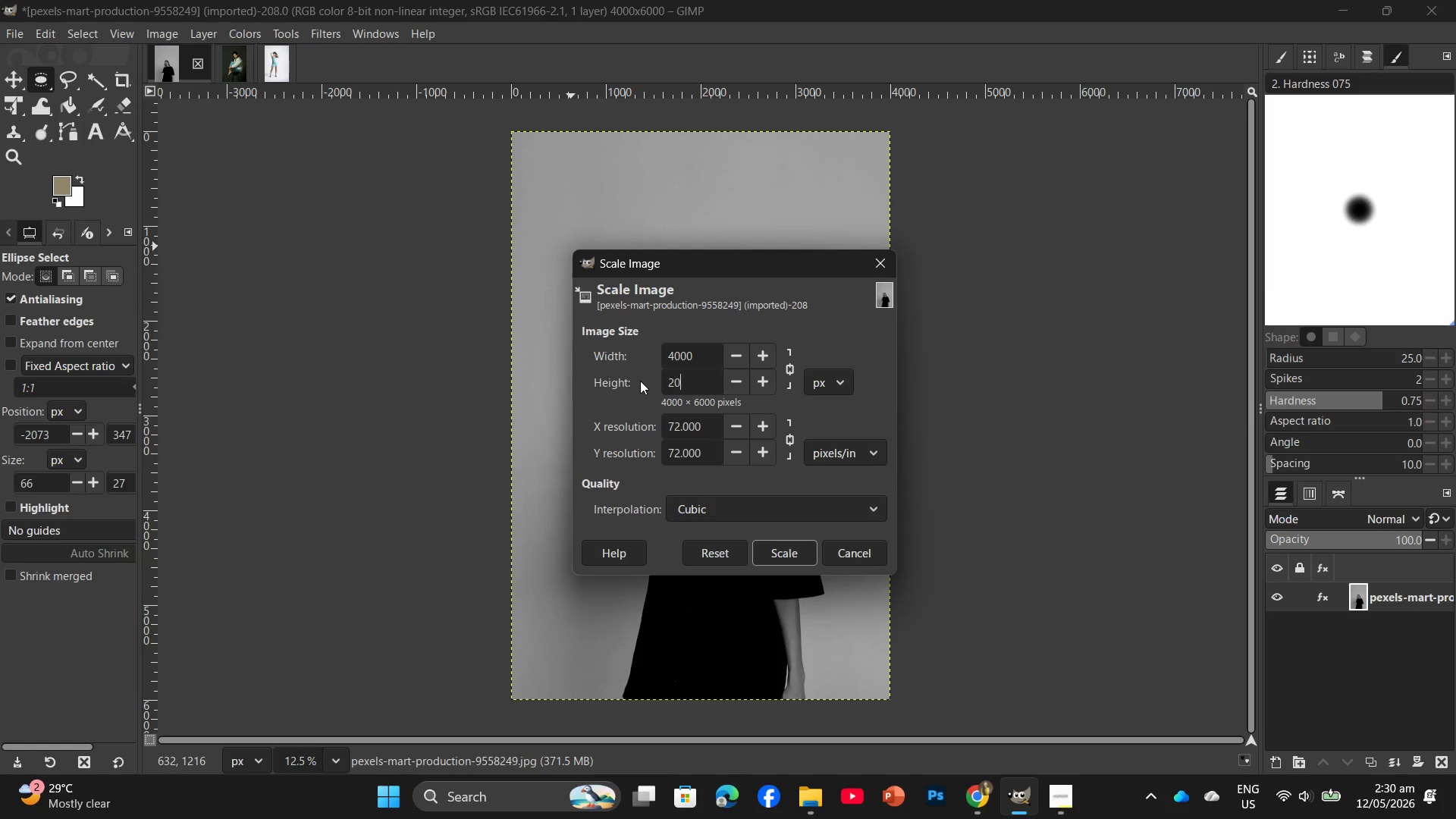 
key(Numpad0)
 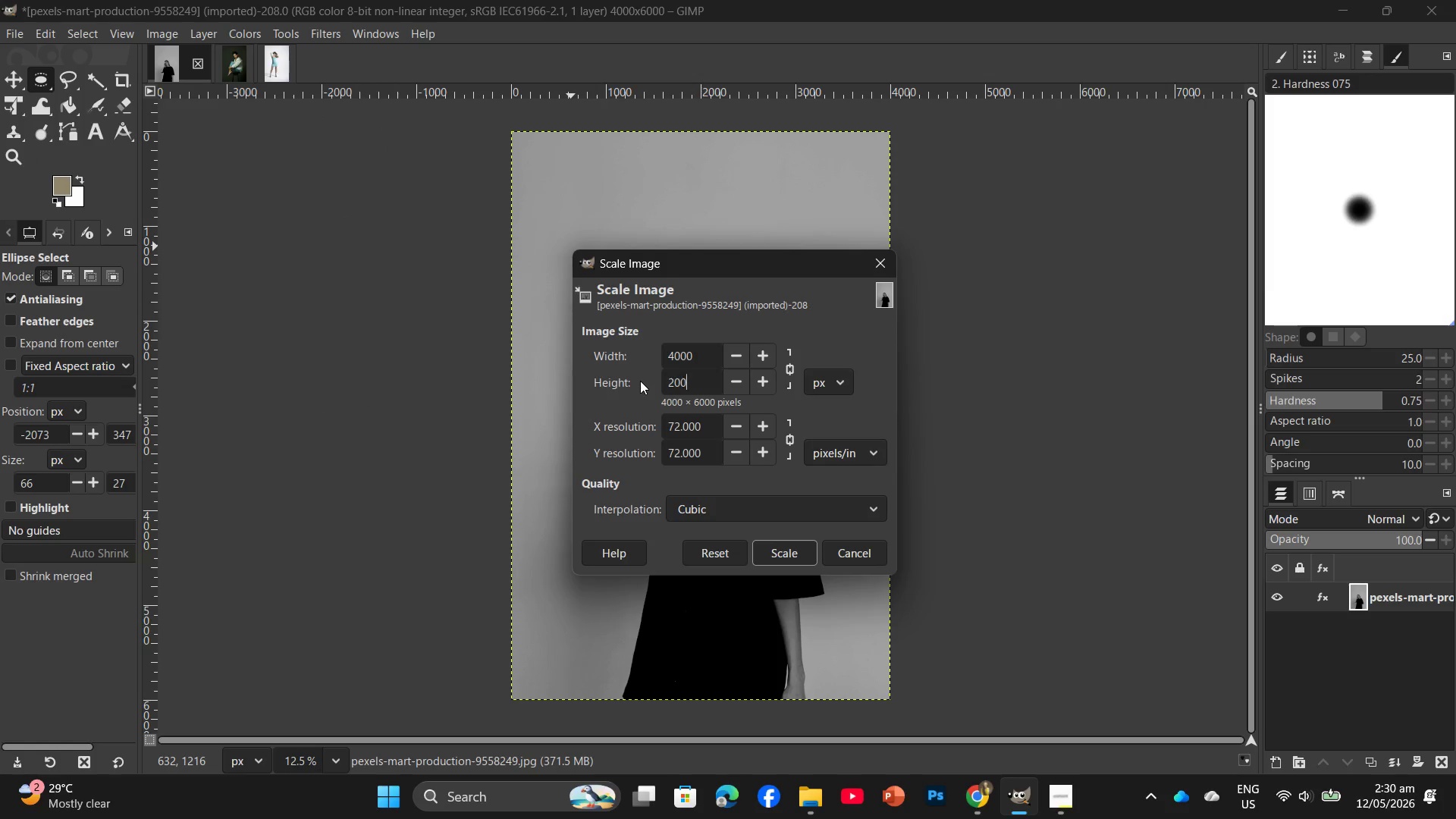 
key(Numpad0)
 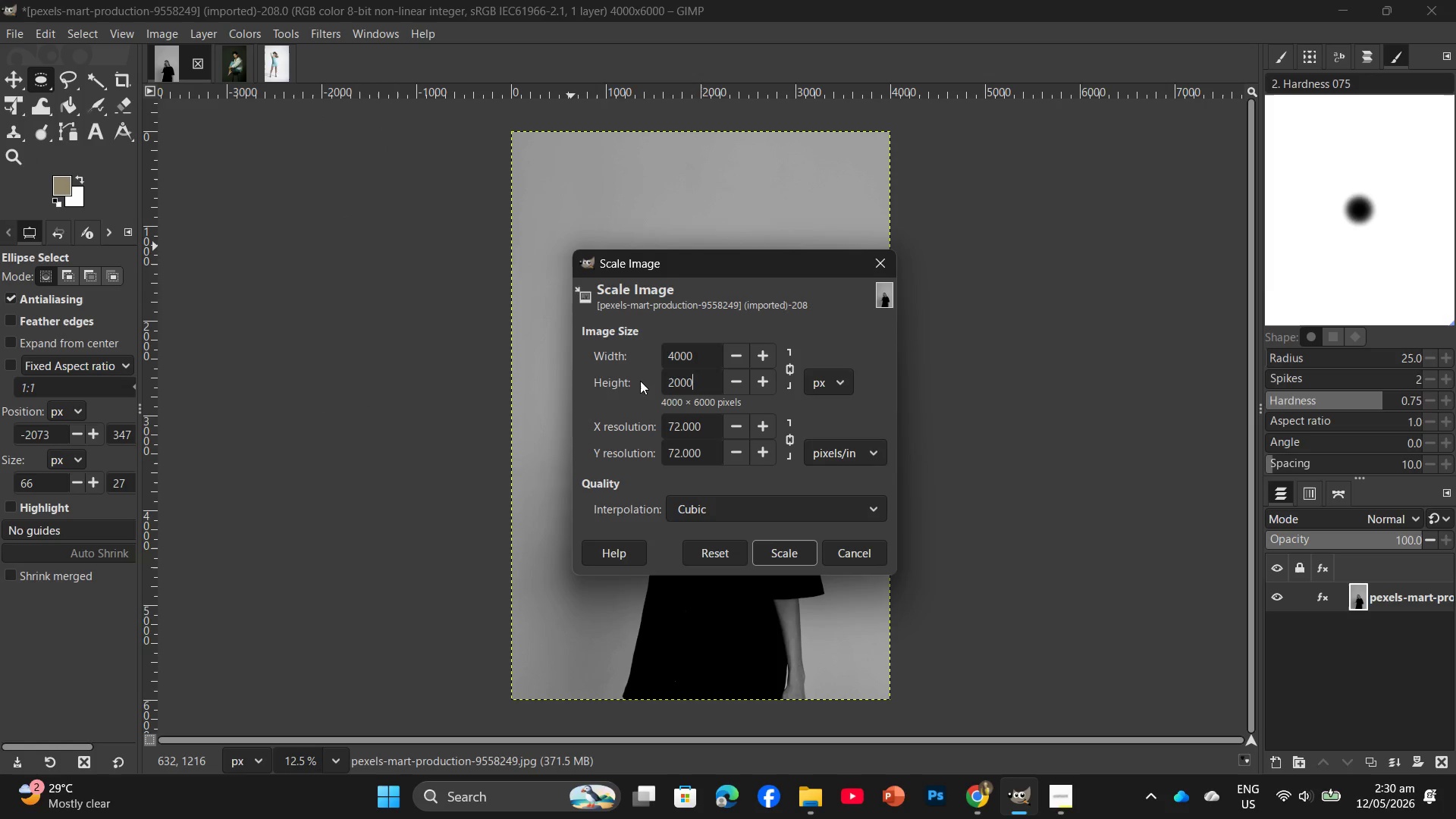 
key(Numpad0)
 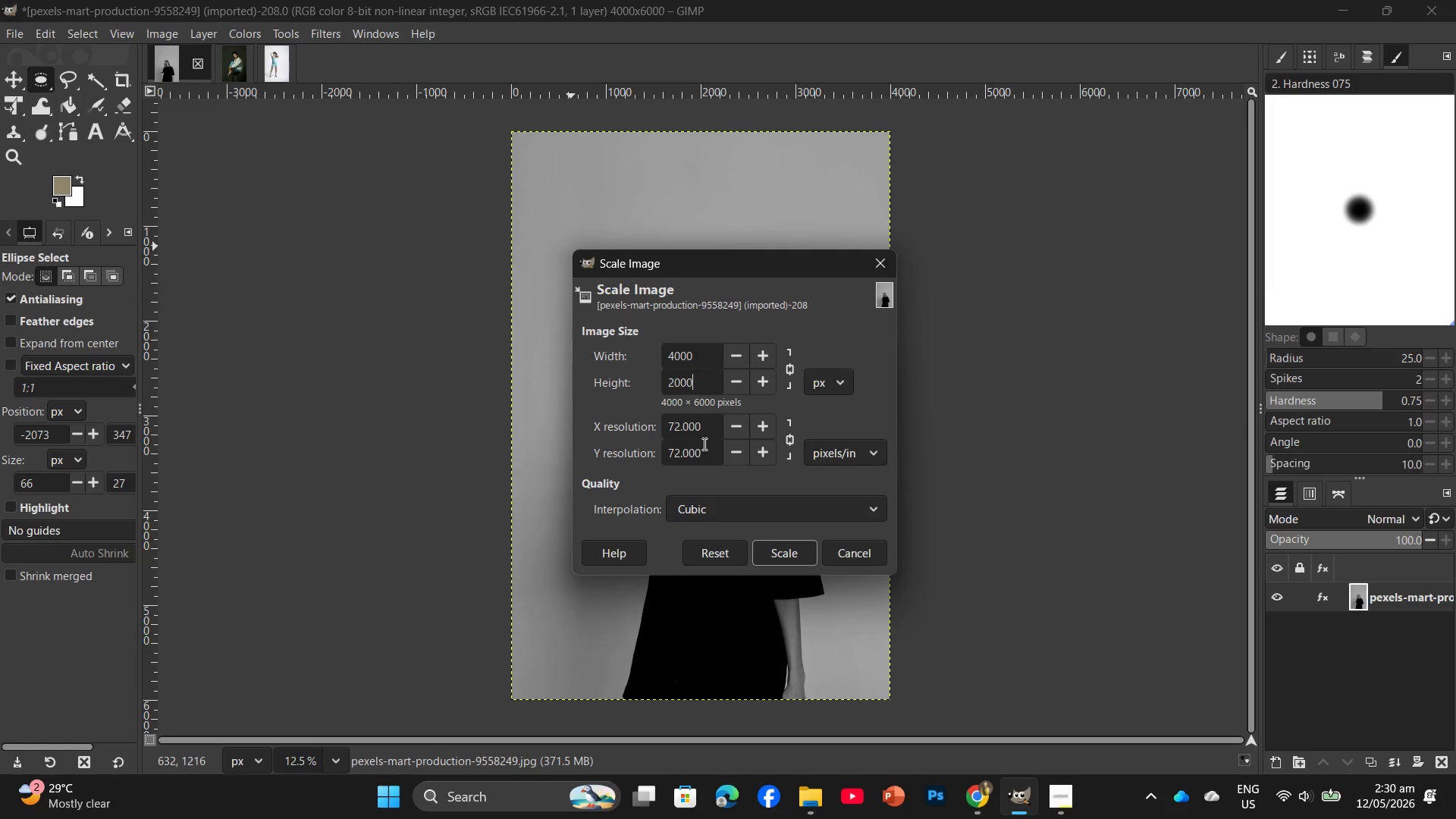 
left_click_drag(start_coordinate=[706, 431], to_coordinate=[603, 447])
 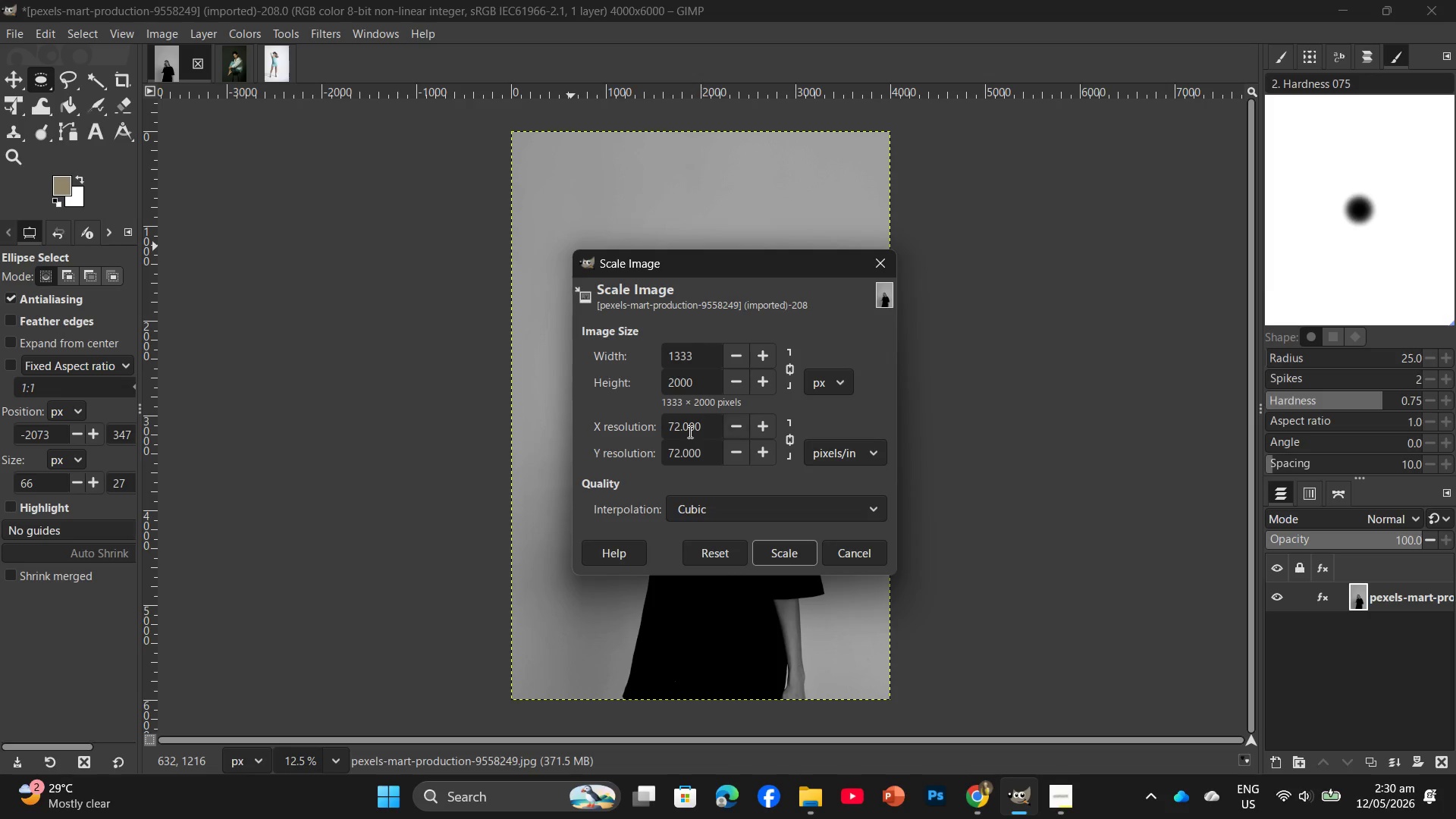 
left_click_drag(start_coordinate=[695, 429], to_coordinate=[651, 436])
 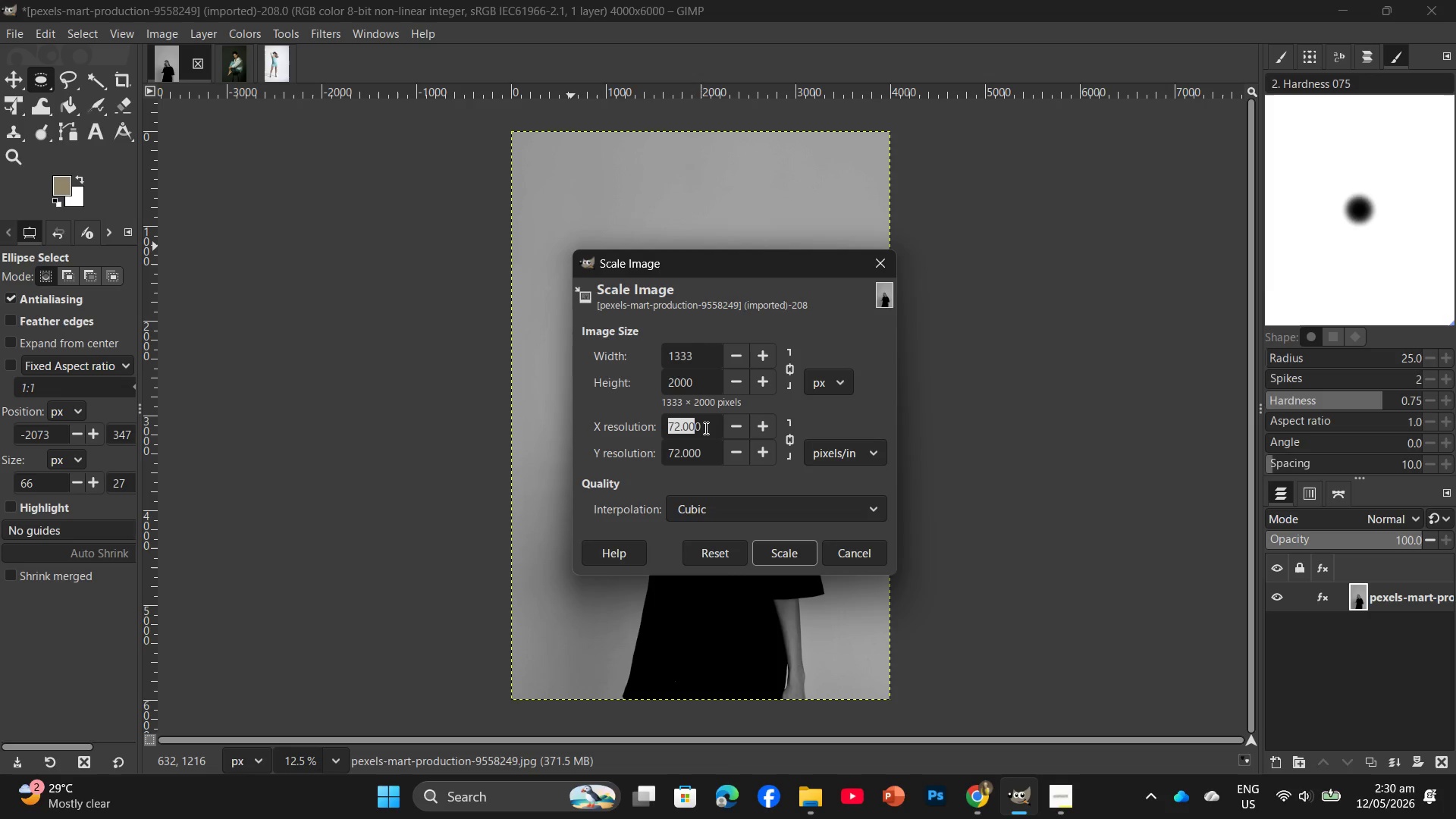 
left_click_drag(start_coordinate=[704, 428], to_coordinate=[661, 435])
 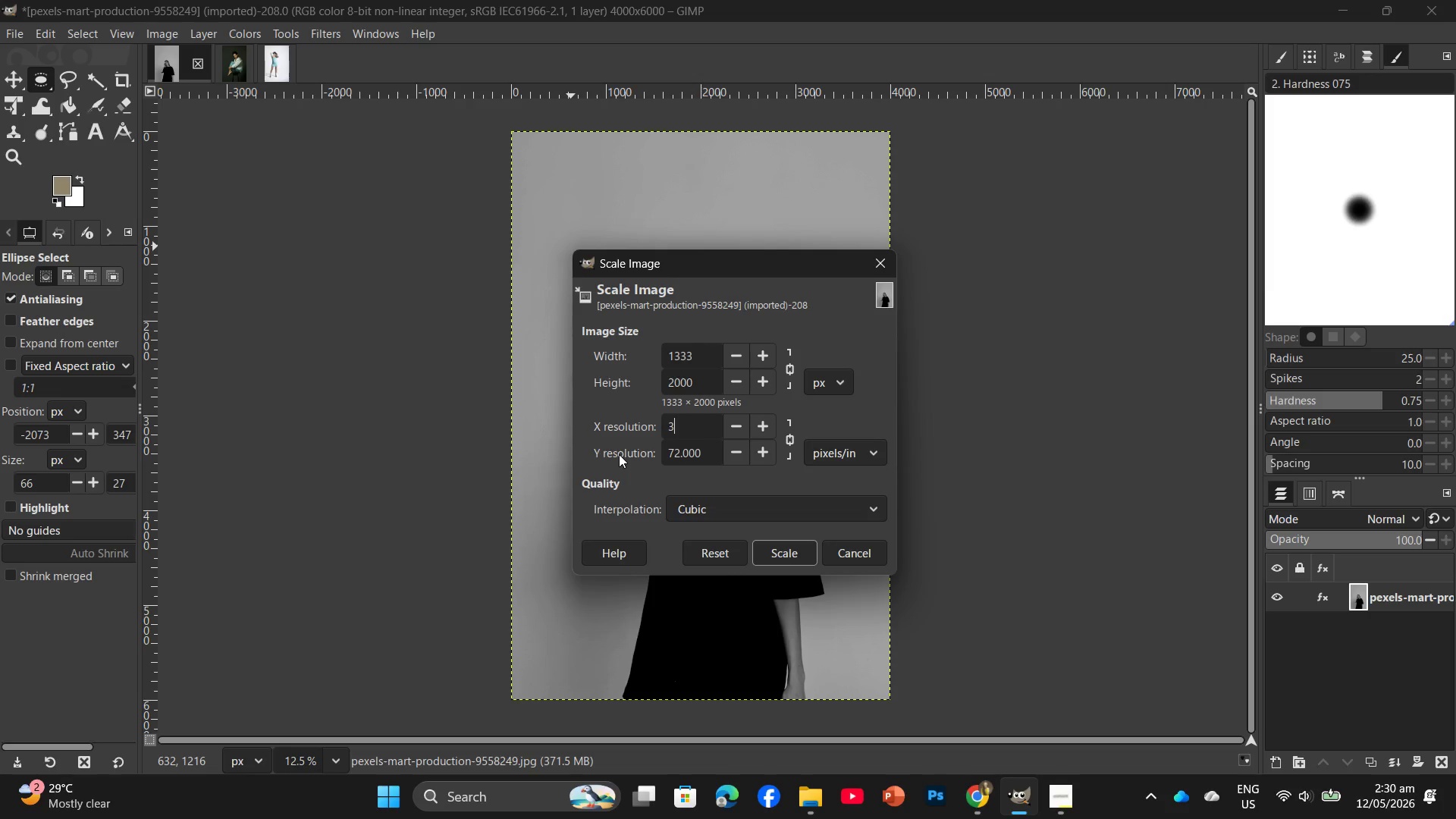 
key(Numpad3)
 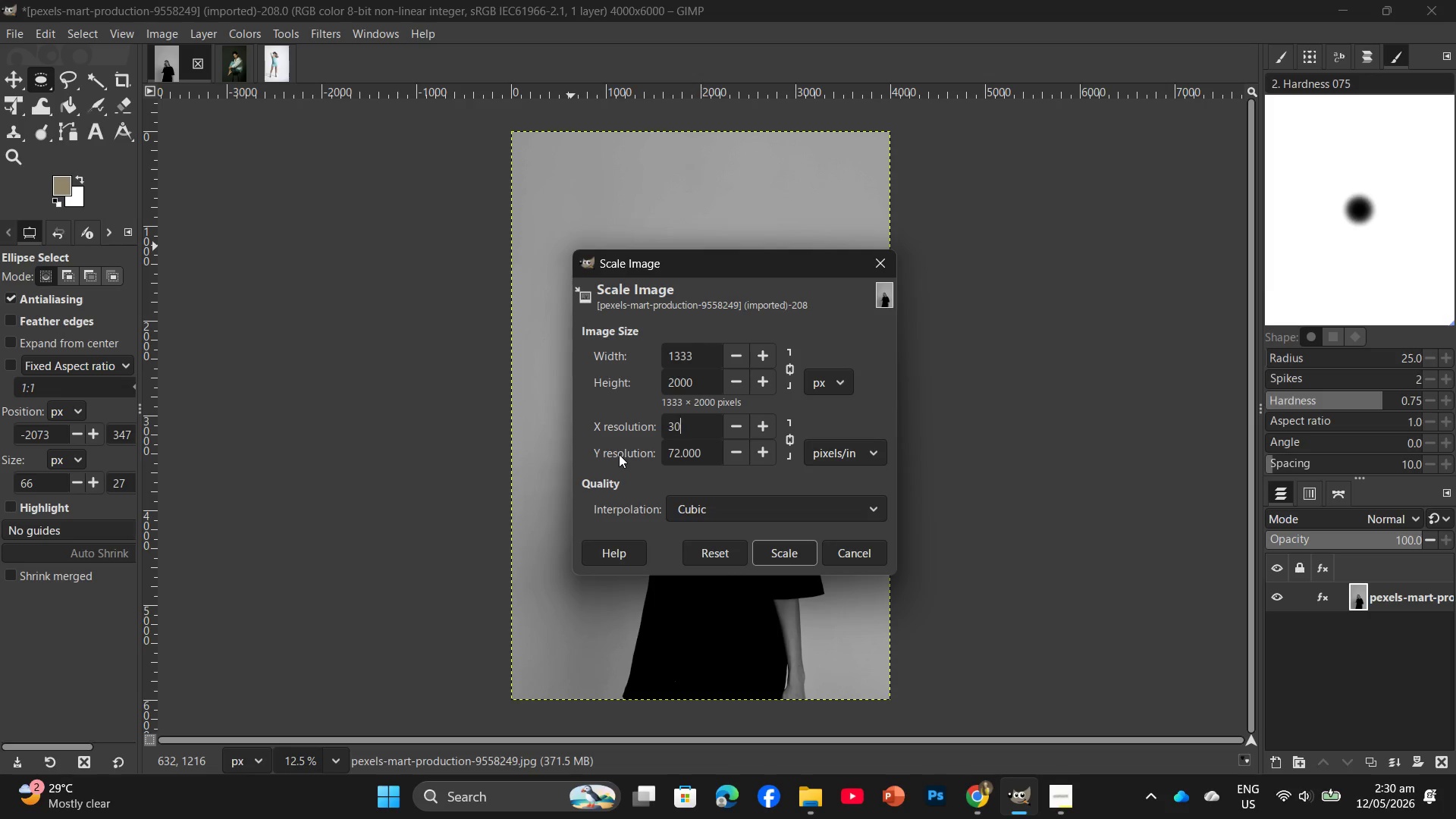 
key(Numpad0)
 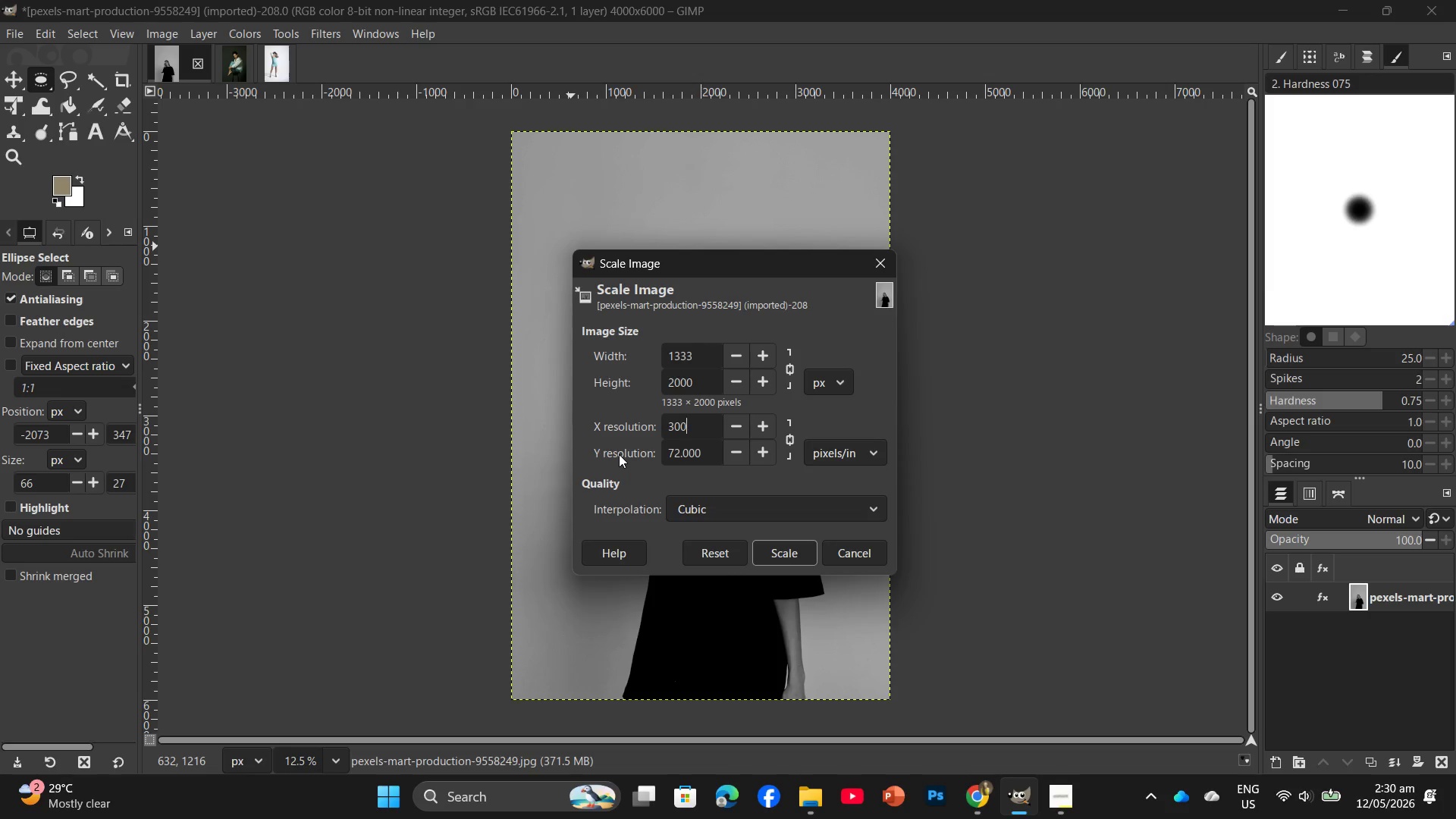 
key(Numpad0)
 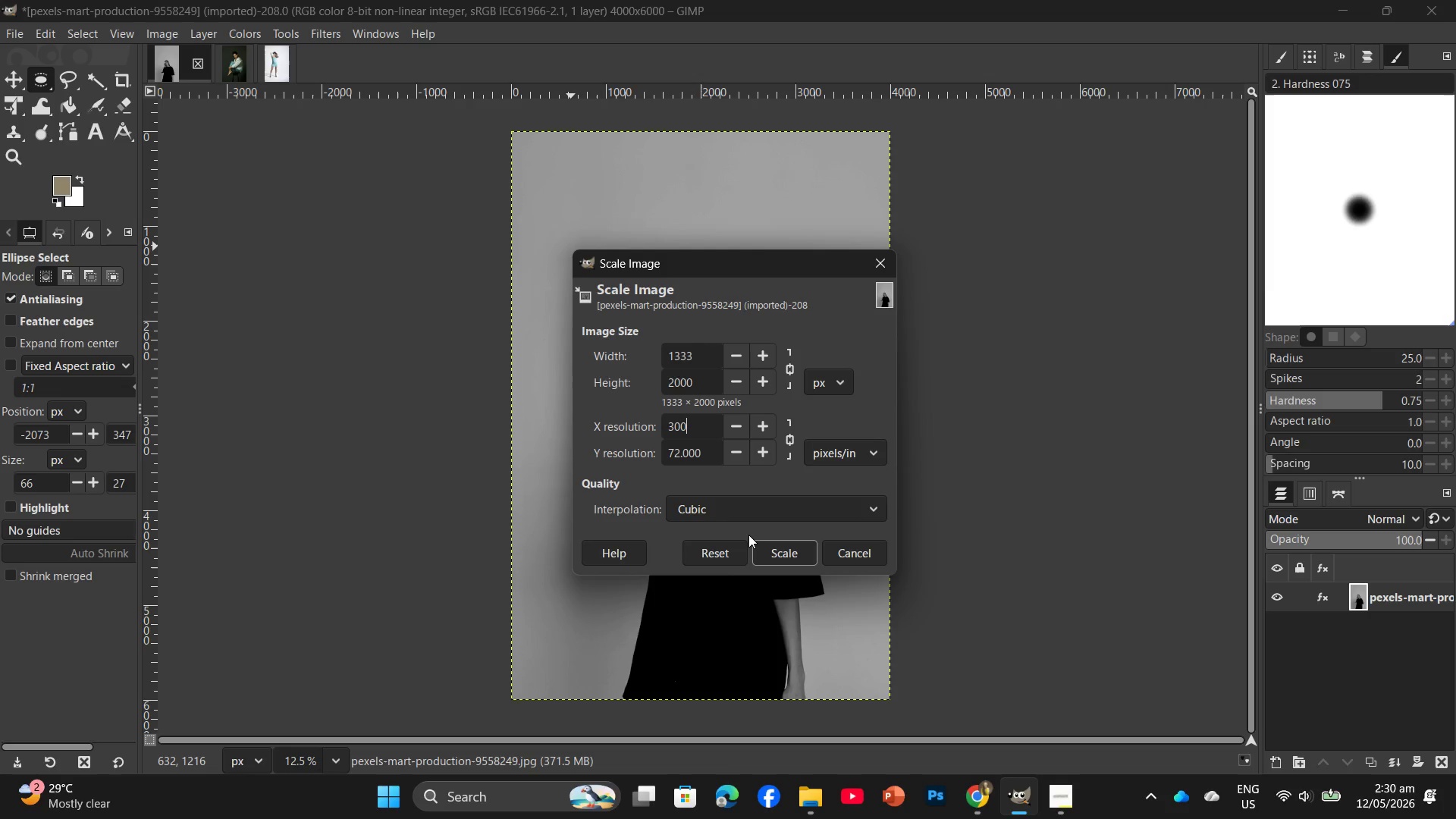 
left_click([788, 554])
 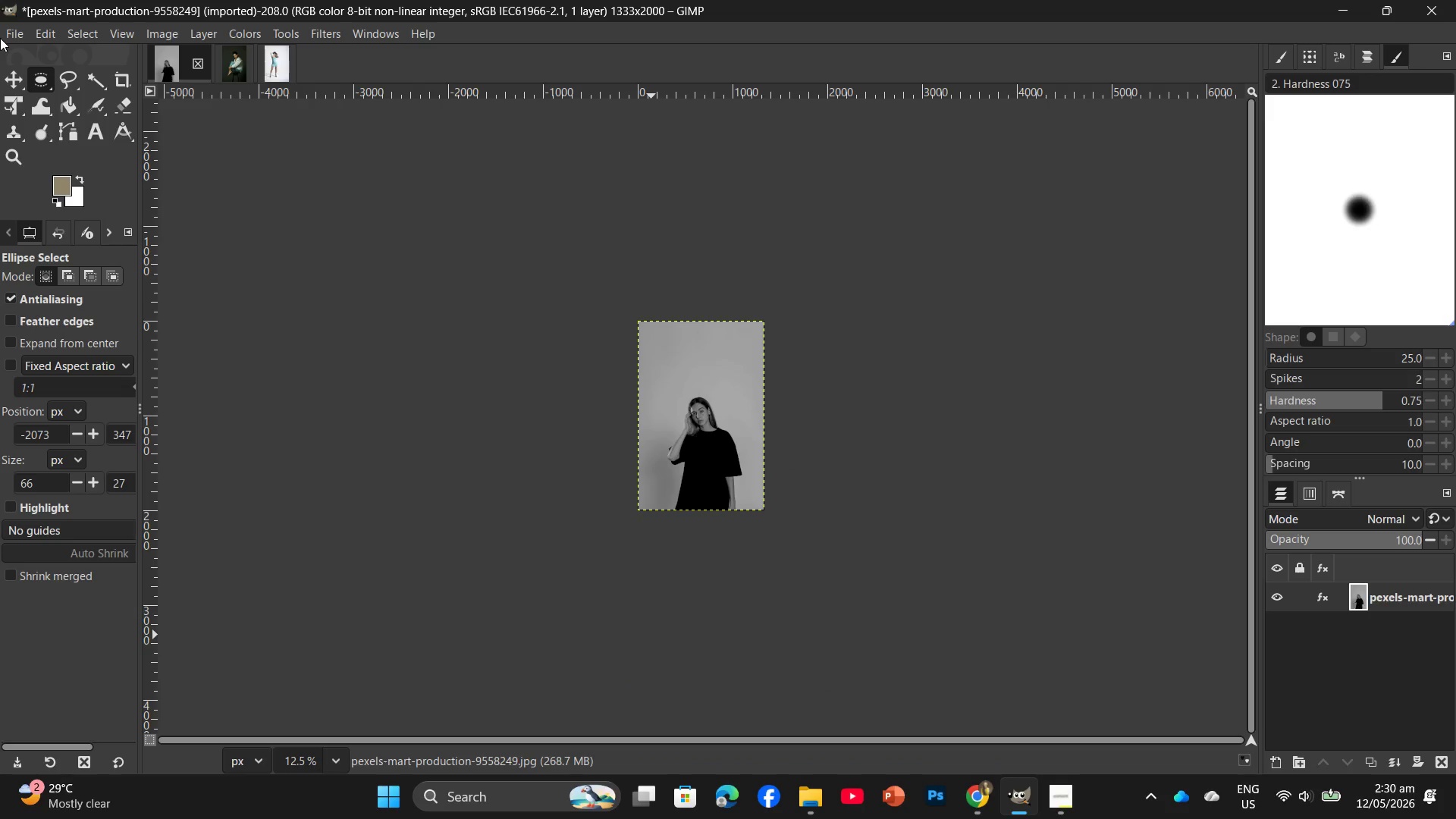 
wait(9.33)
 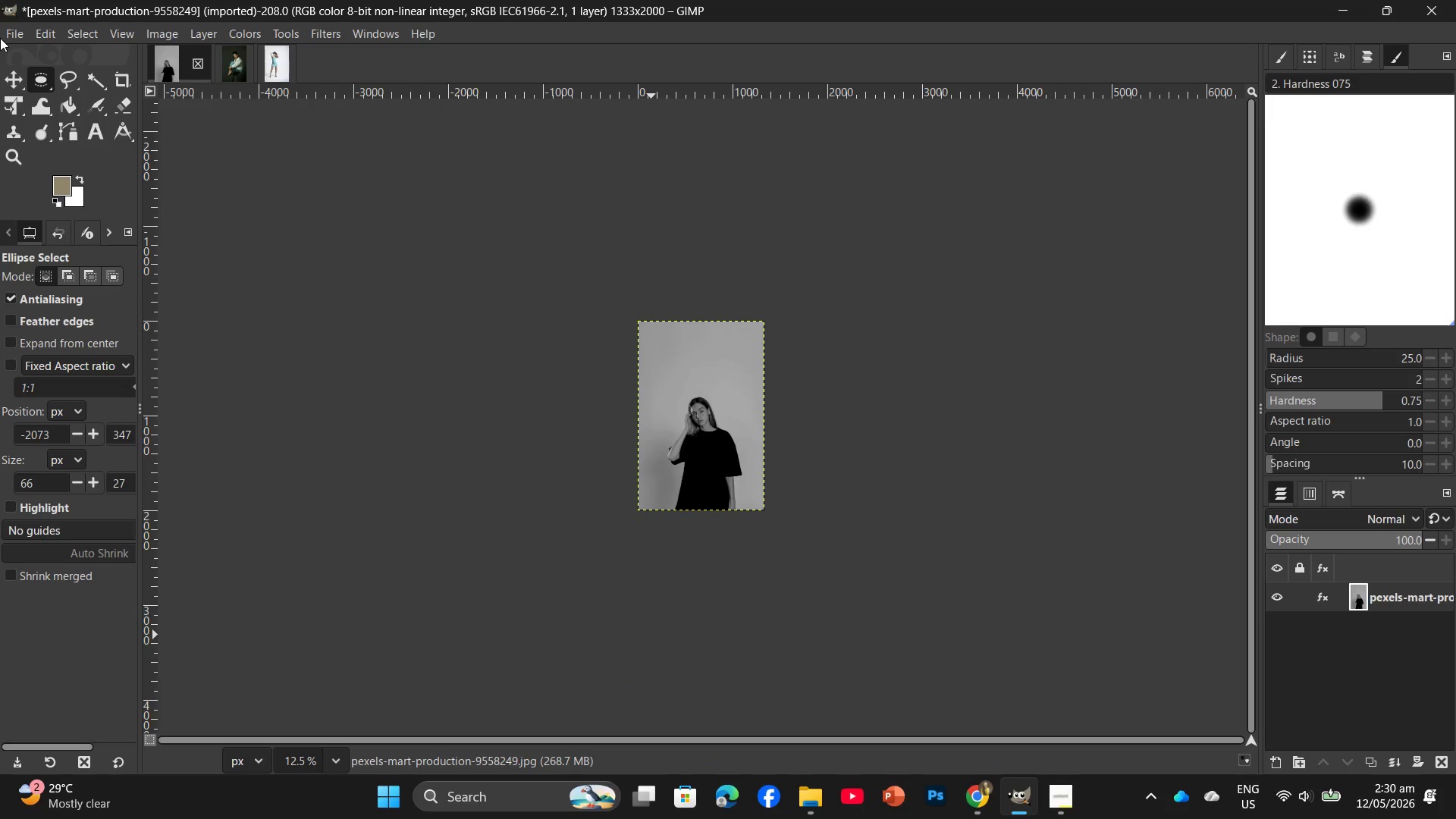 
left_click([12, 25])
 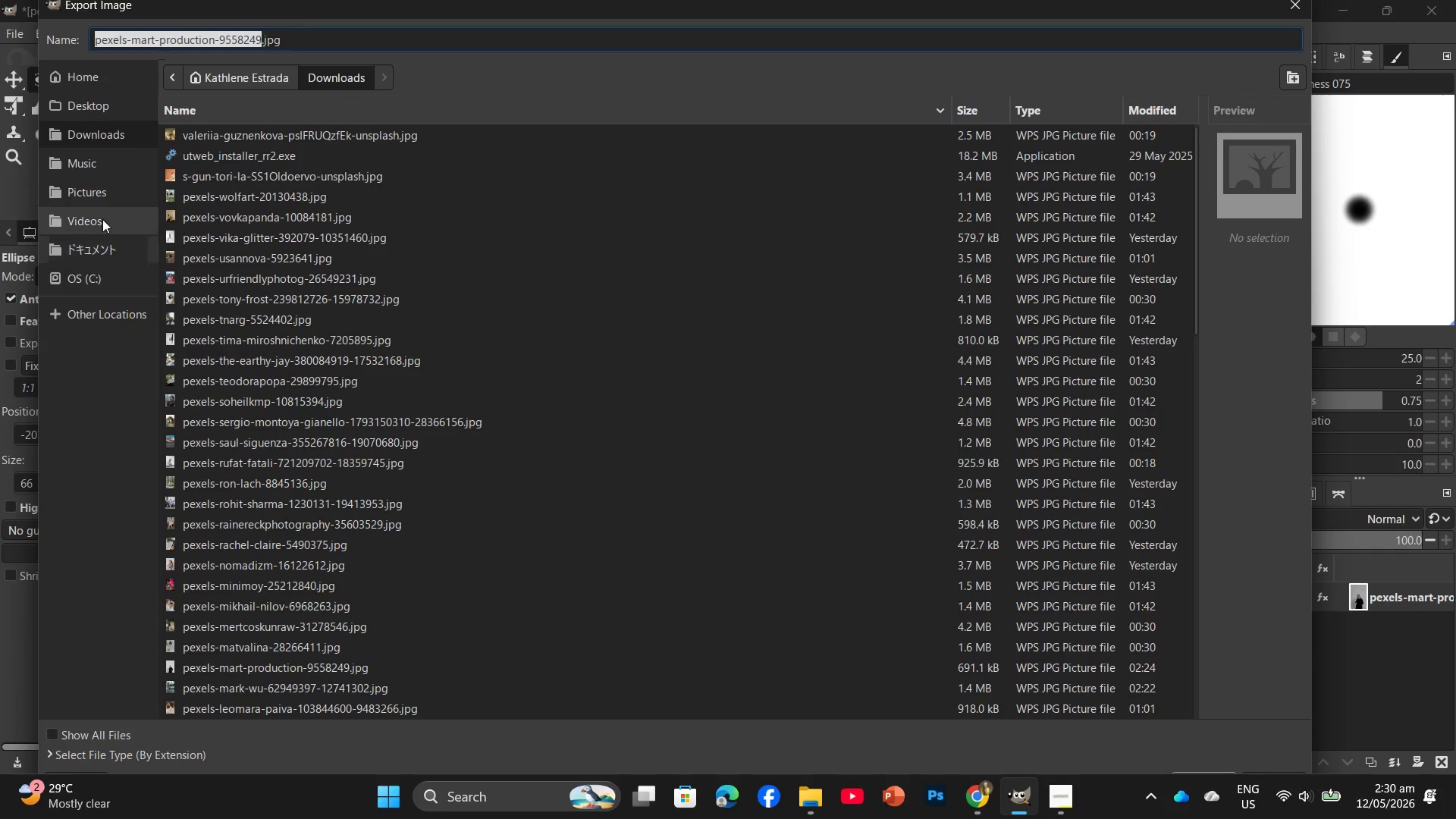 
left_click([108, 111])
 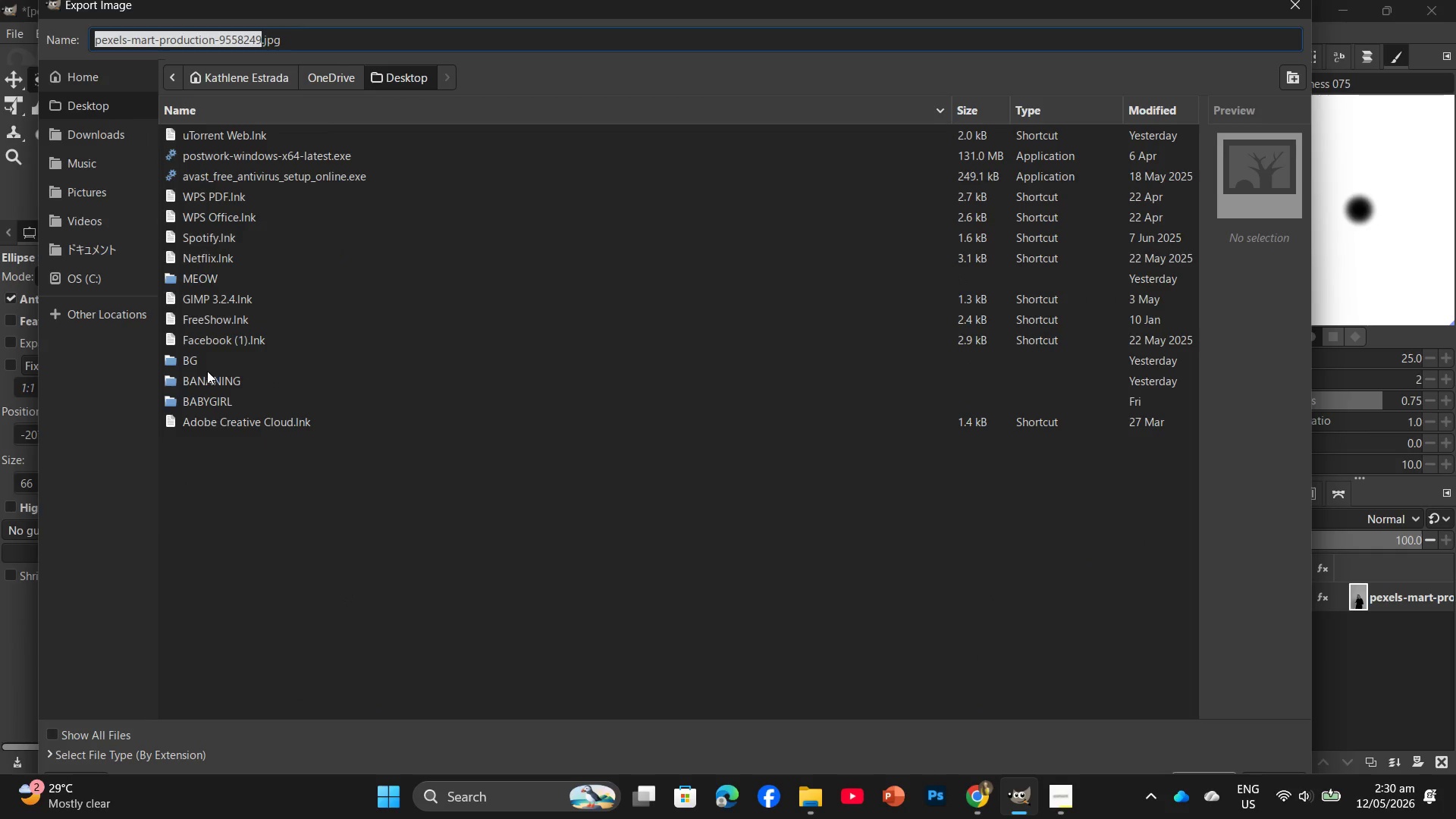 
double_click([206, 380])
 